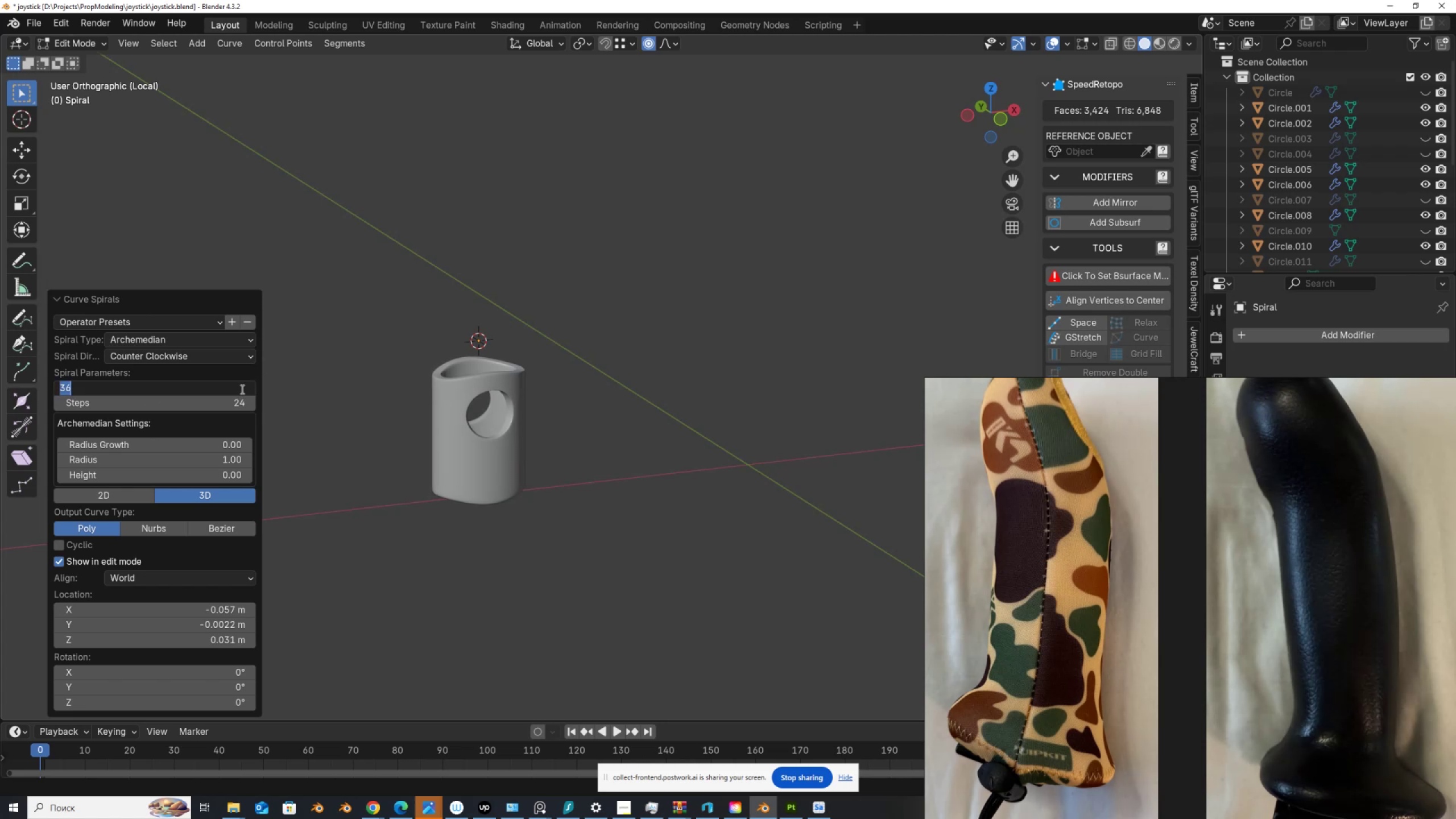 
key(Numpad4)
 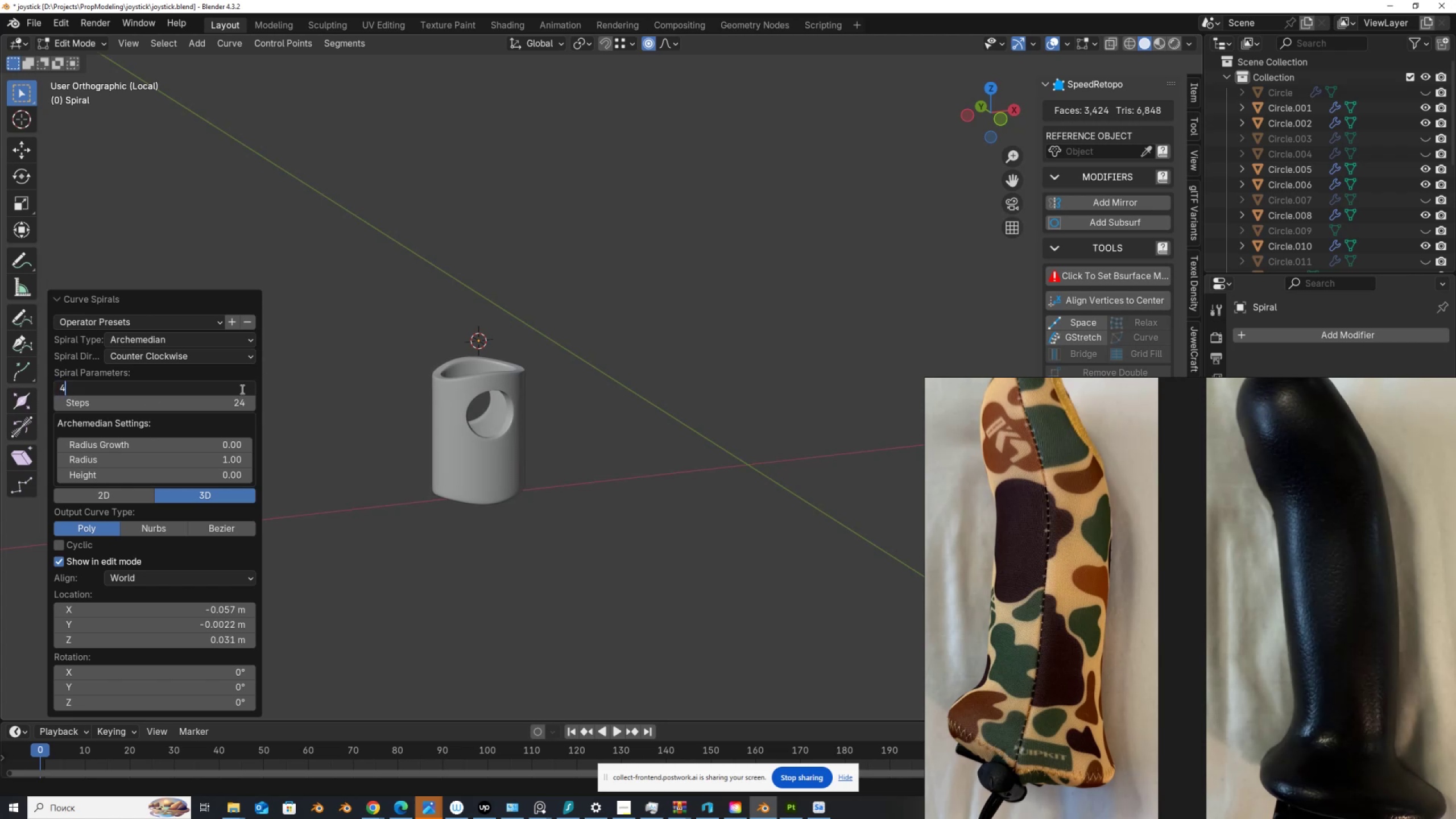 
key(NumpadEnter)
 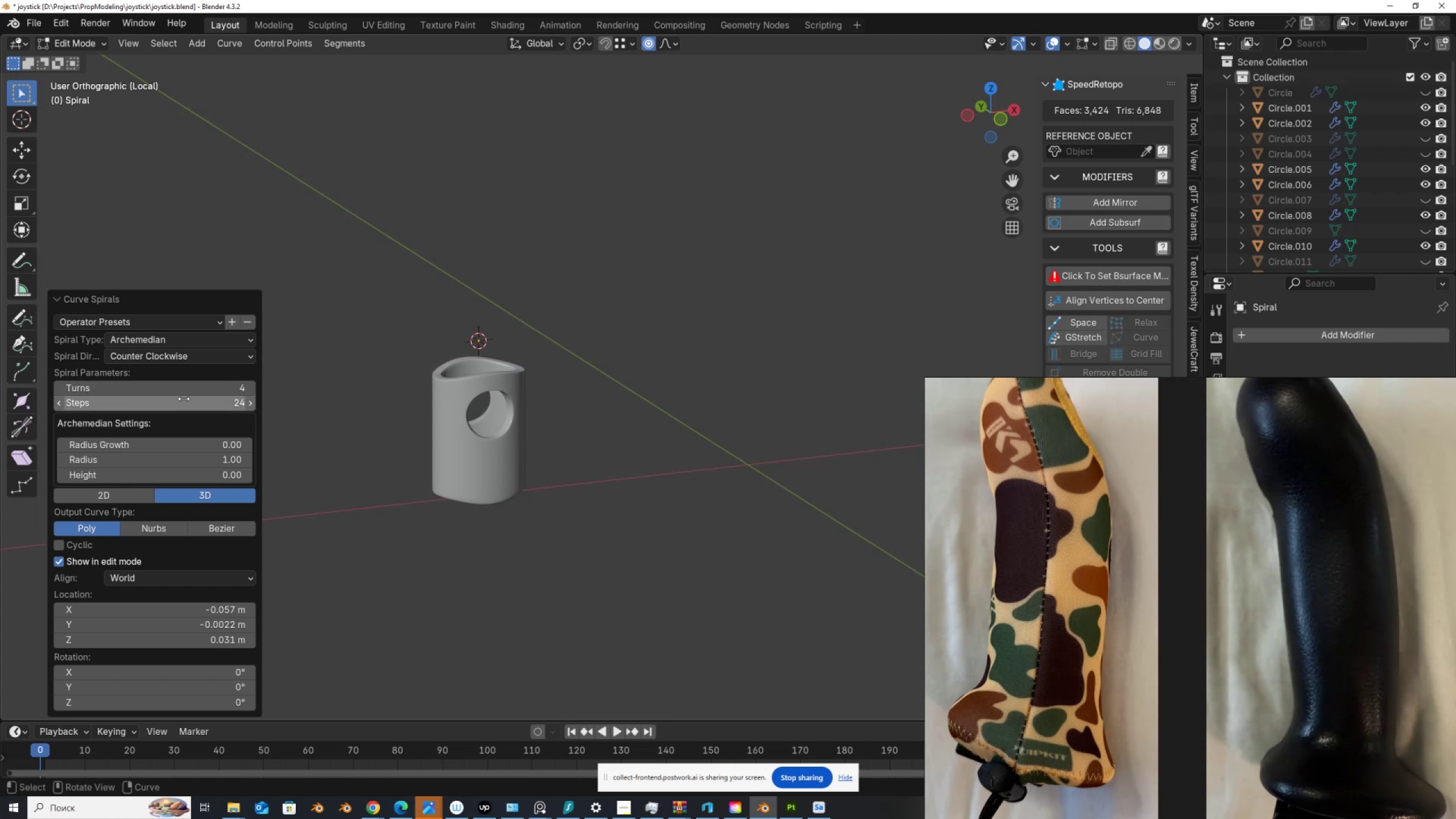 
left_click([233, 399])
 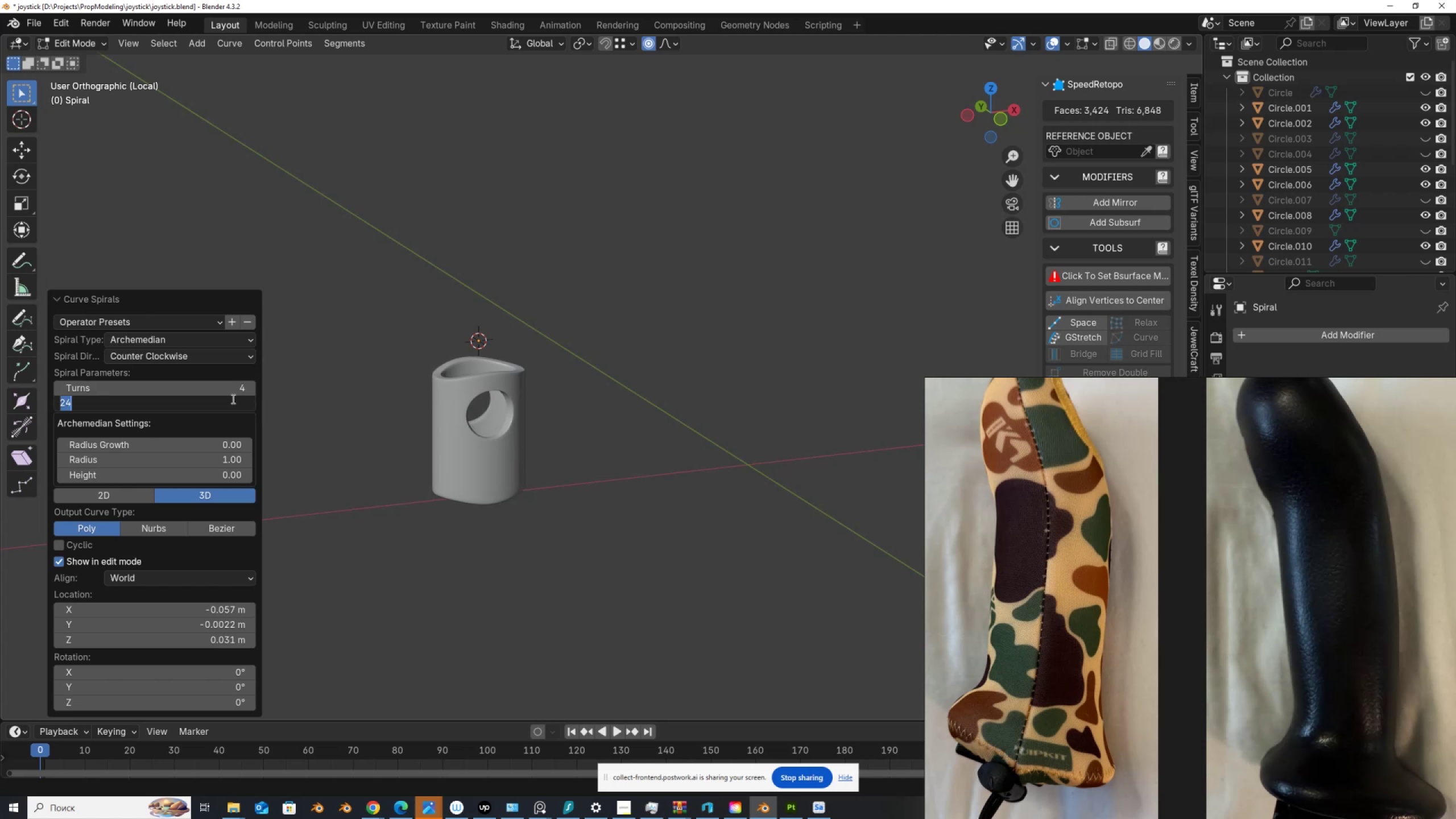 
key(Numpad1)
 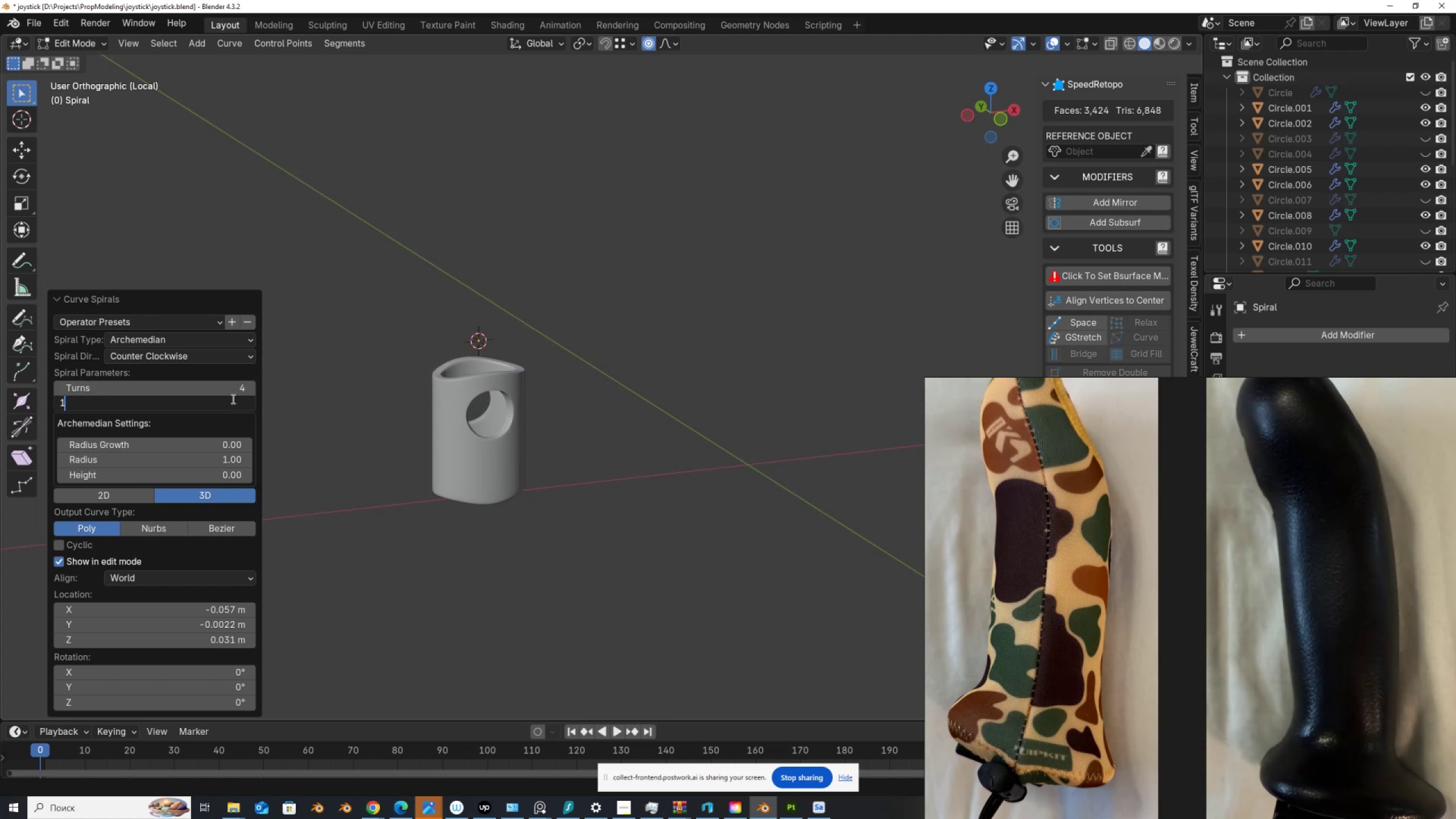 
key(Numpad2)
 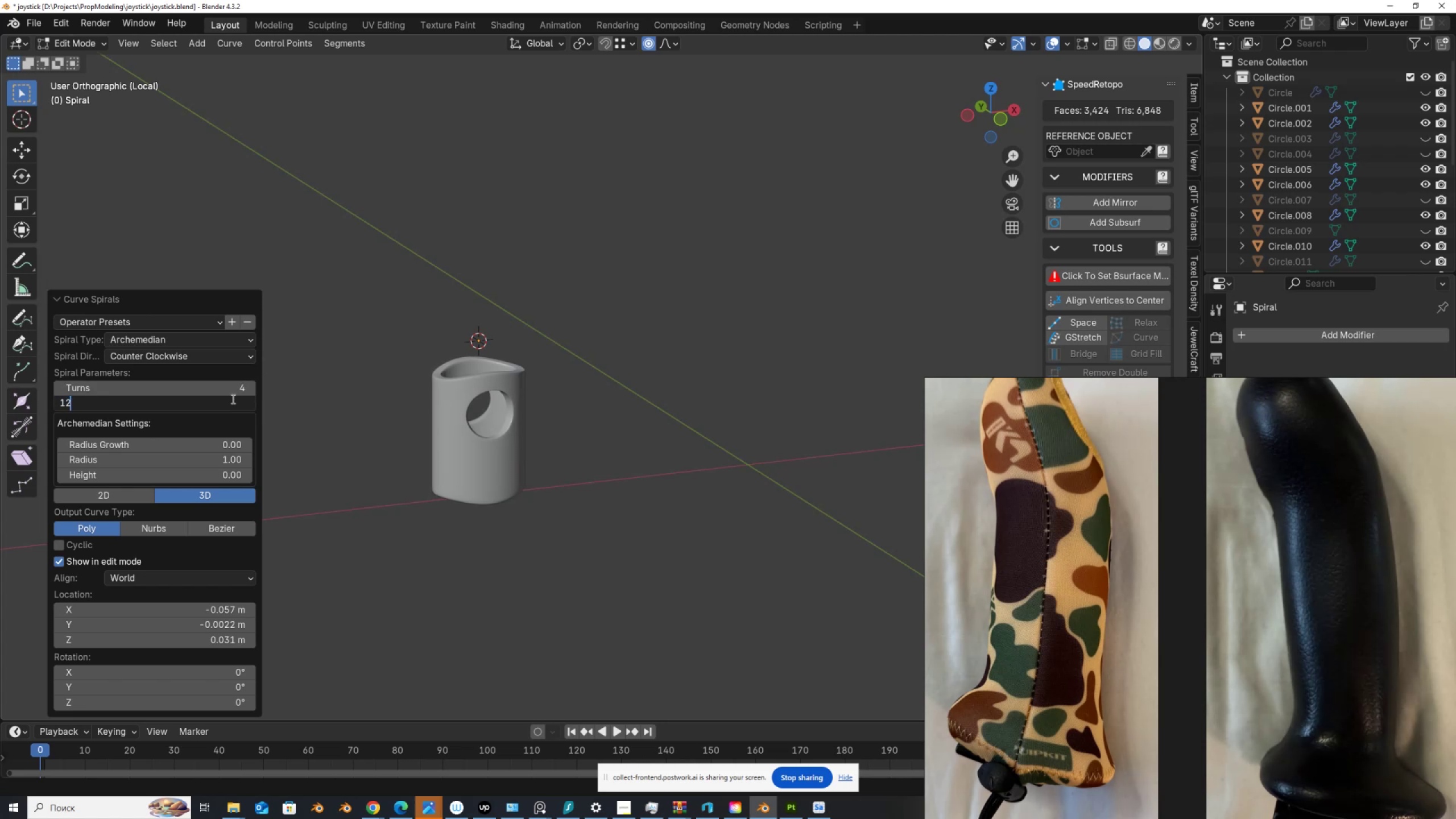 
key(NumpadEnter)
 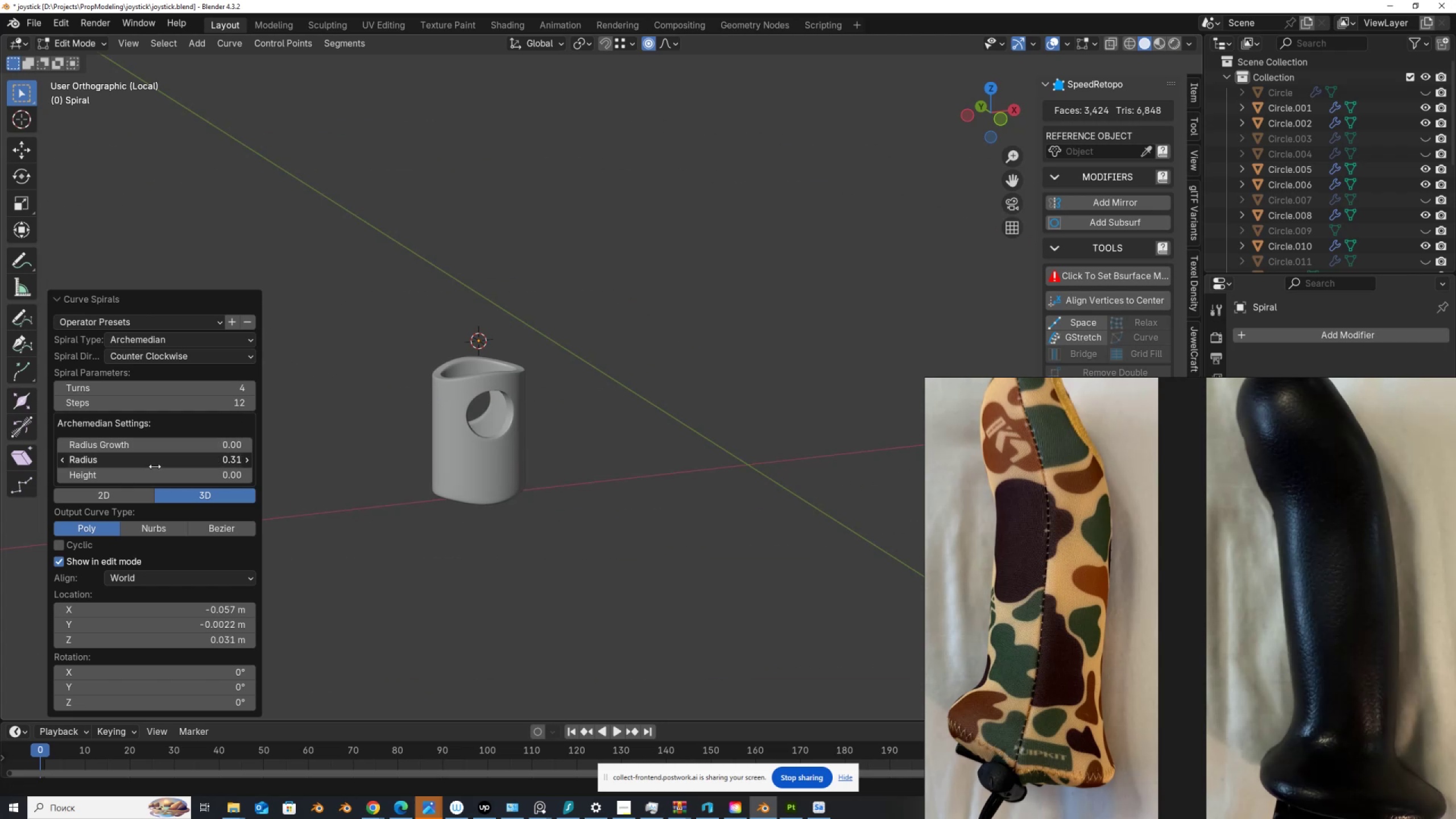 
left_click([241, 456])
 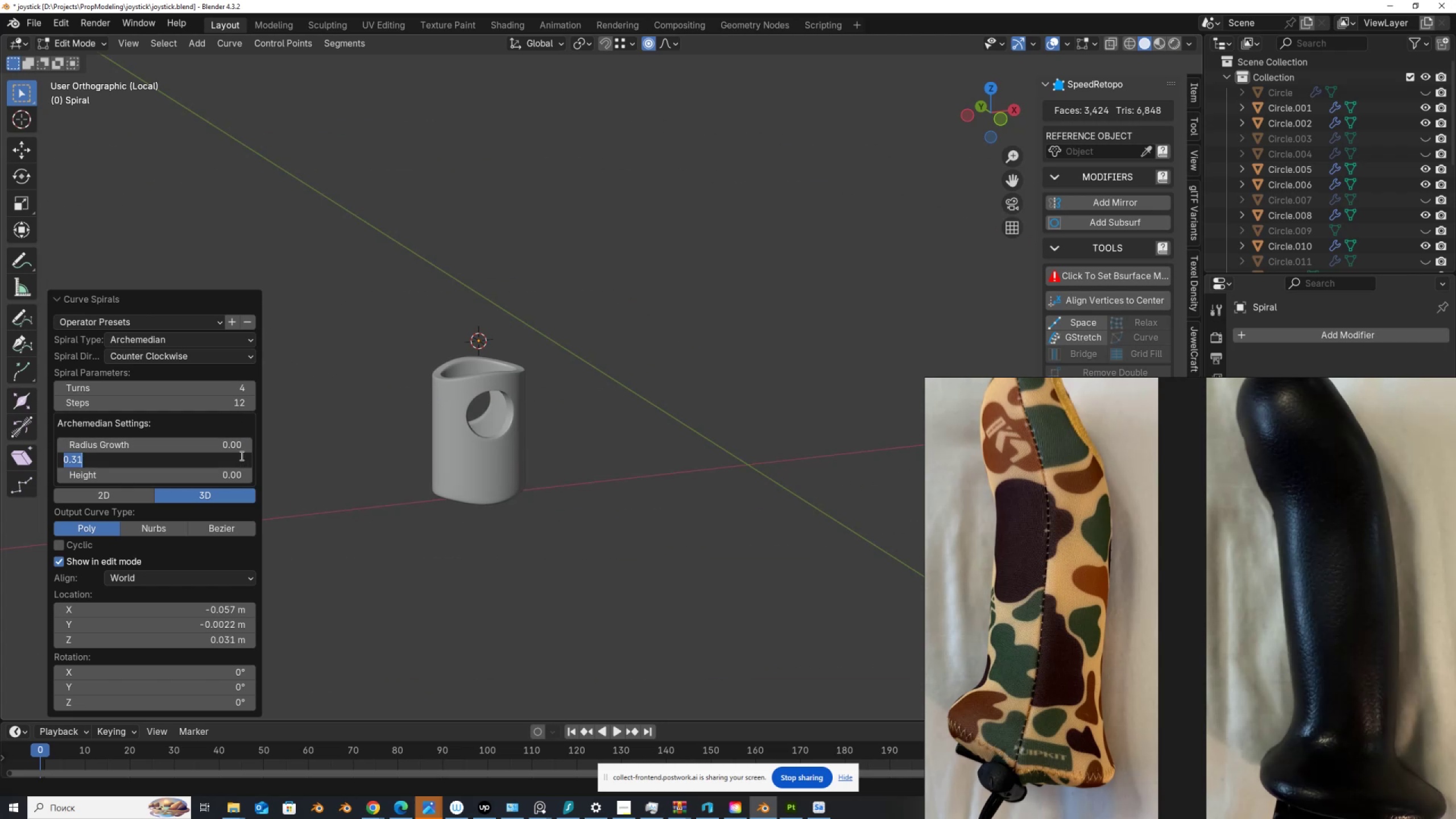 
key(Numpad0)
 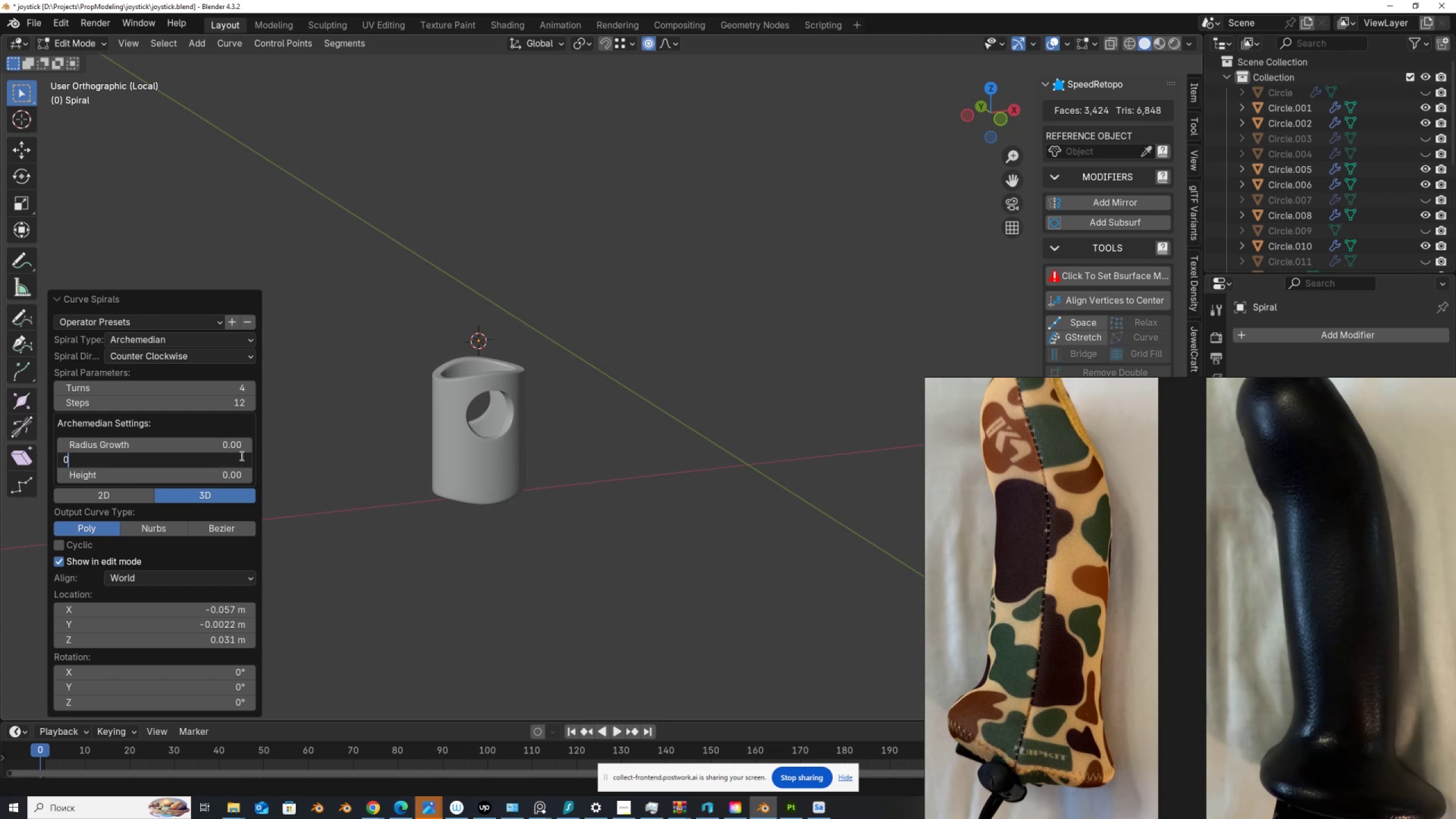 
key(NumpadDecimal)
 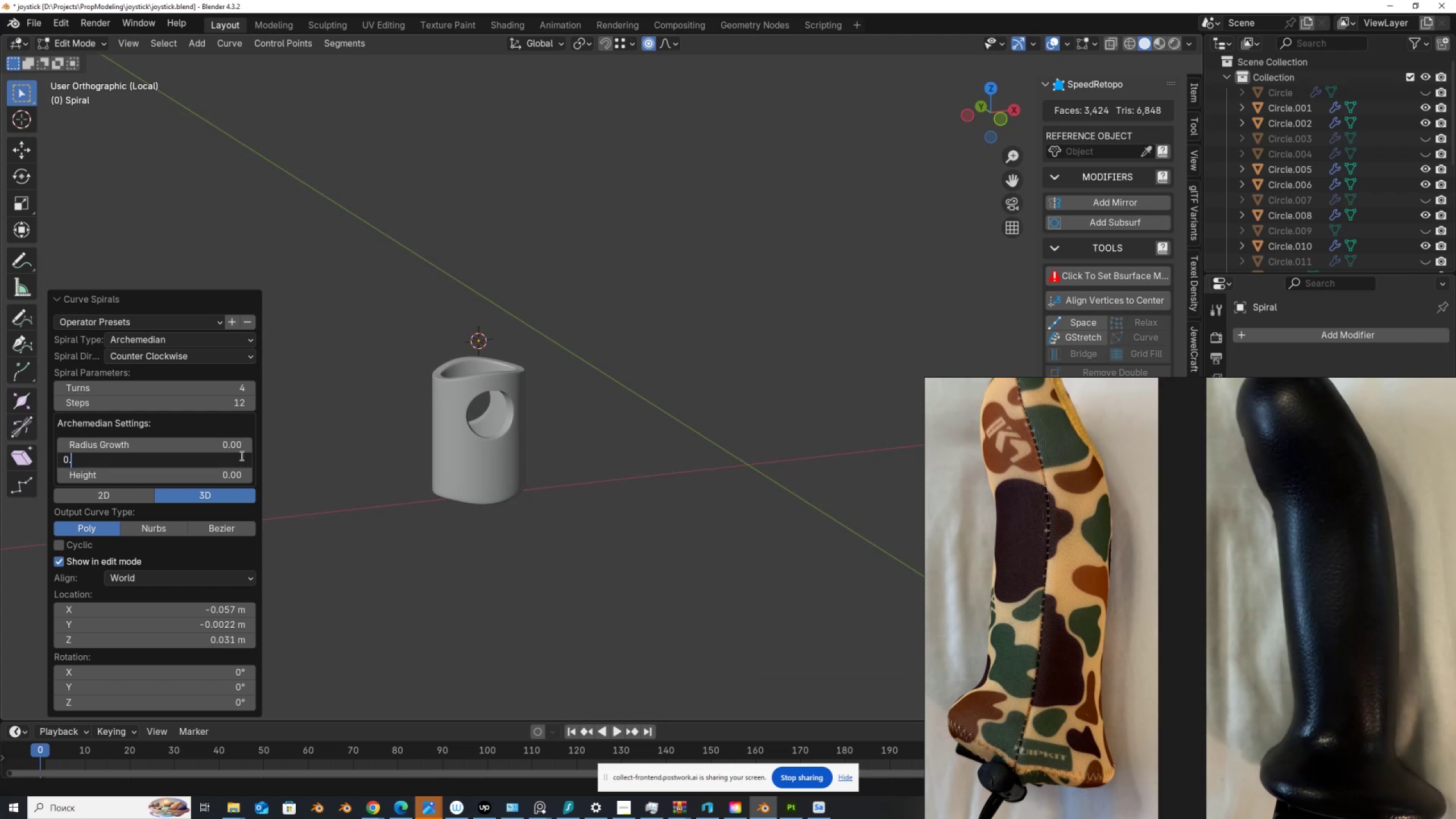 
key(Numpad0)
 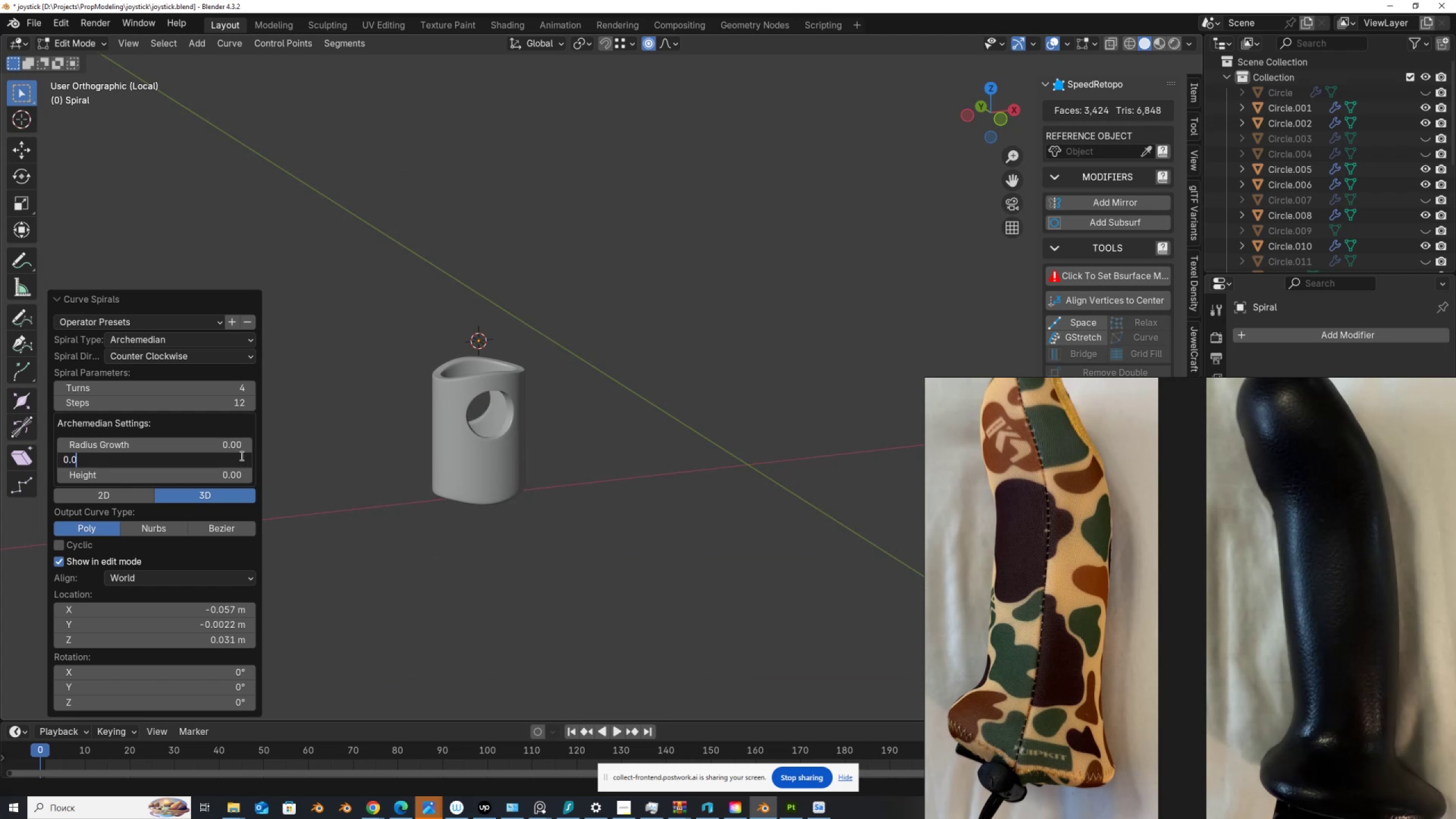 
key(Numpad2)
 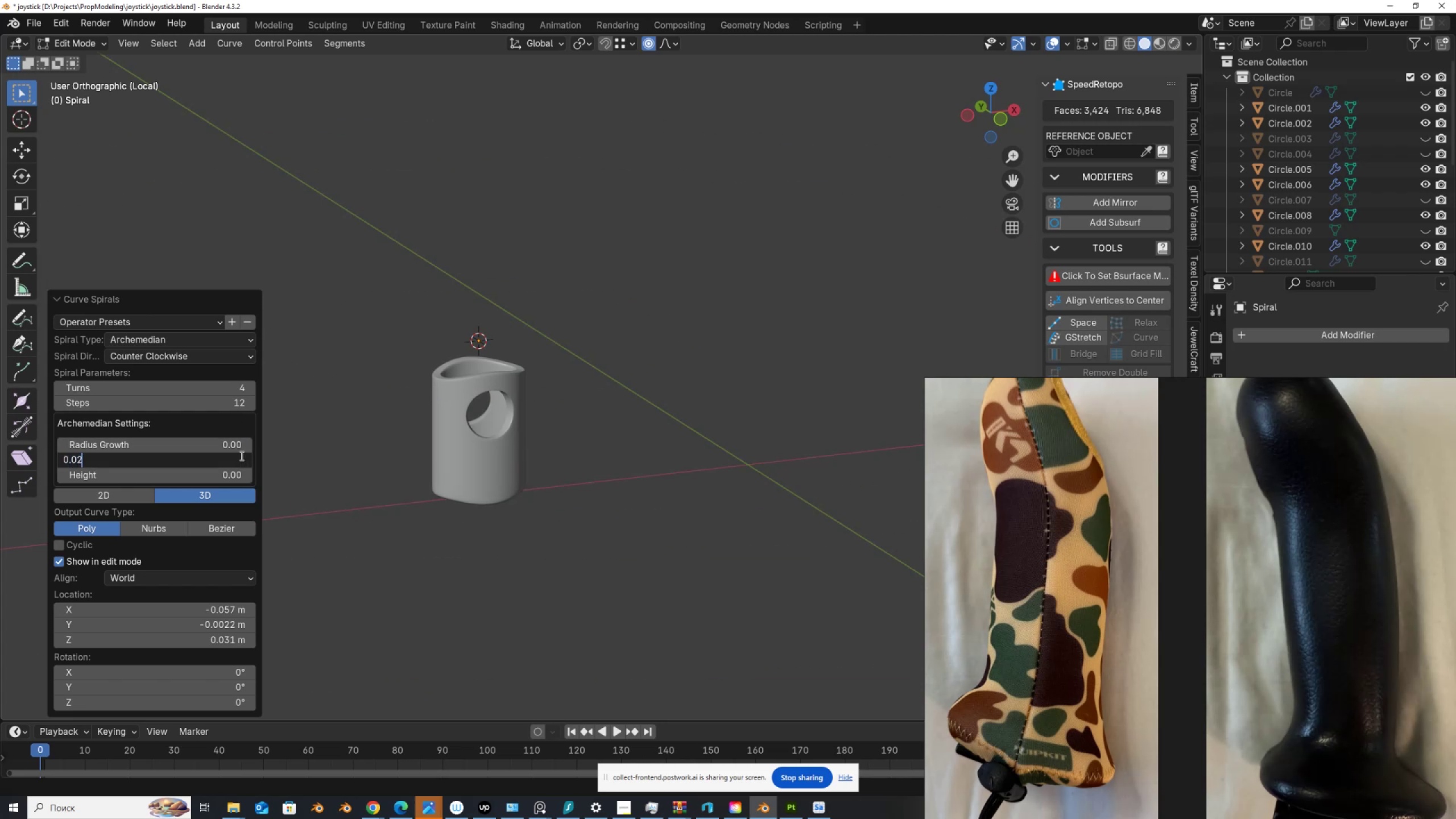 
key(NumpadEnter)
 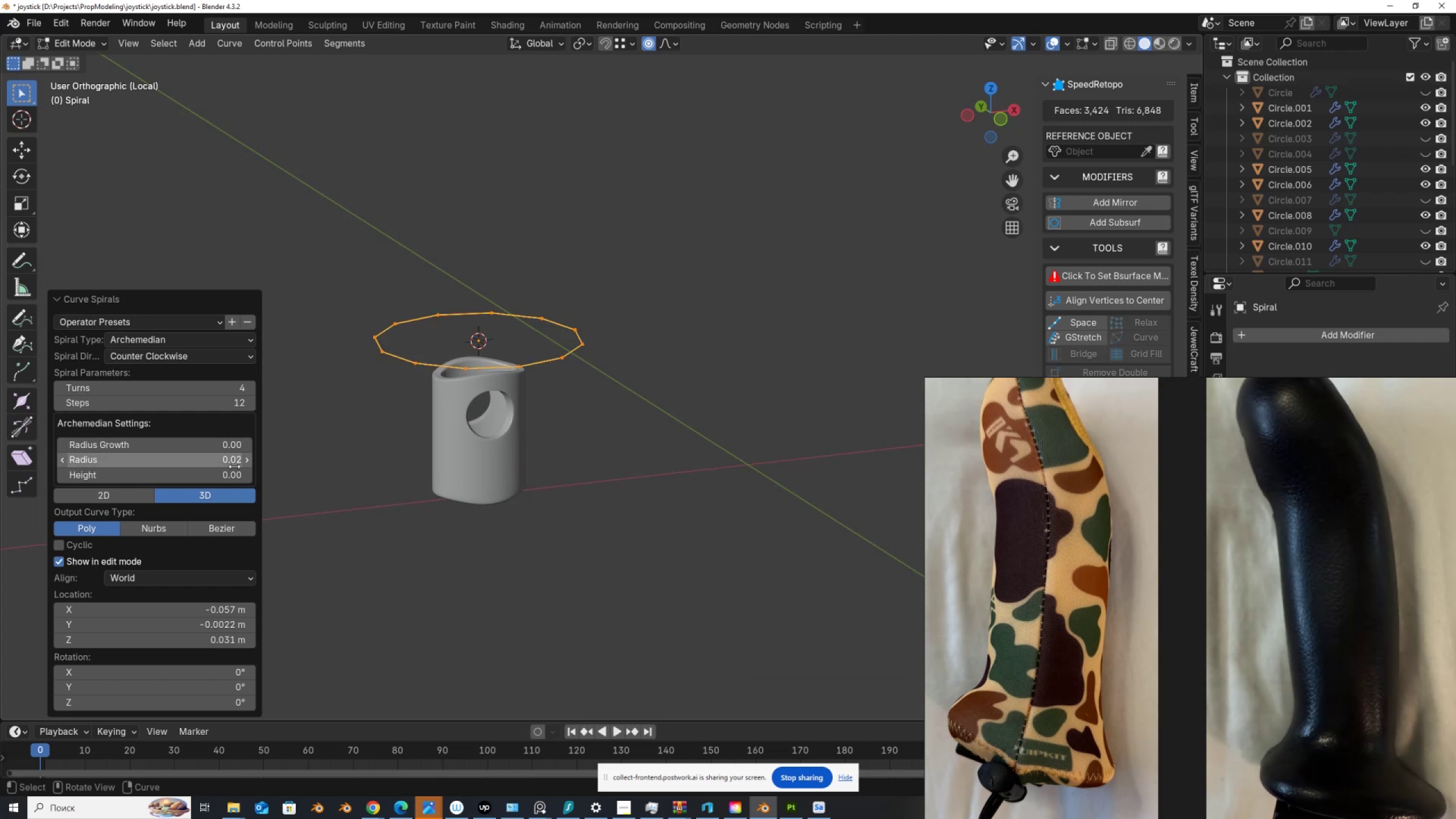 
left_click([234, 458])
 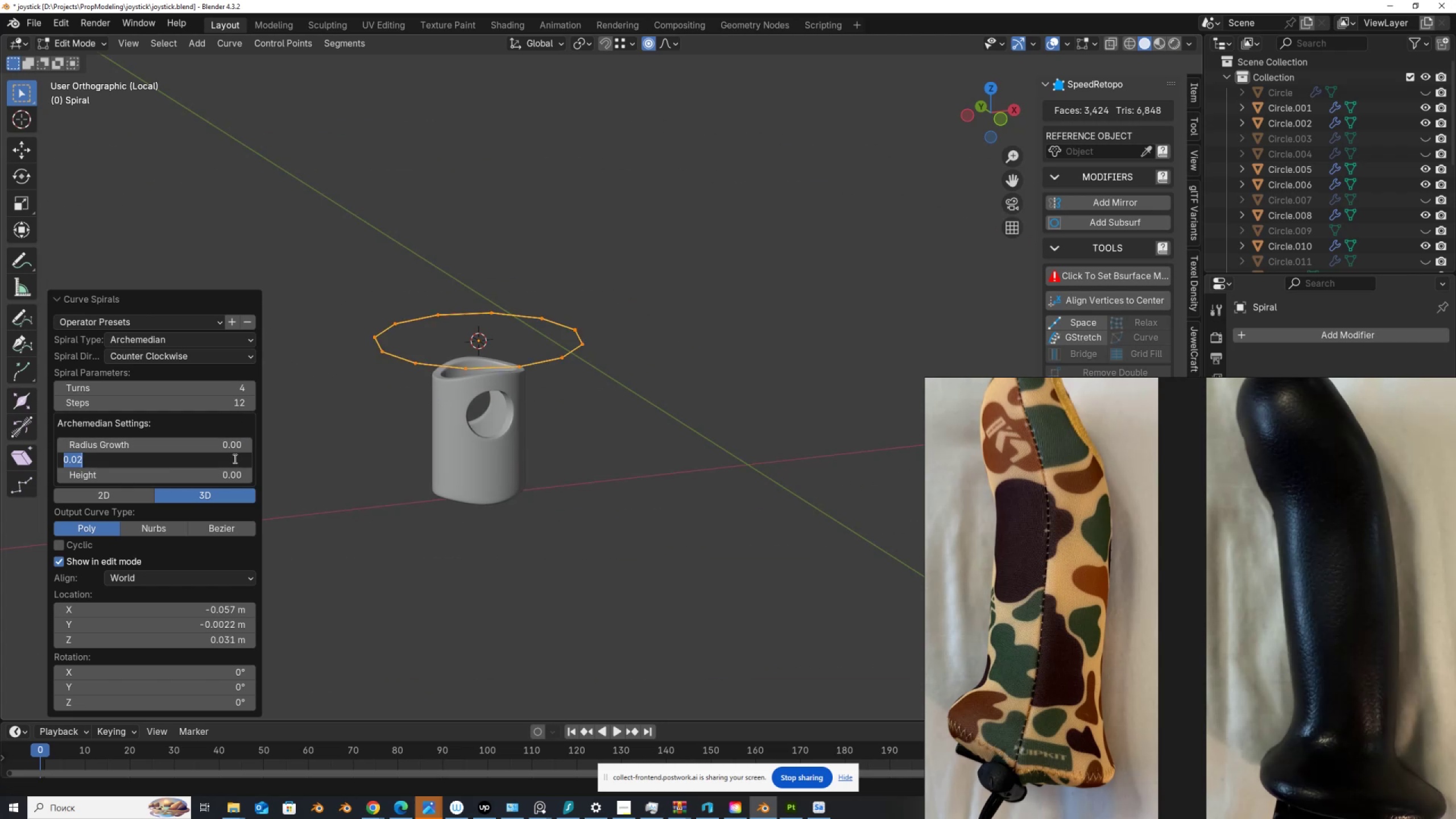 
key(Numpad0)
 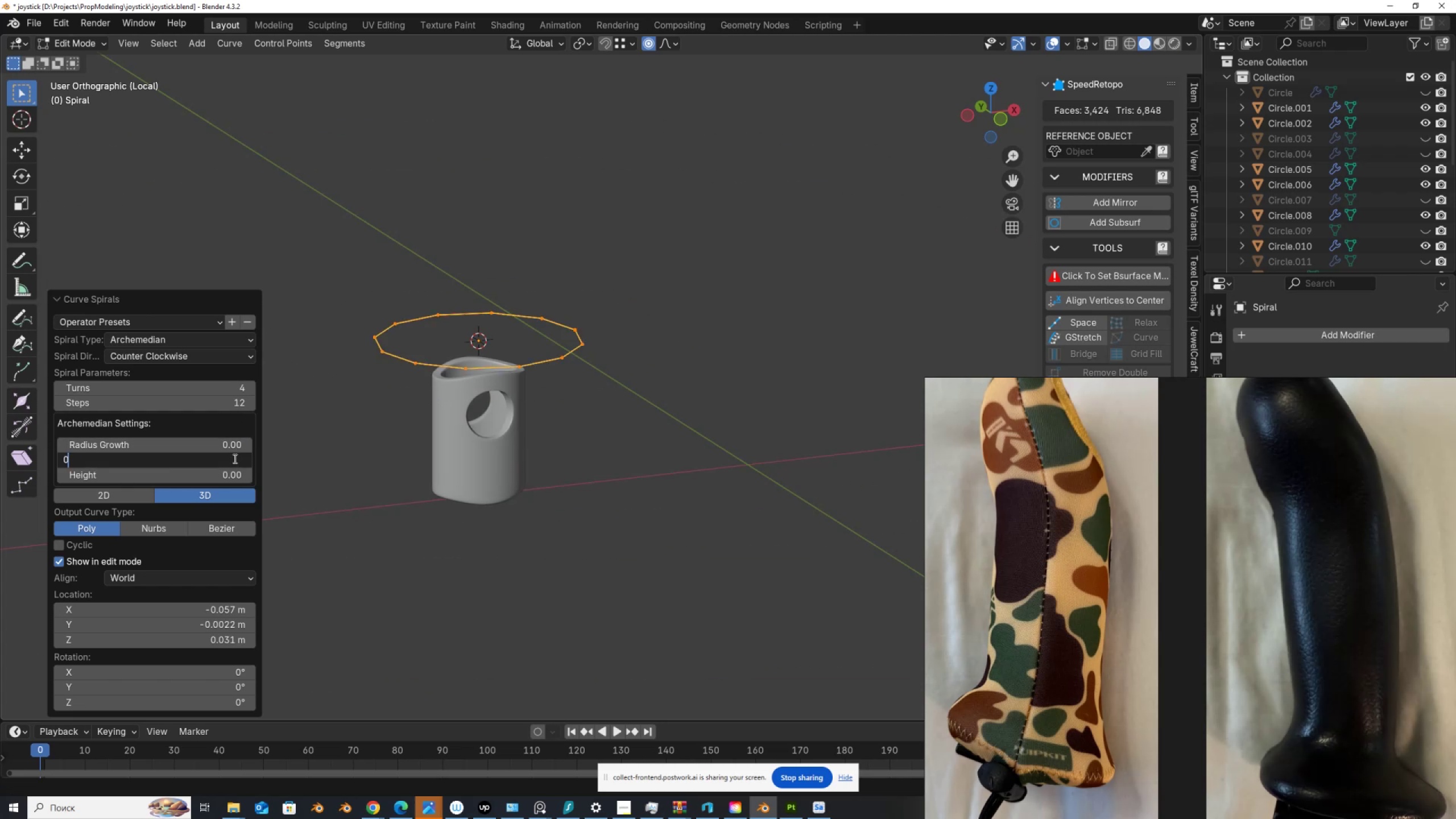 
key(NumpadDecimal)
 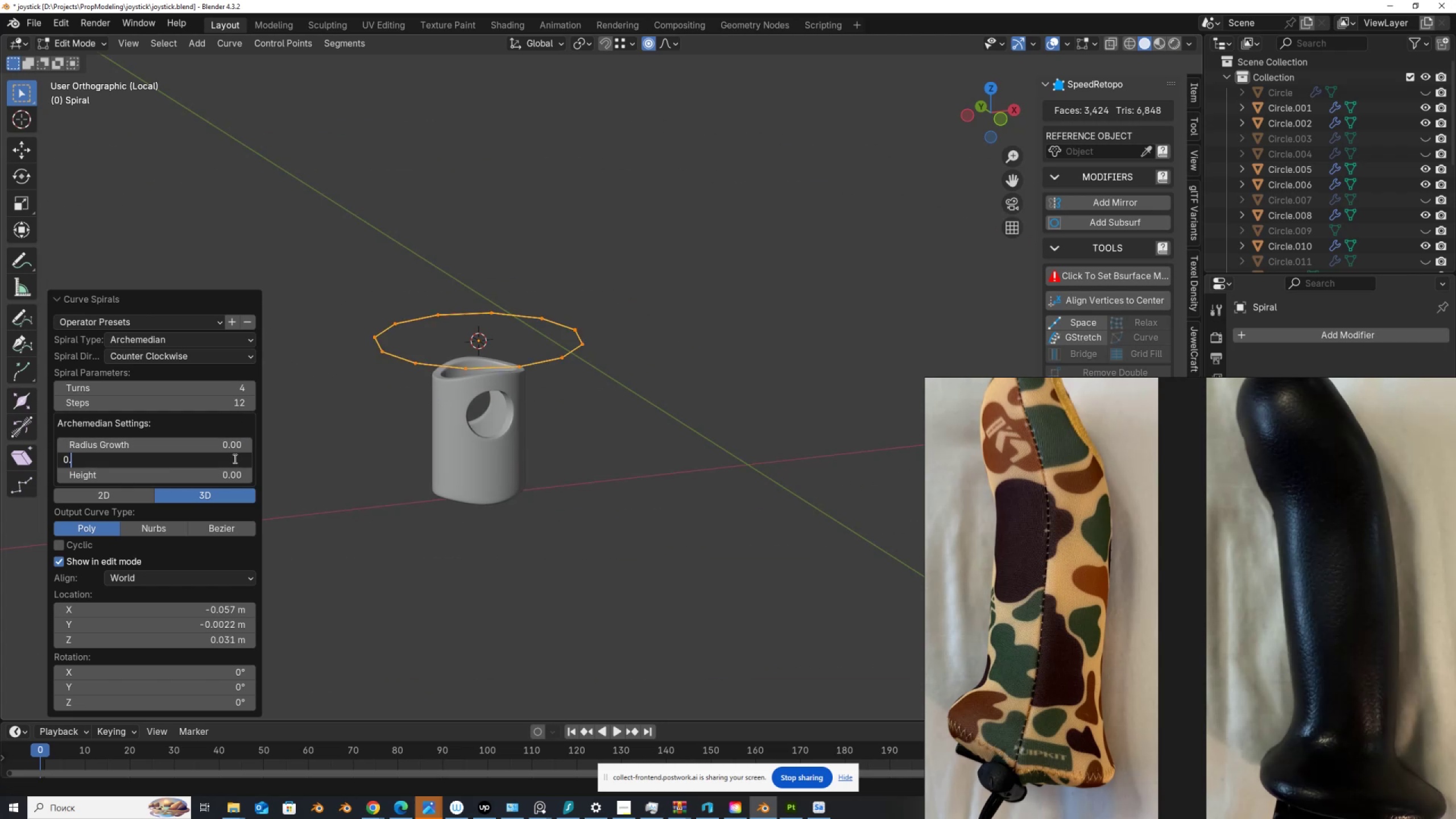 
key(Numpad0)
 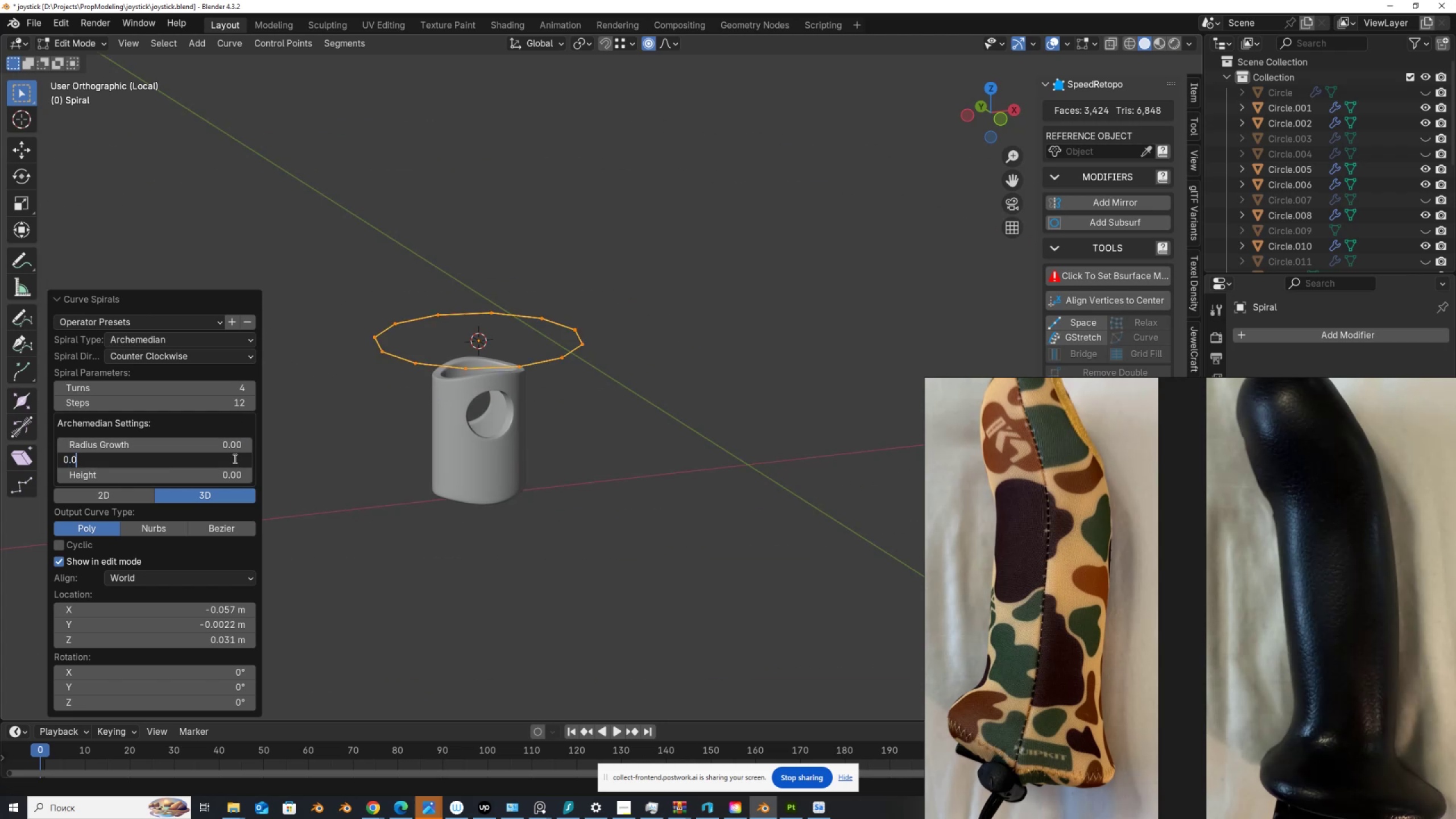 
key(Numpad1)
 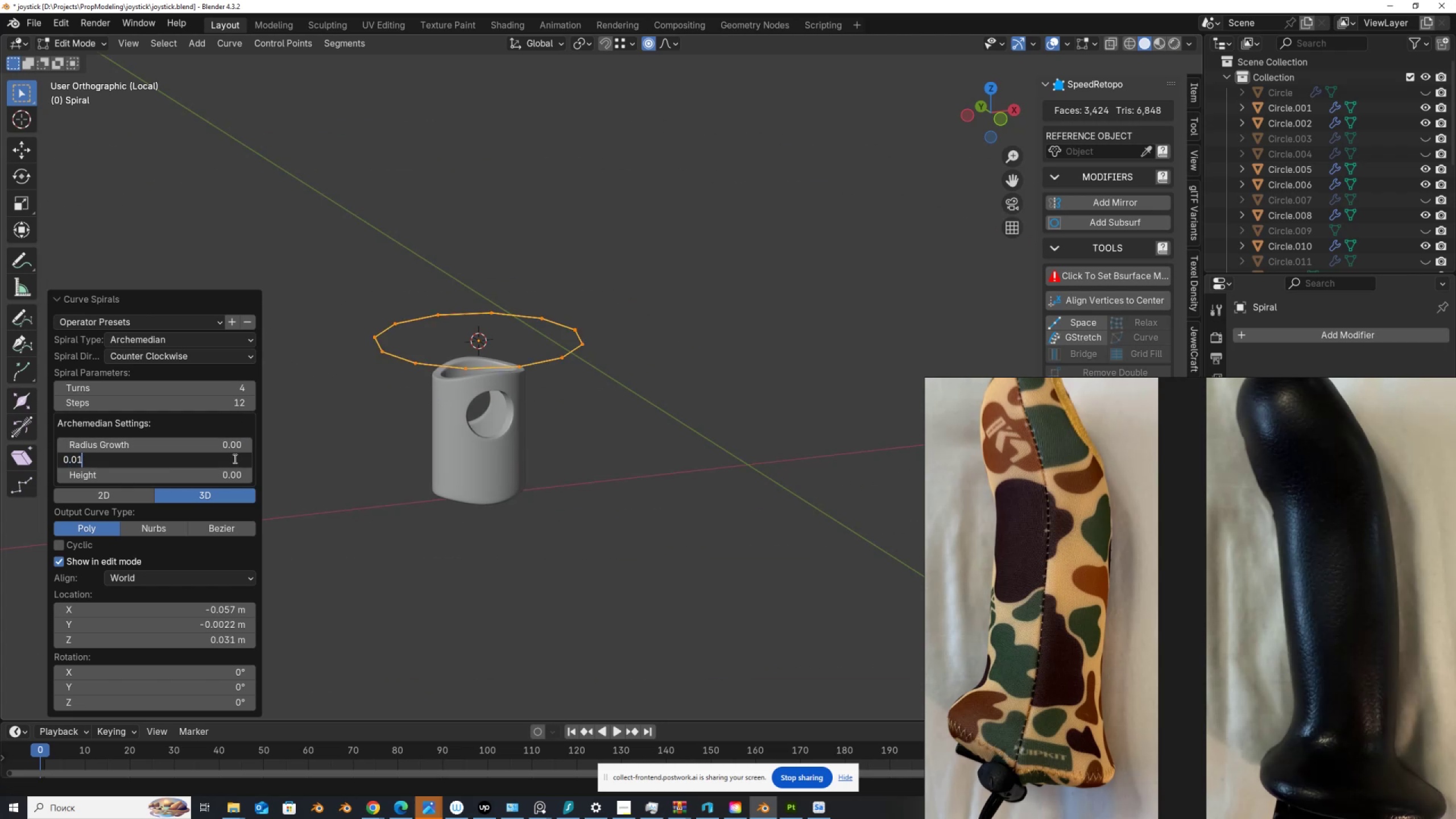 
key(NumpadEnter)
 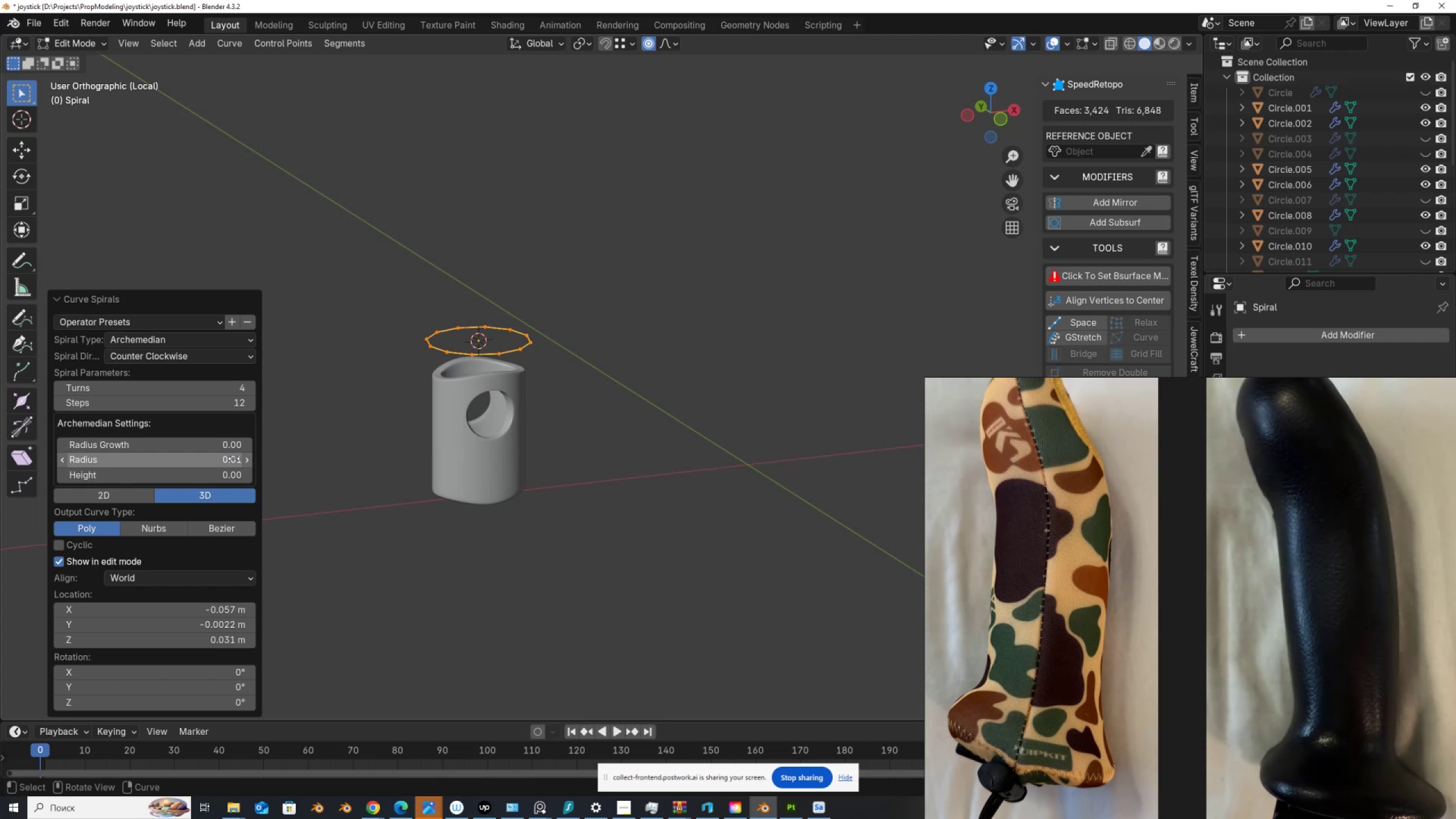 
wait(9.82)
 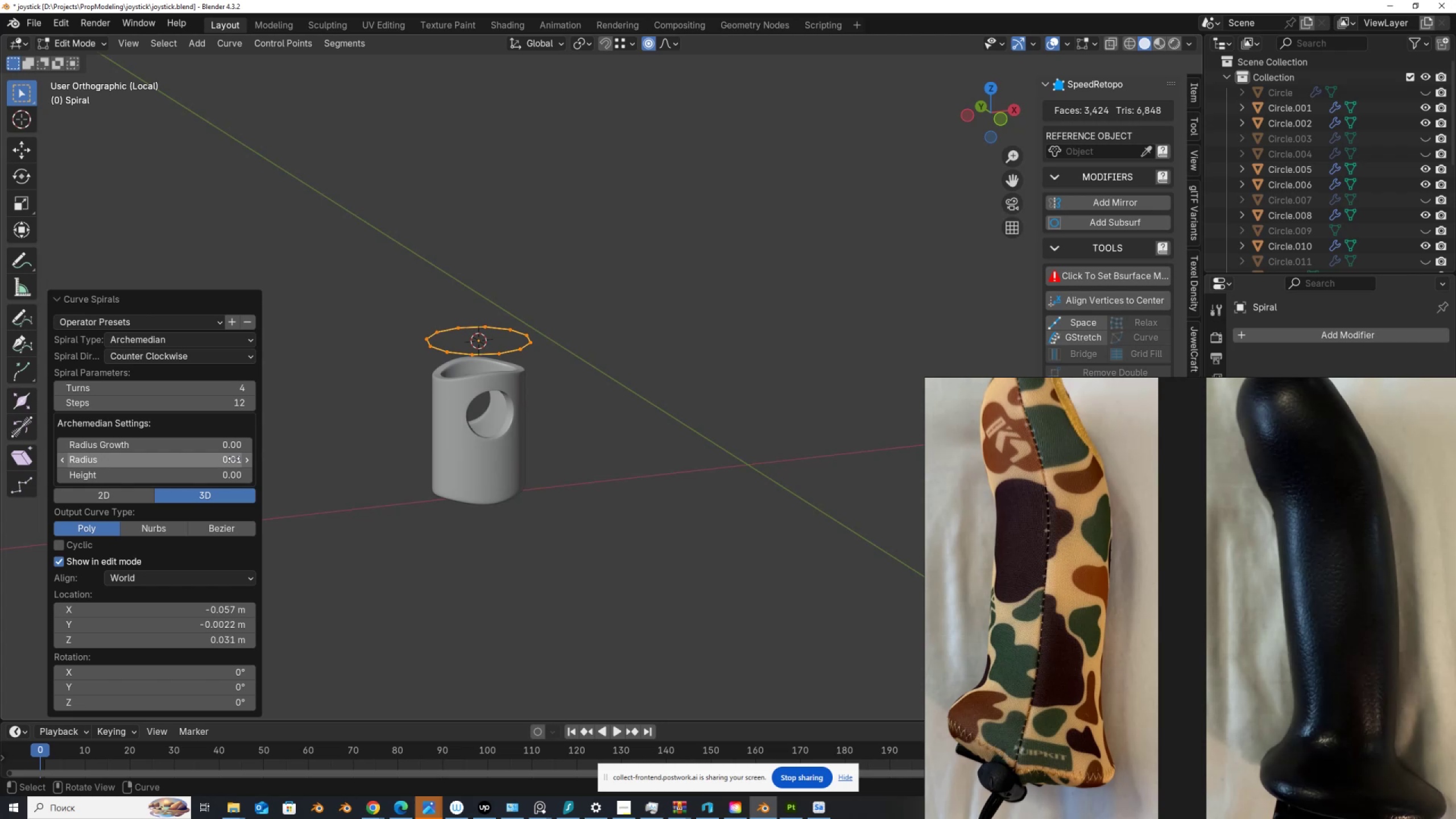 
hold_key(key=ShiftLeft, duration=1.5)
 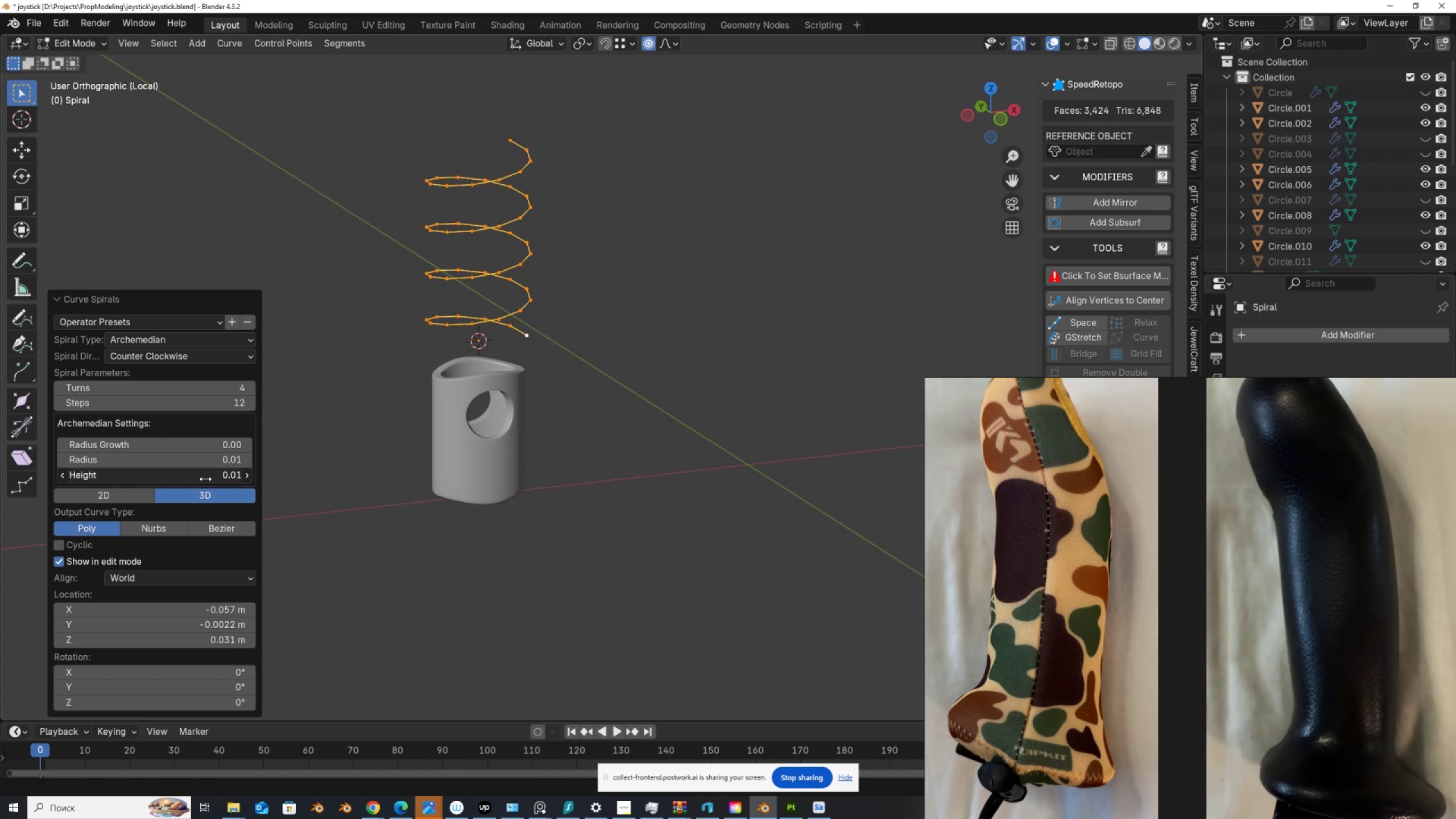 
hold_key(key=ShiftLeft, duration=1.52)
 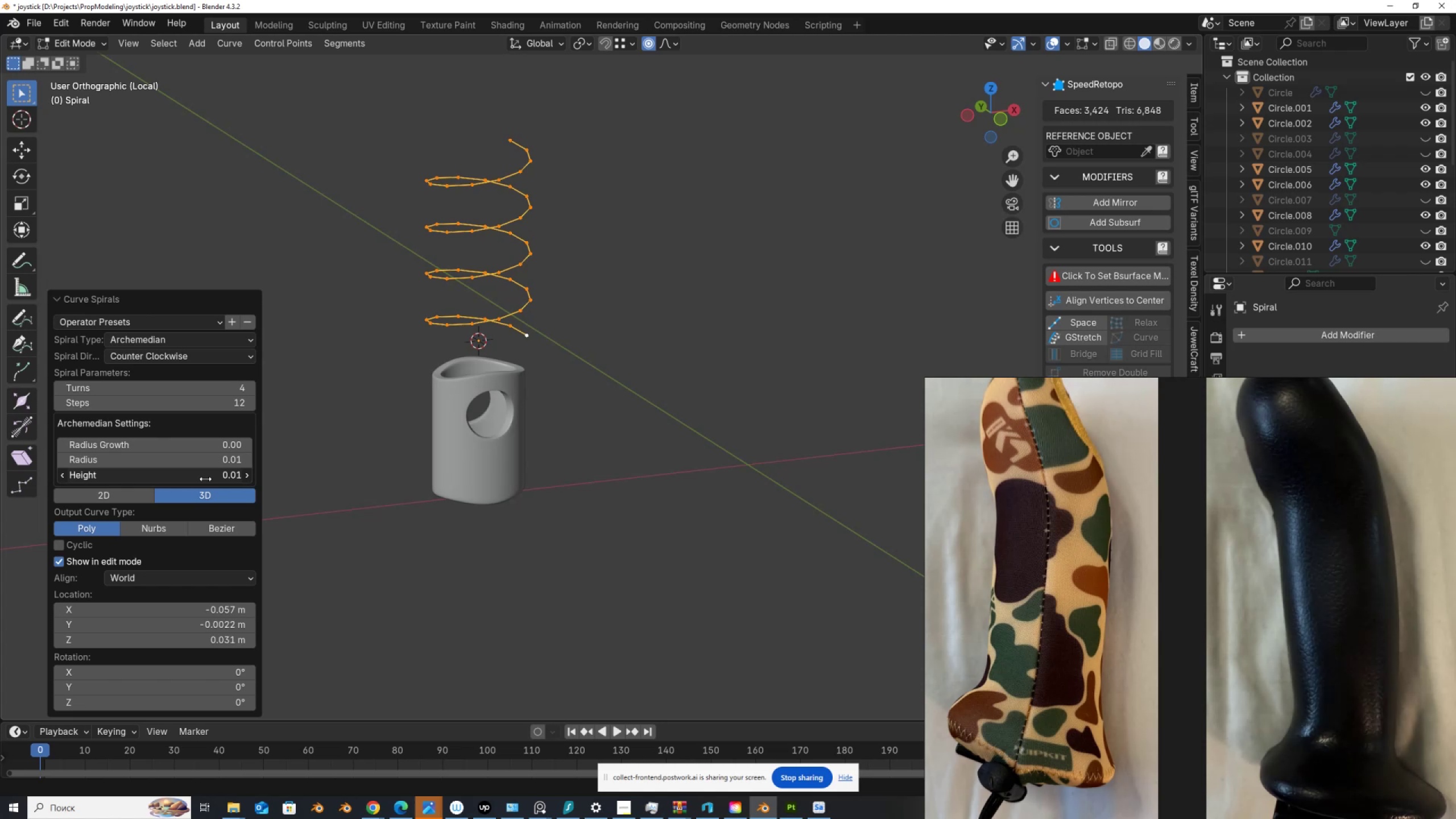 
hold_key(key=ShiftLeft, duration=1.51)
 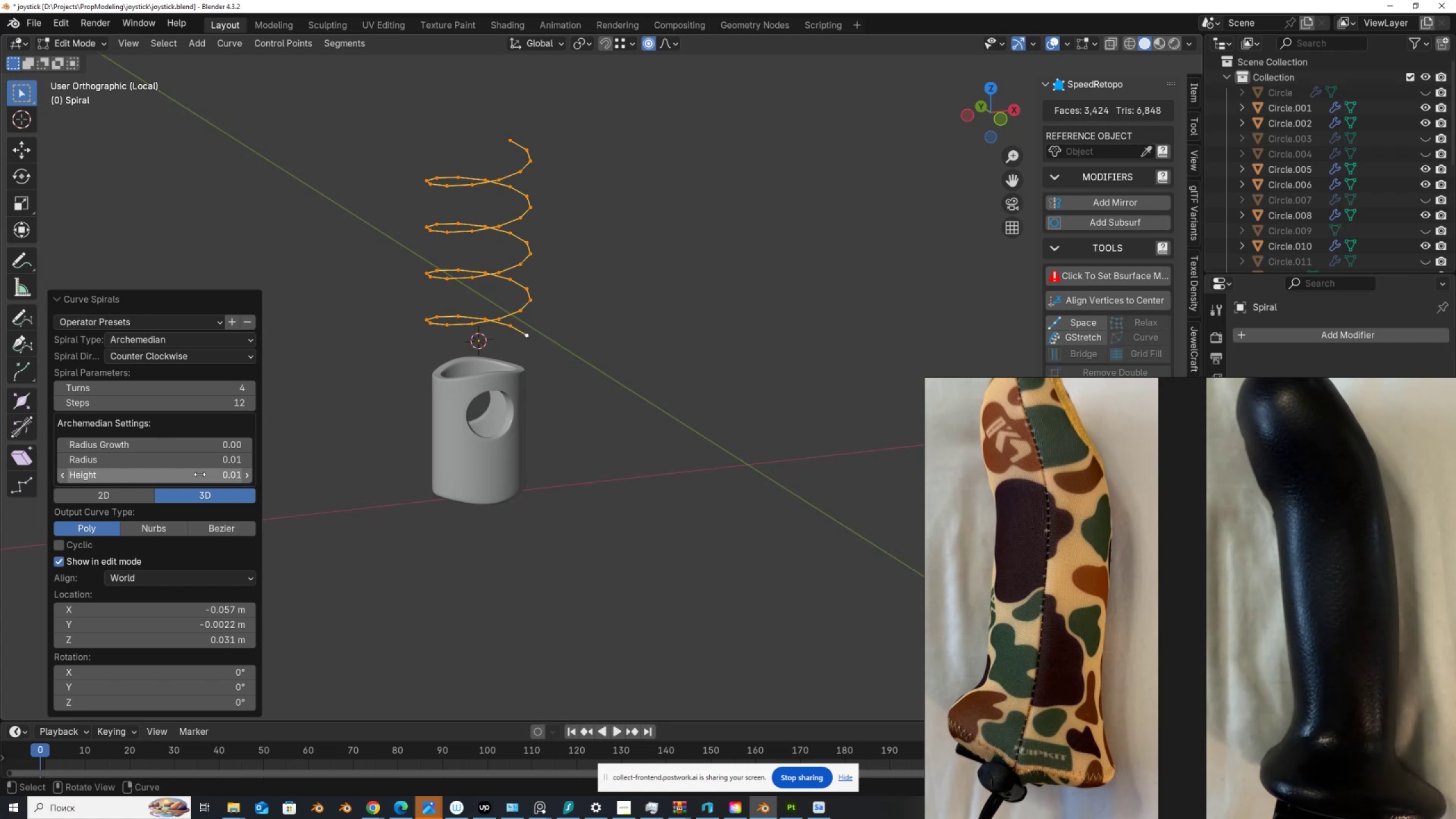 
hold_key(key=ShiftLeft, duration=0.39)
 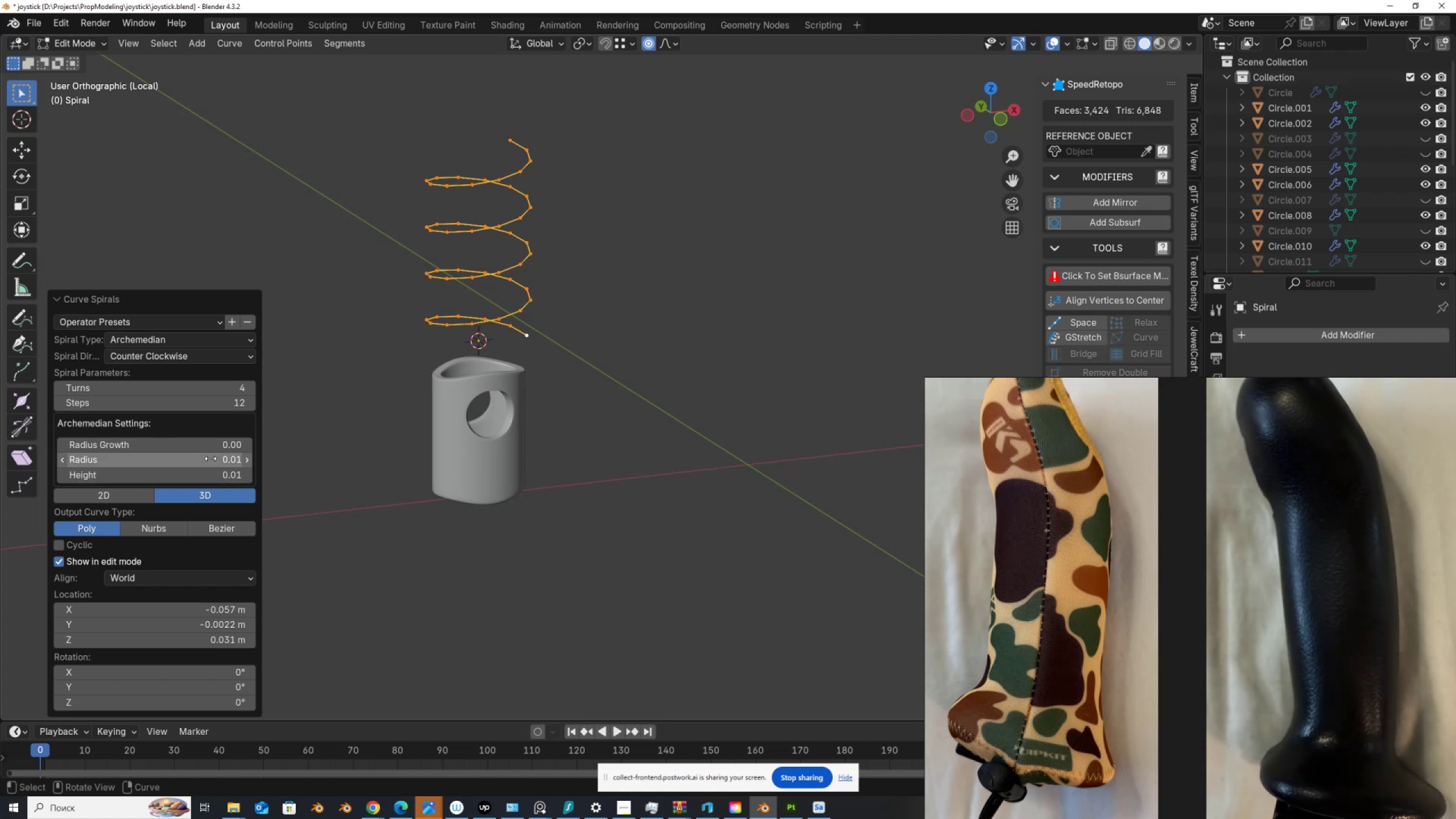 
left_click([210, 458])
 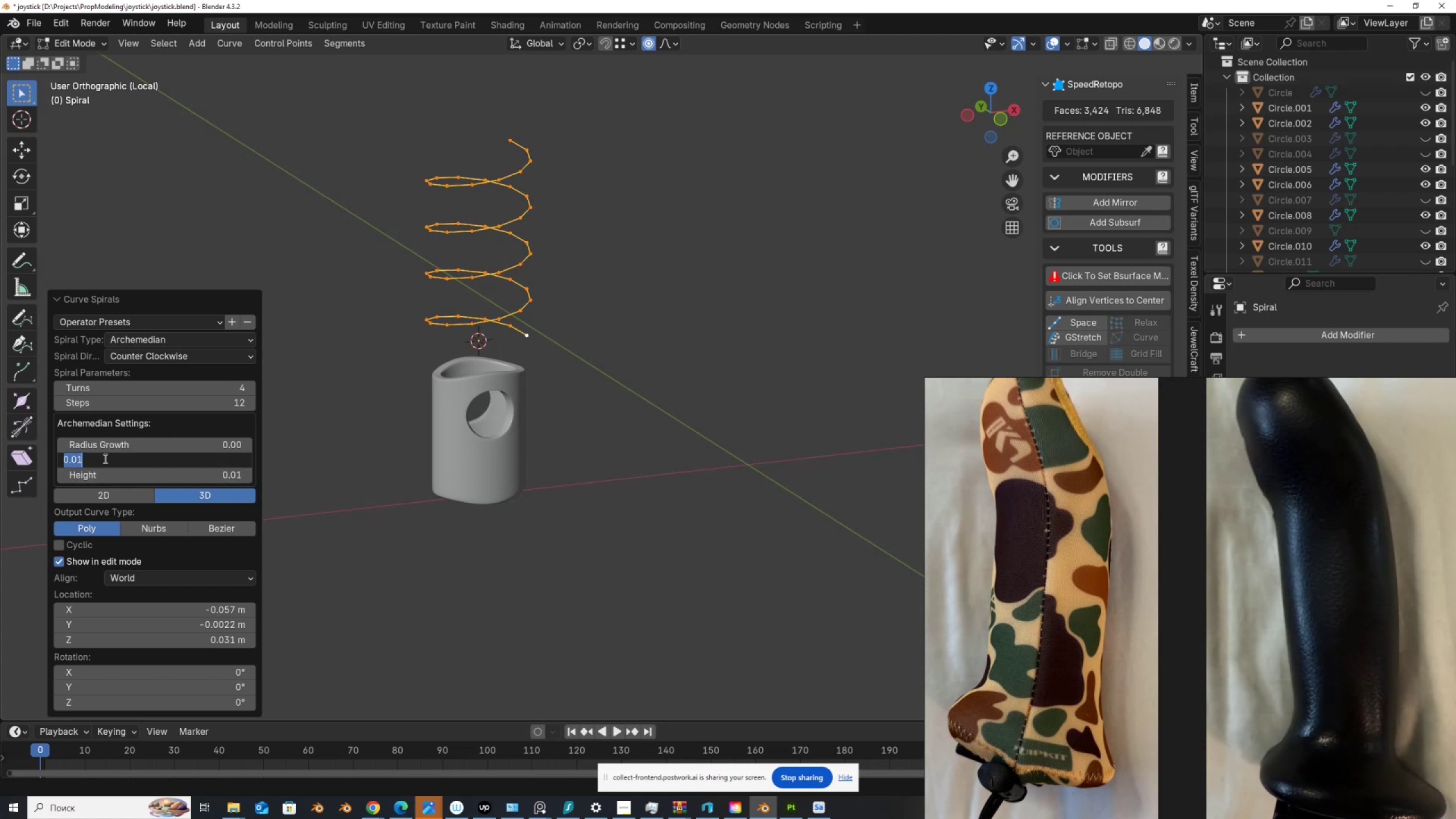 
left_click([102, 458])
 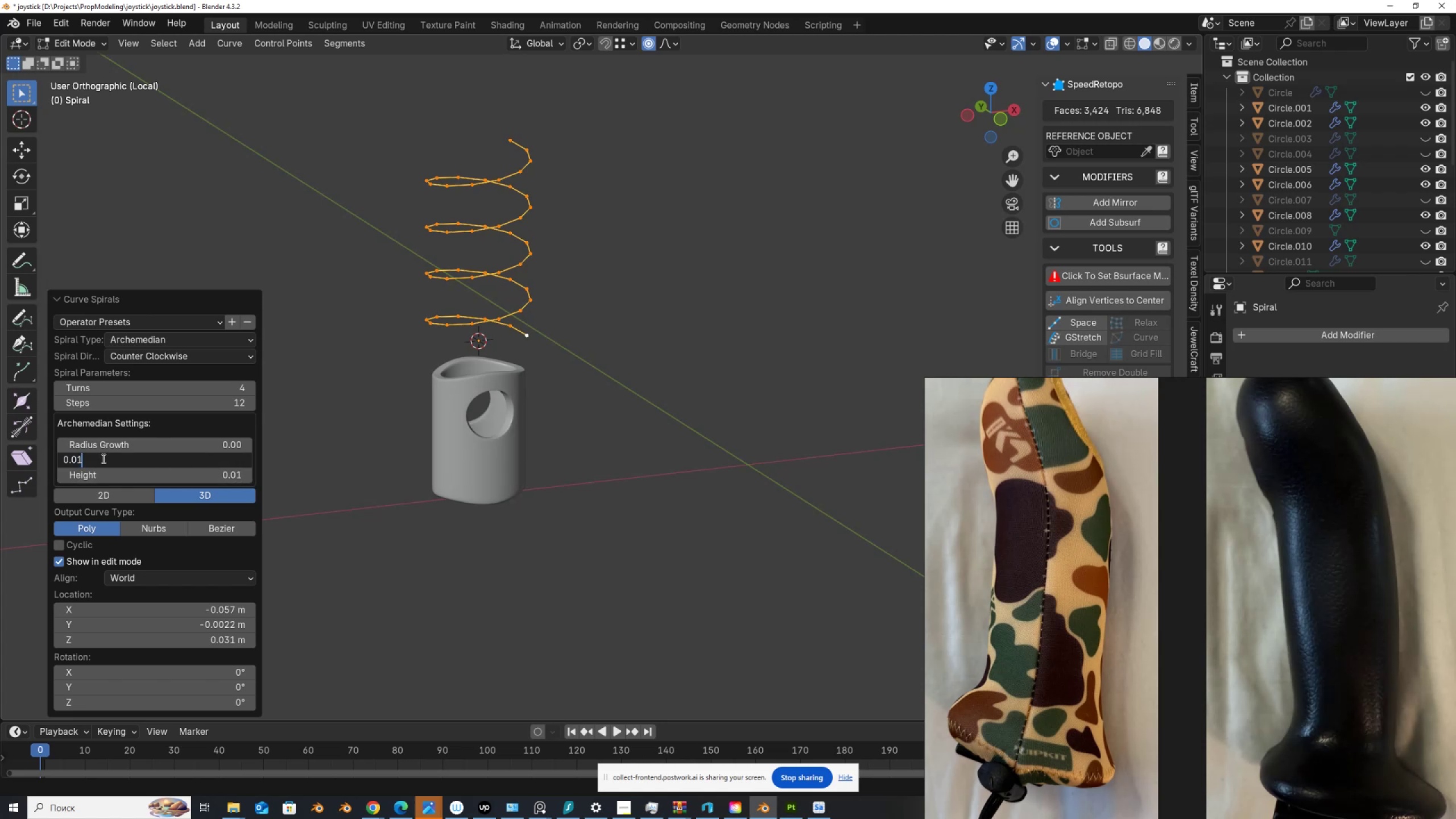 
key(Backspace)
 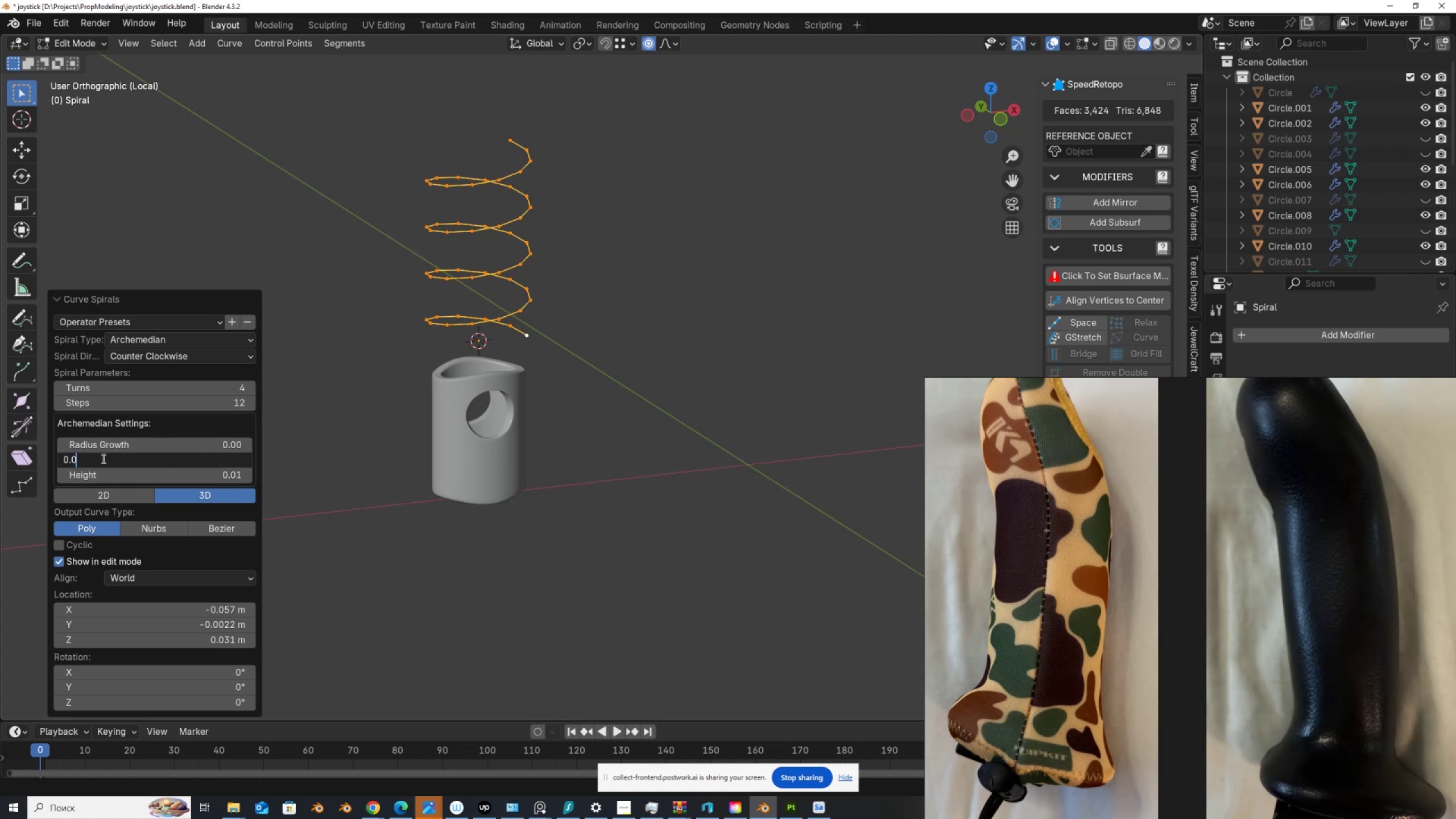 
key(Numpad0)
 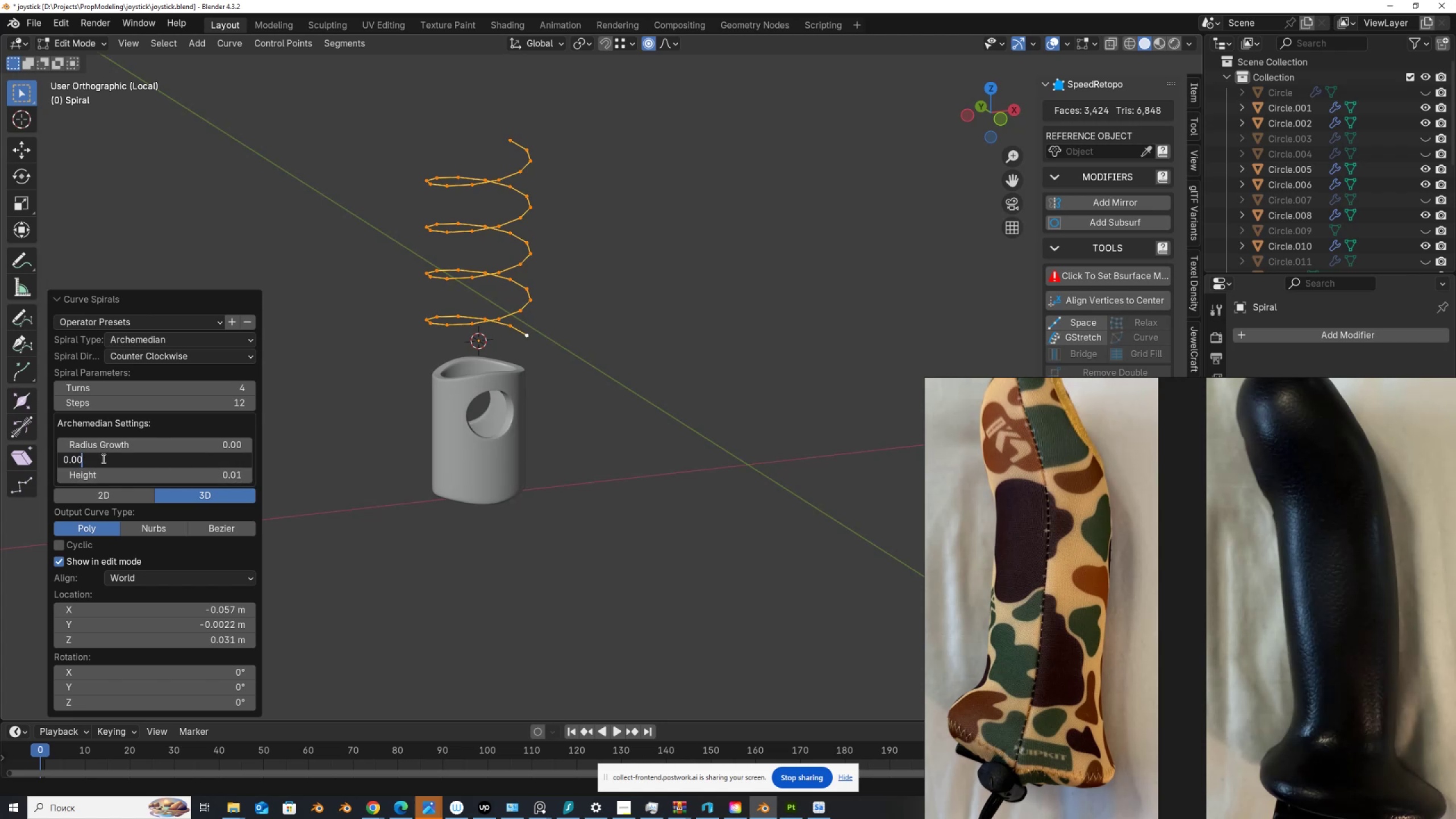 
key(Numpad5)
 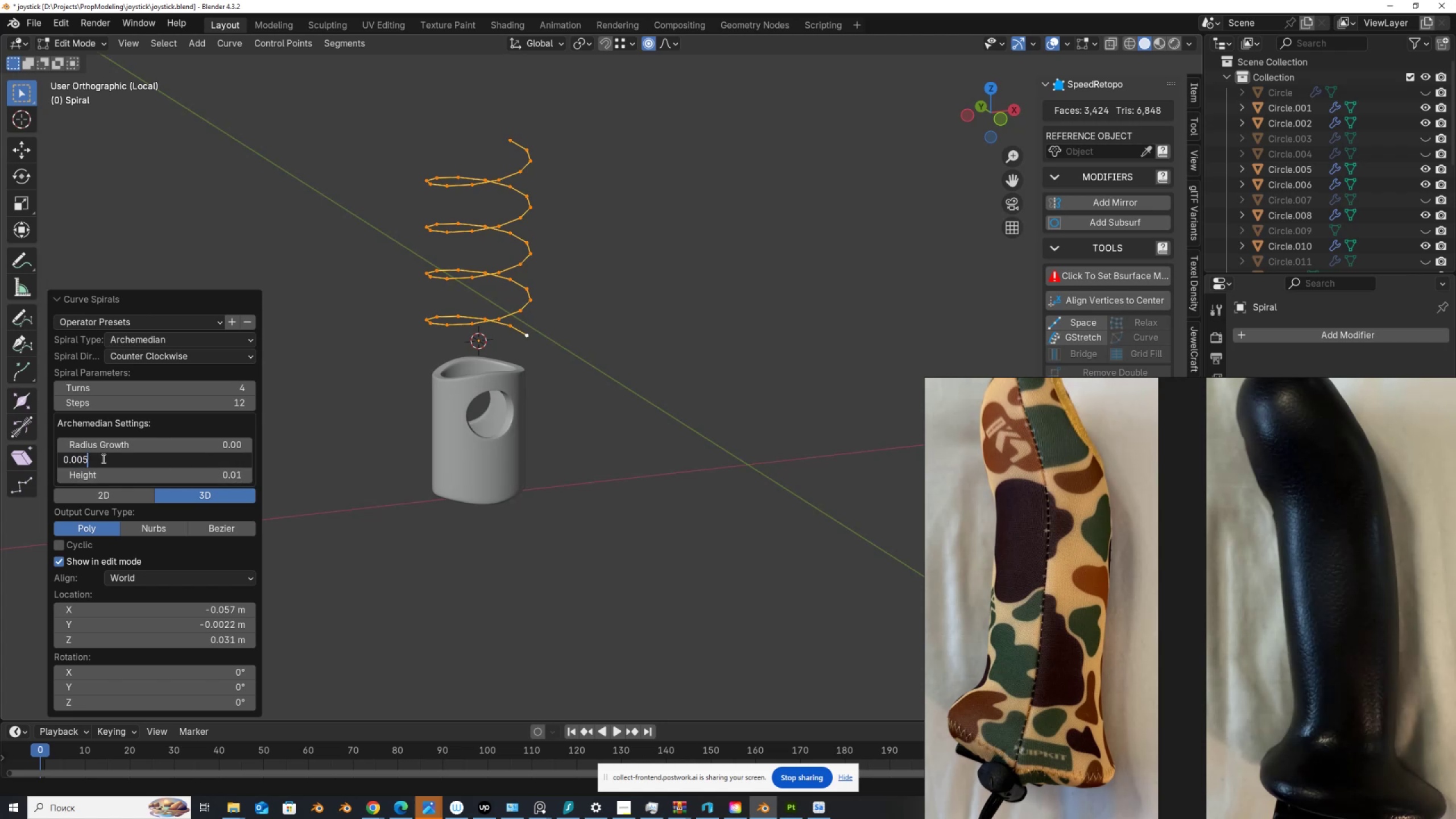 
key(NumpadEnter)
 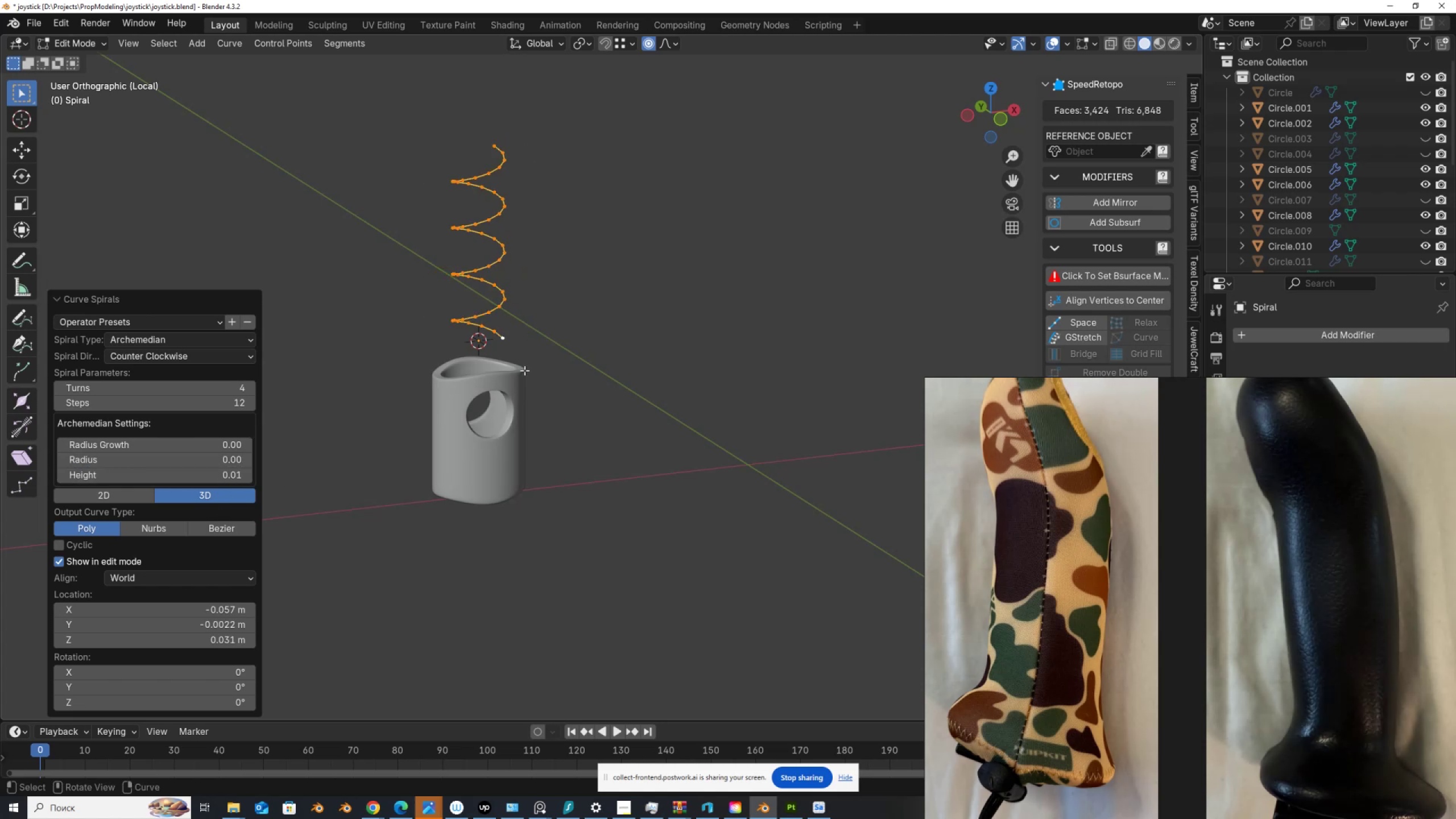 
hold_key(key=AltLeft, duration=0.47)
 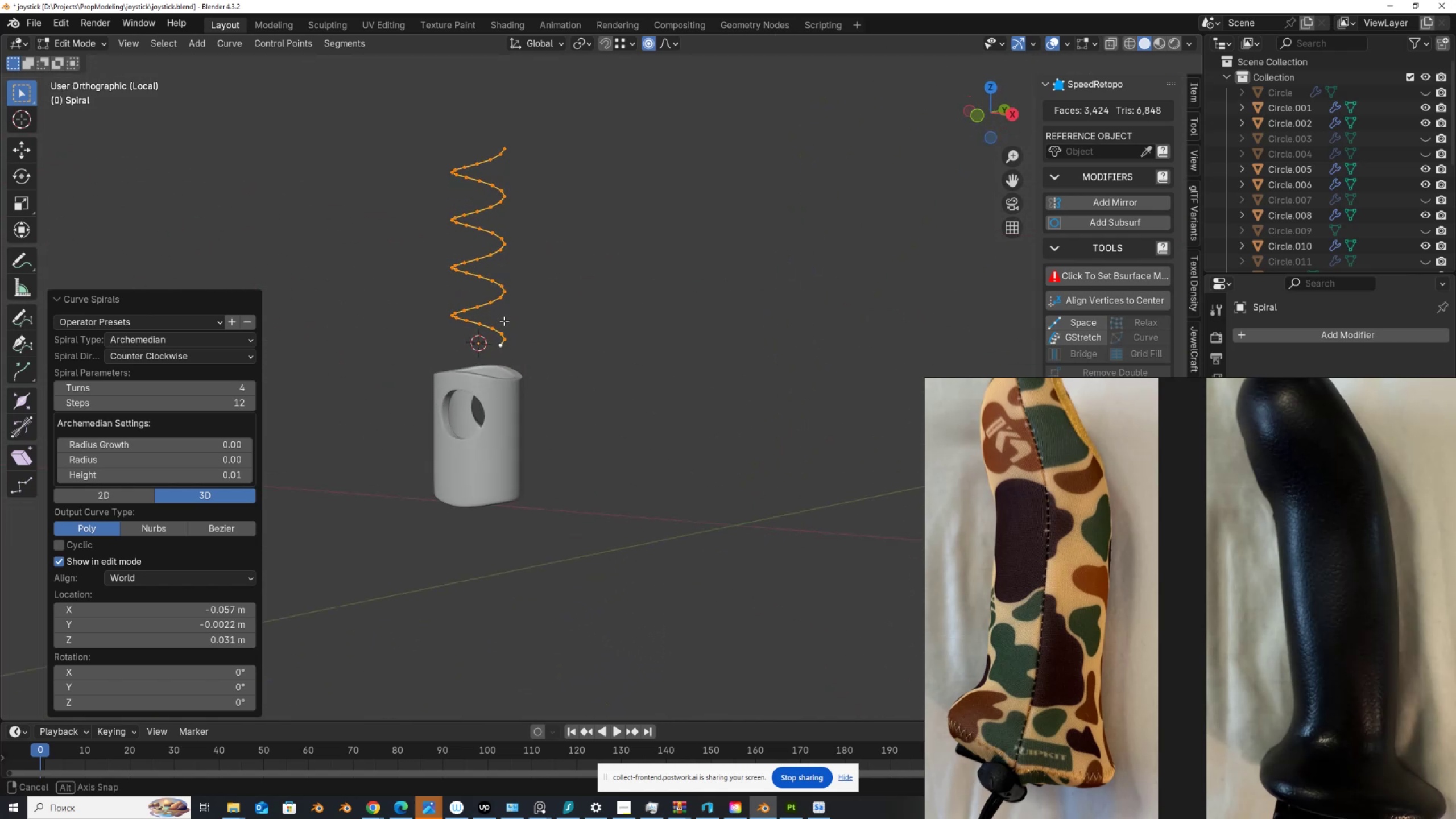 
scroll: coordinate [440, 313], scroll_direction: up, amount: 2.0
 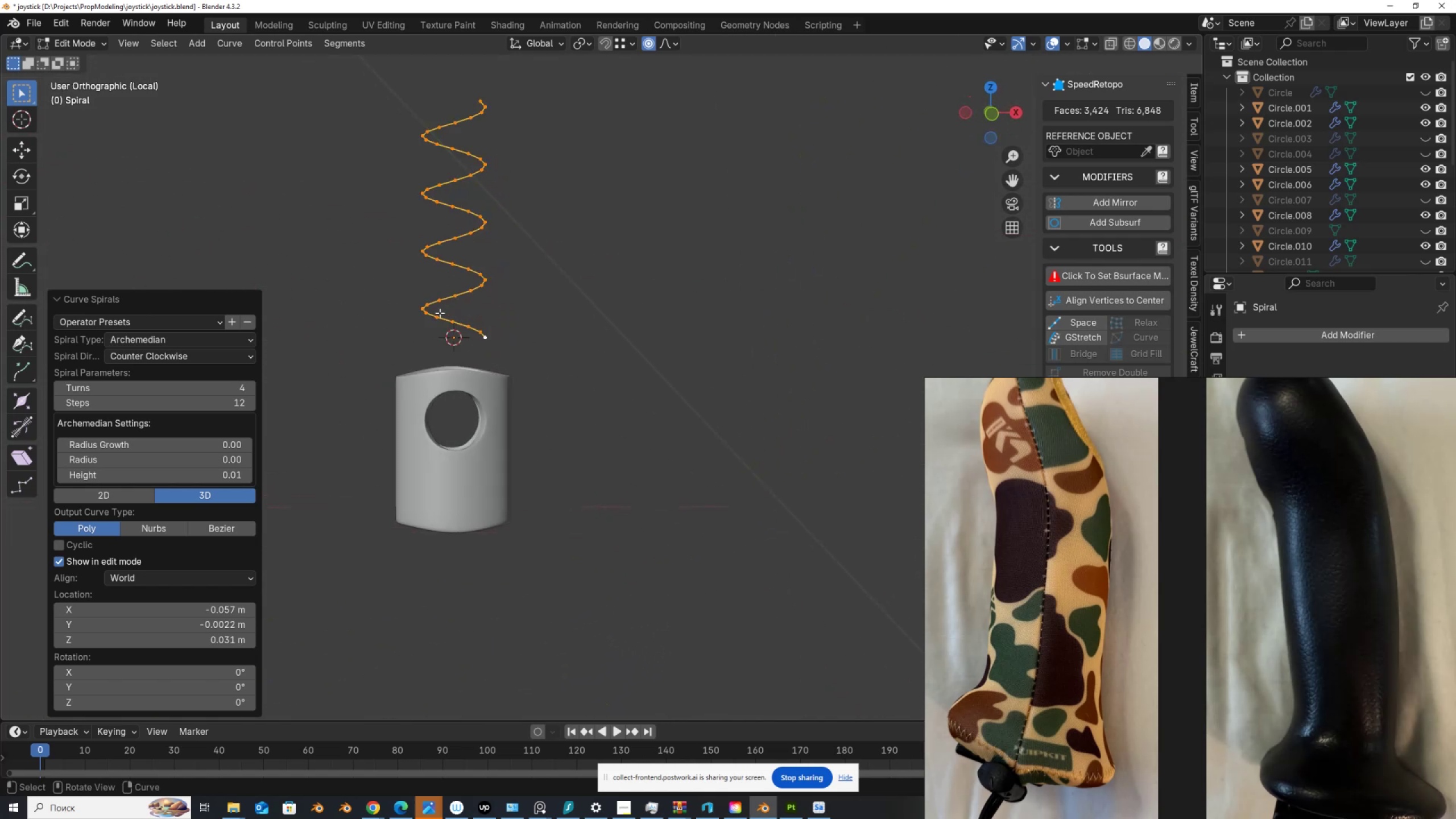 
hold_key(key=ShiftLeft, duration=1.54)
 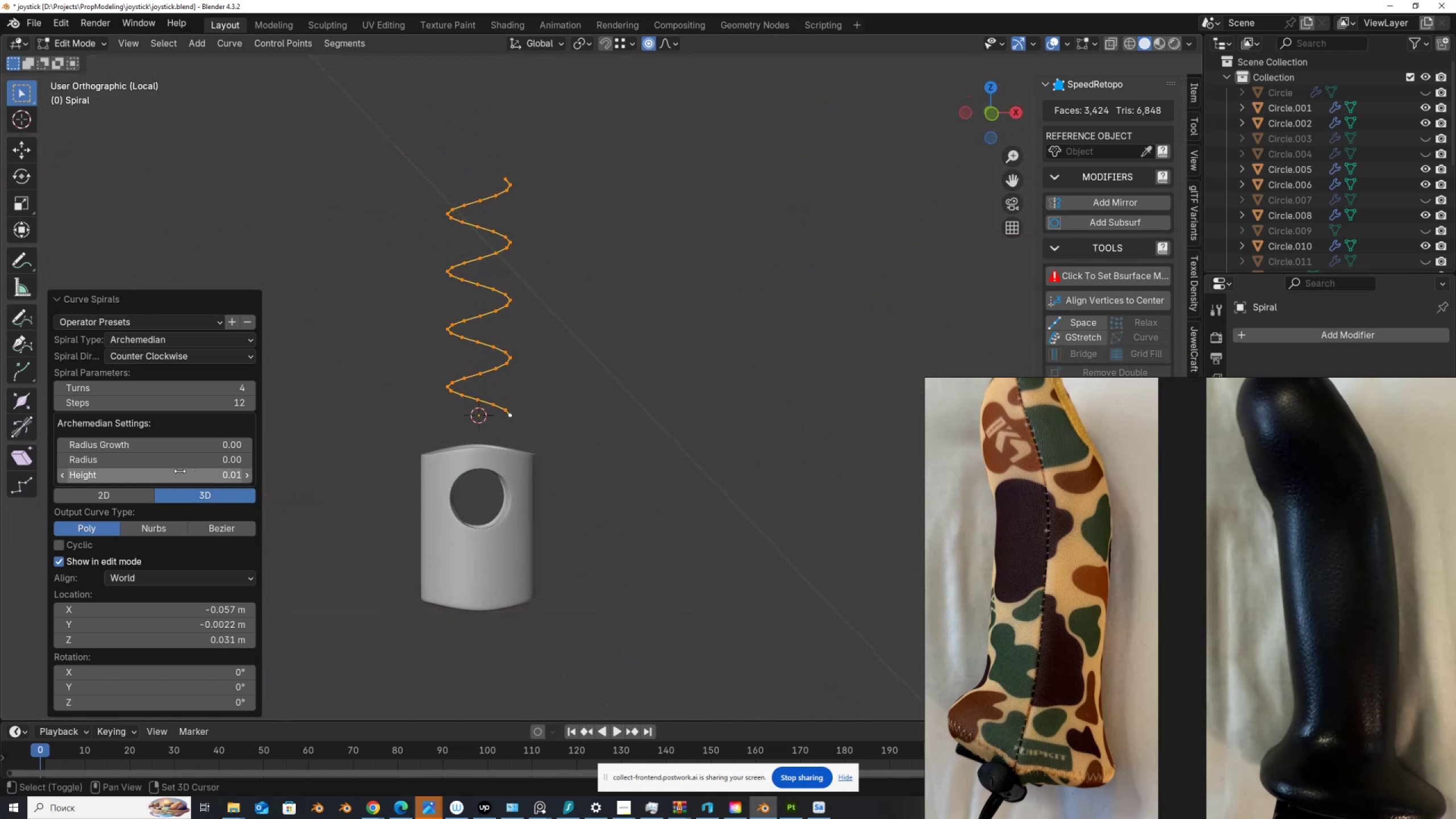 
key(Shift+ShiftLeft)
 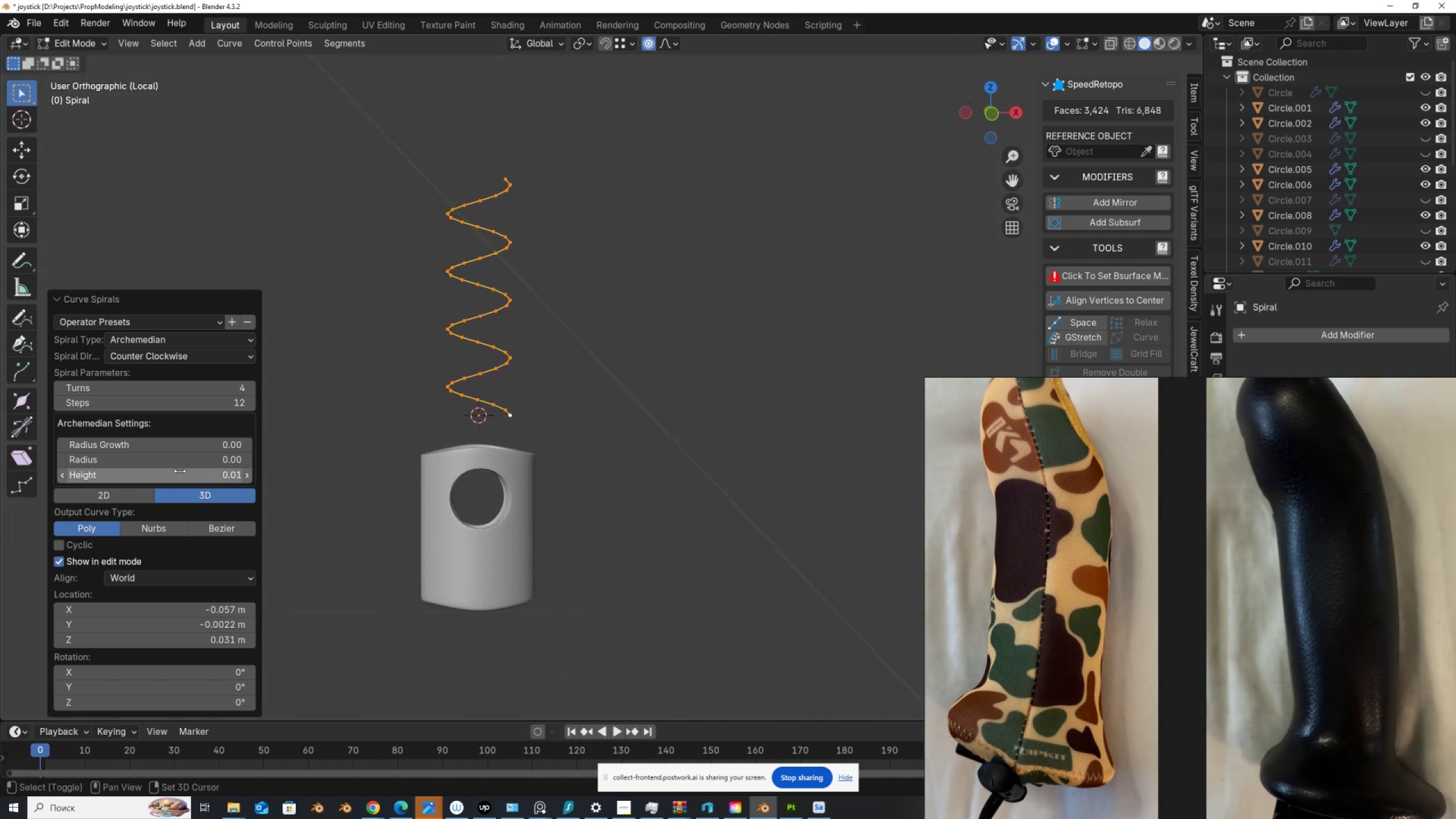 
key(Shift+ShiftLeft)
 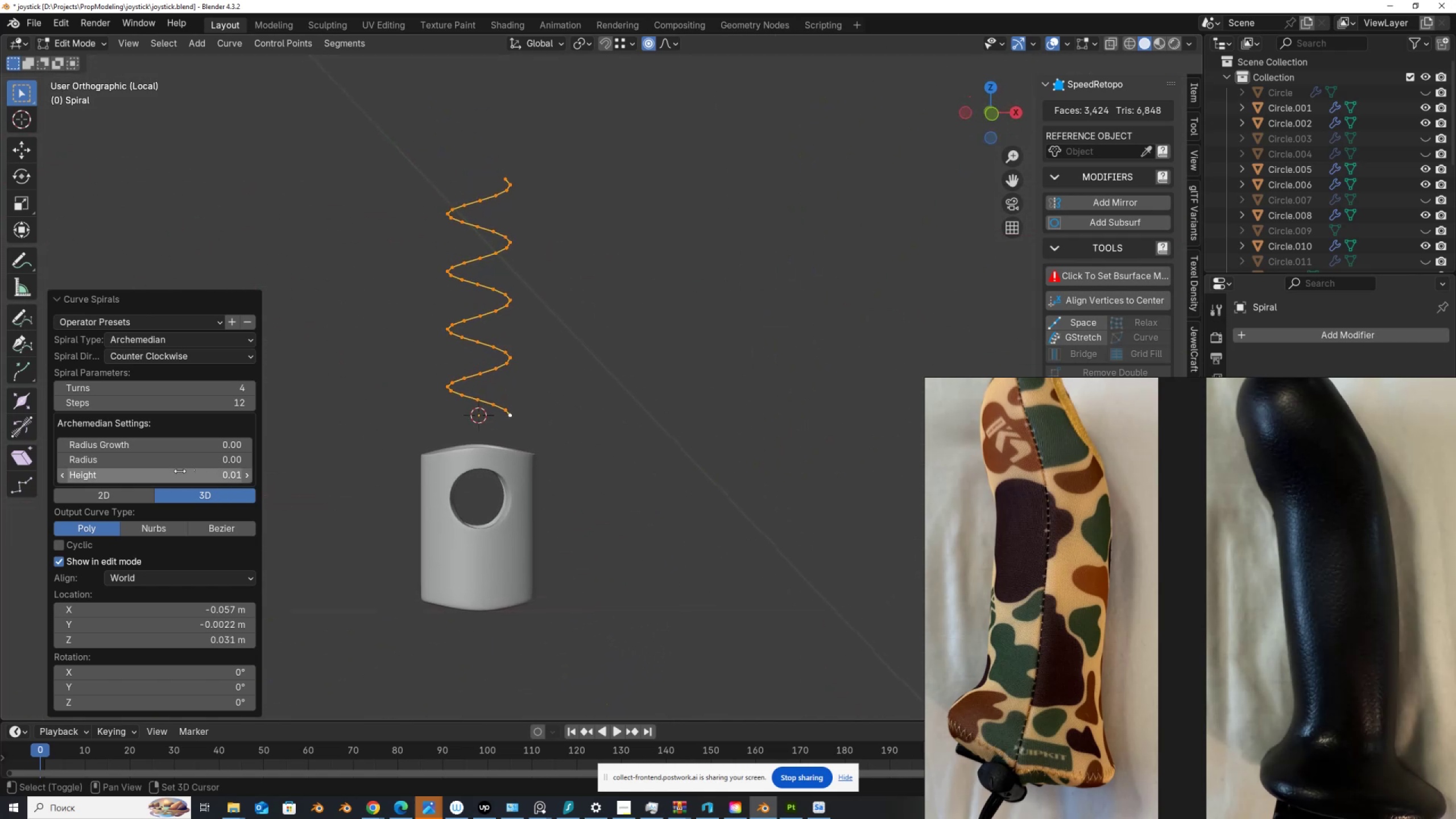 
left_click([180, 471])
 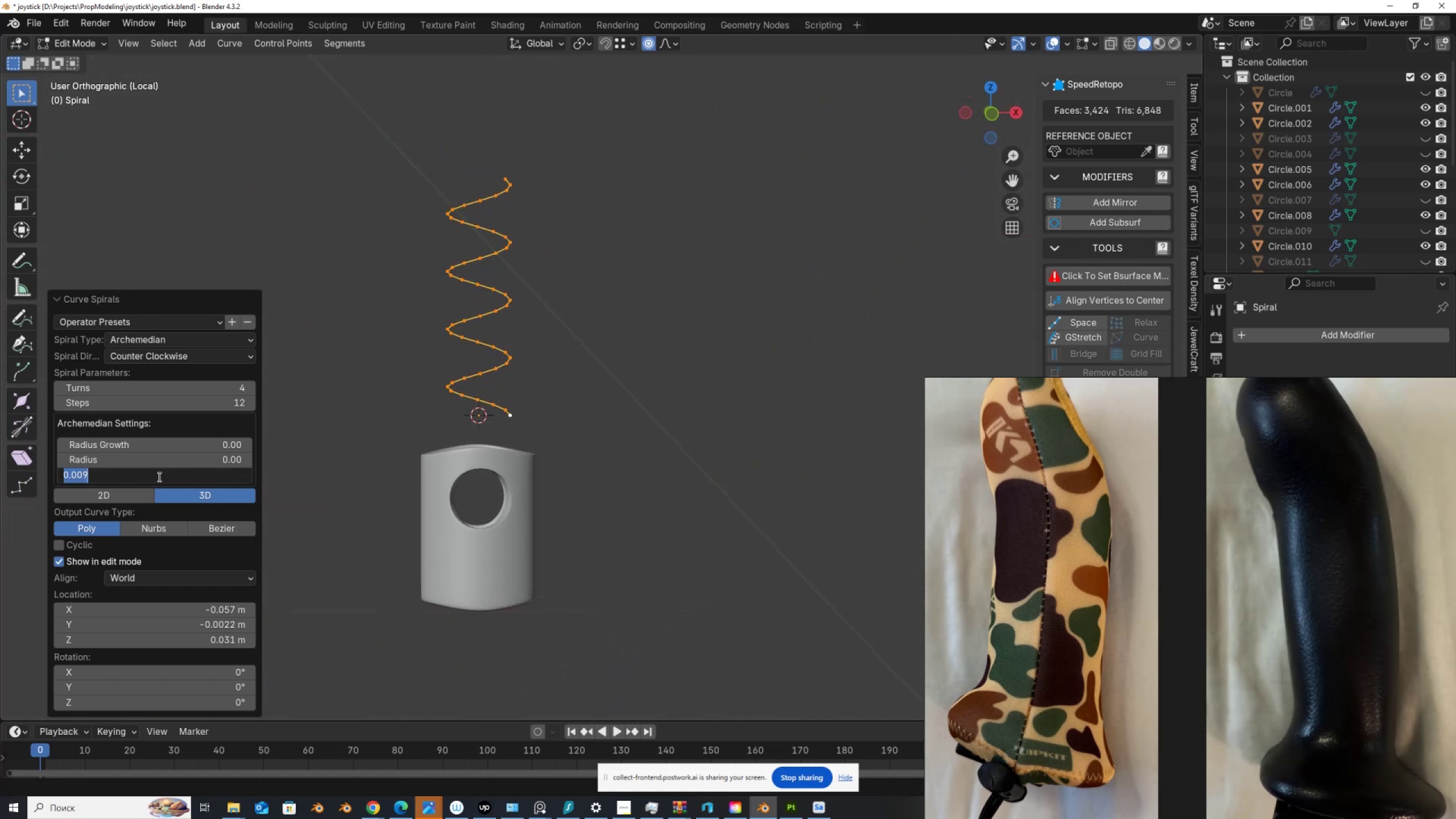 
left_click([157, 477])
 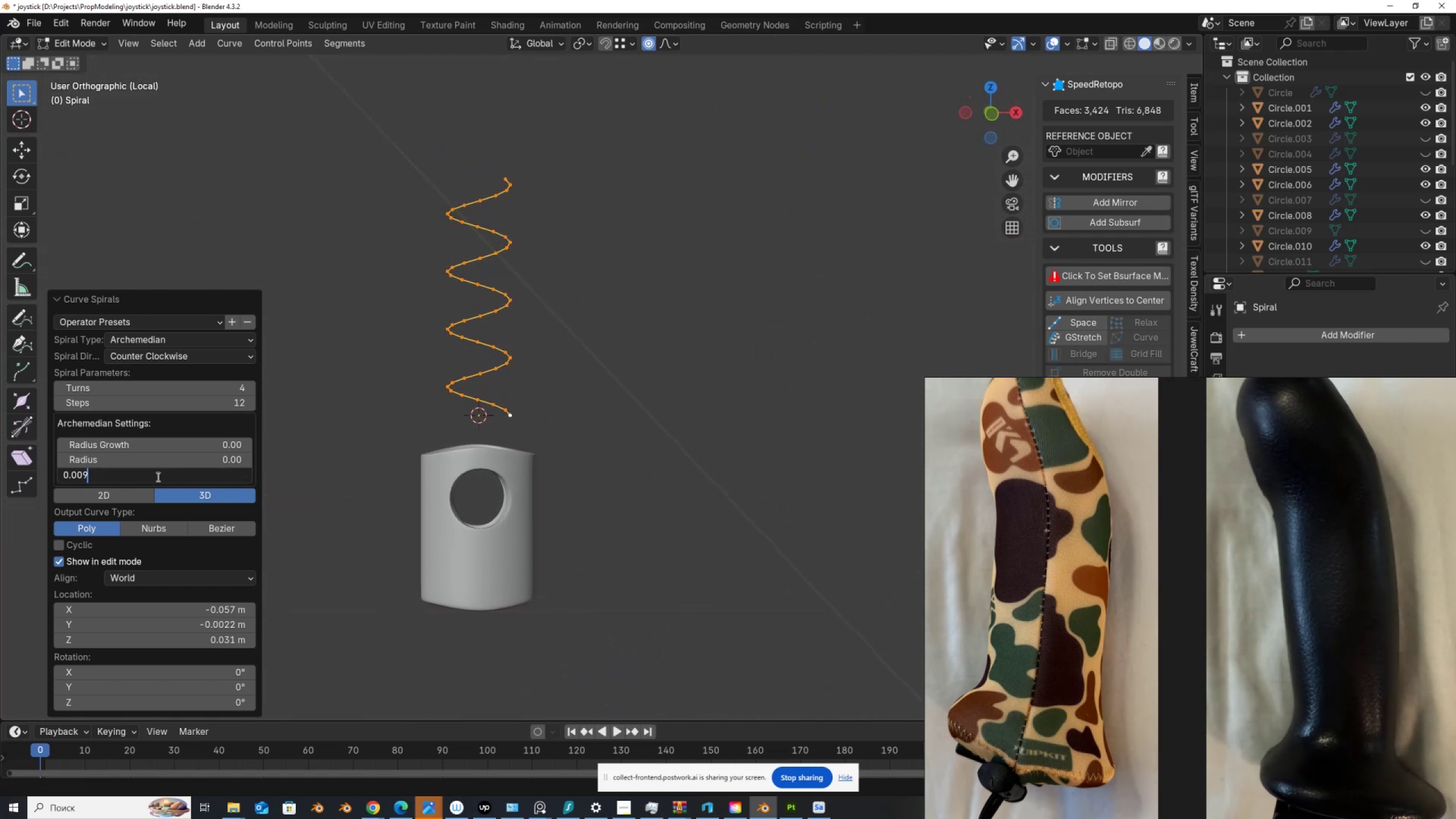 
key(Backspace)
 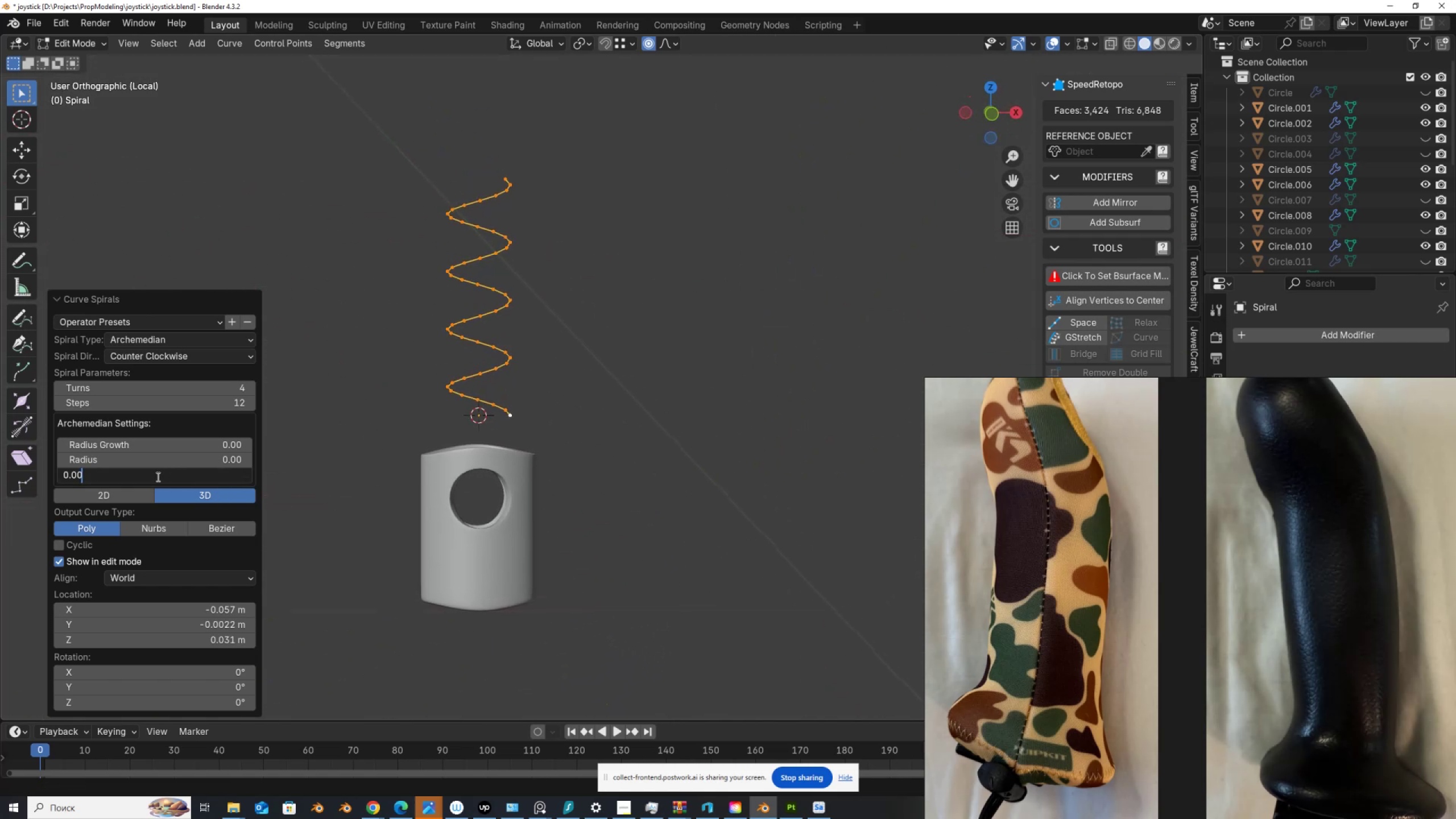 
key(Numpad3)
 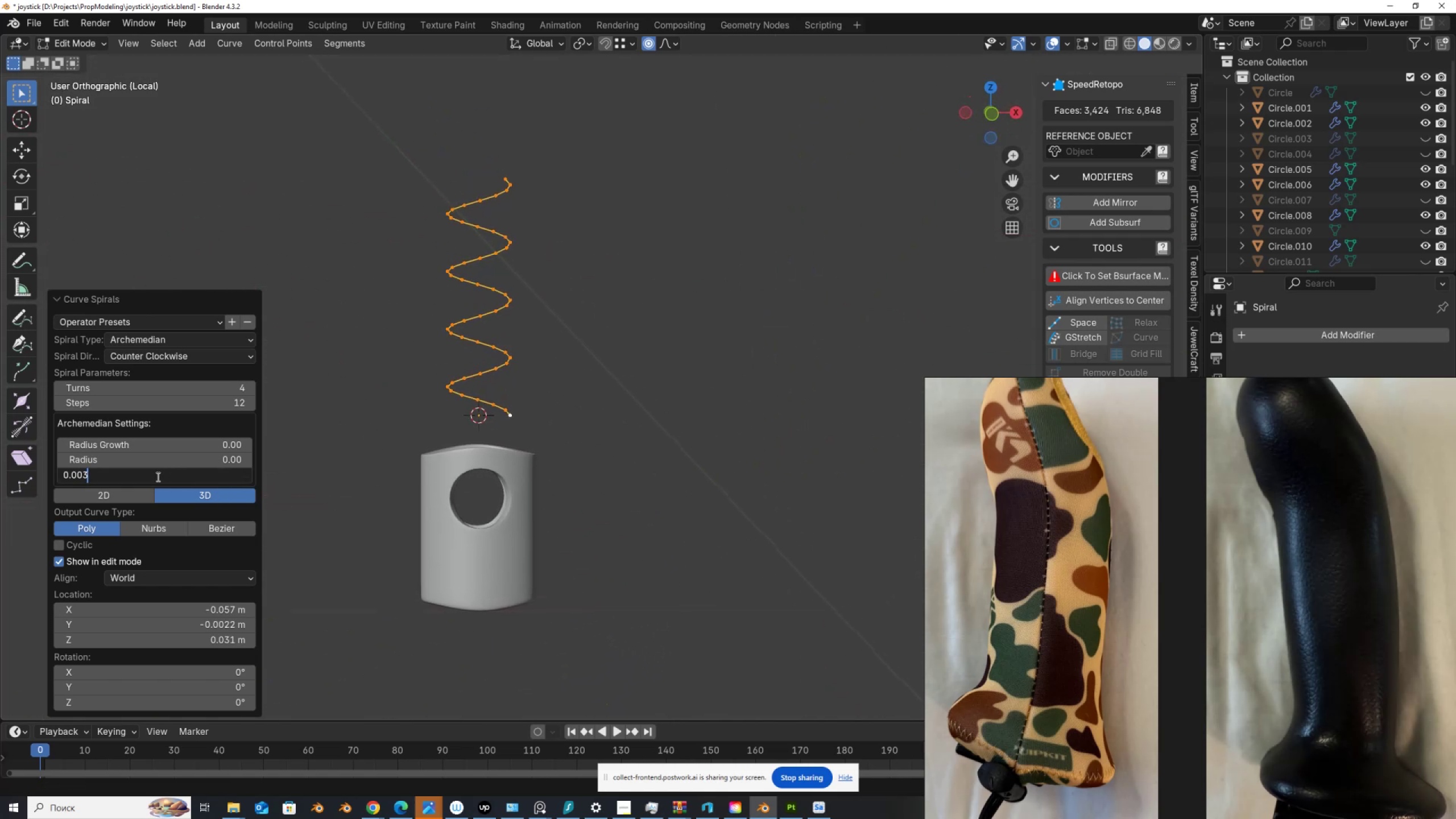 
key(NumpadEnter)
 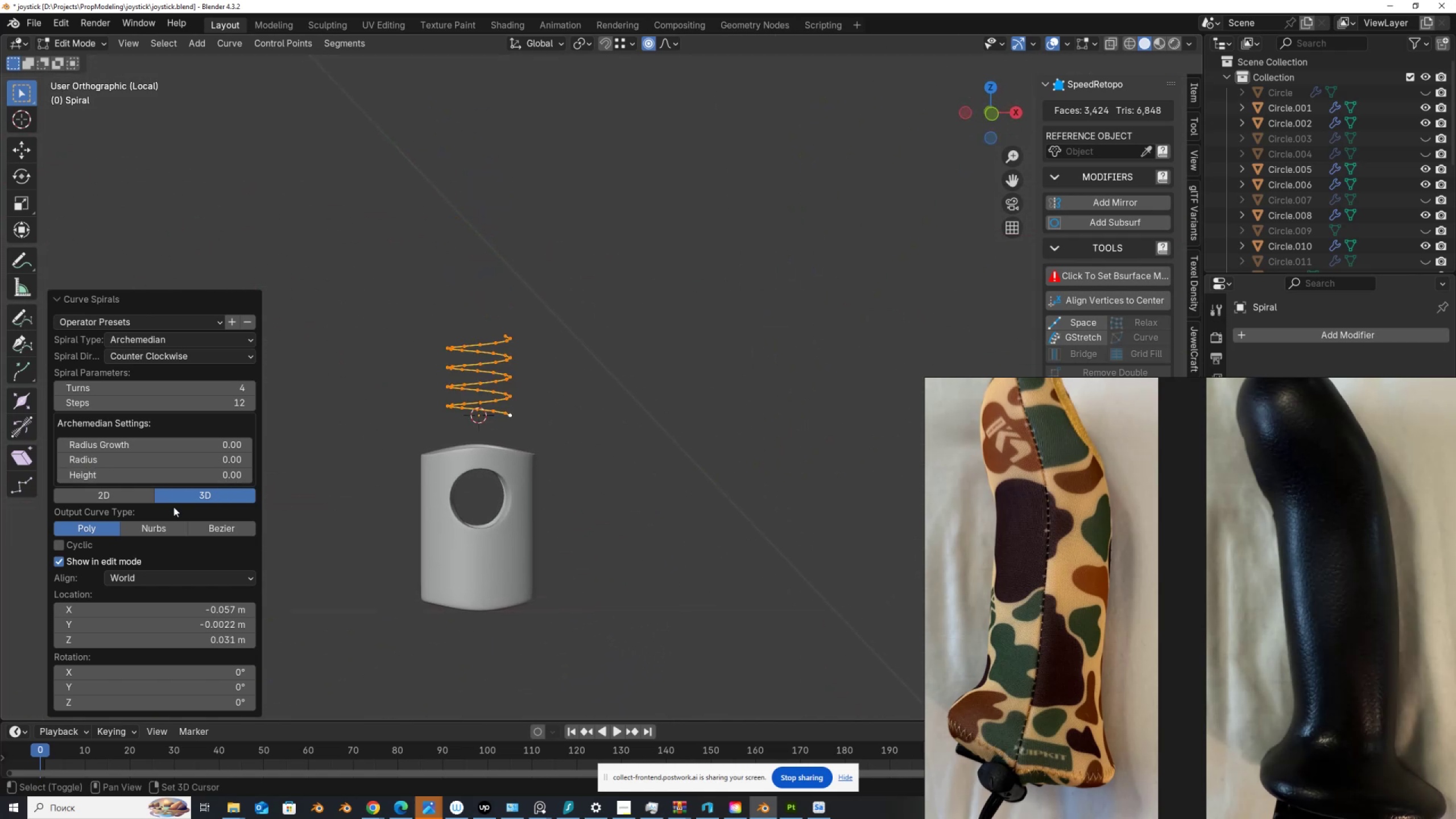 
scroll: coordinate [557, 380], scroll_direction: up, amount: 6.0
 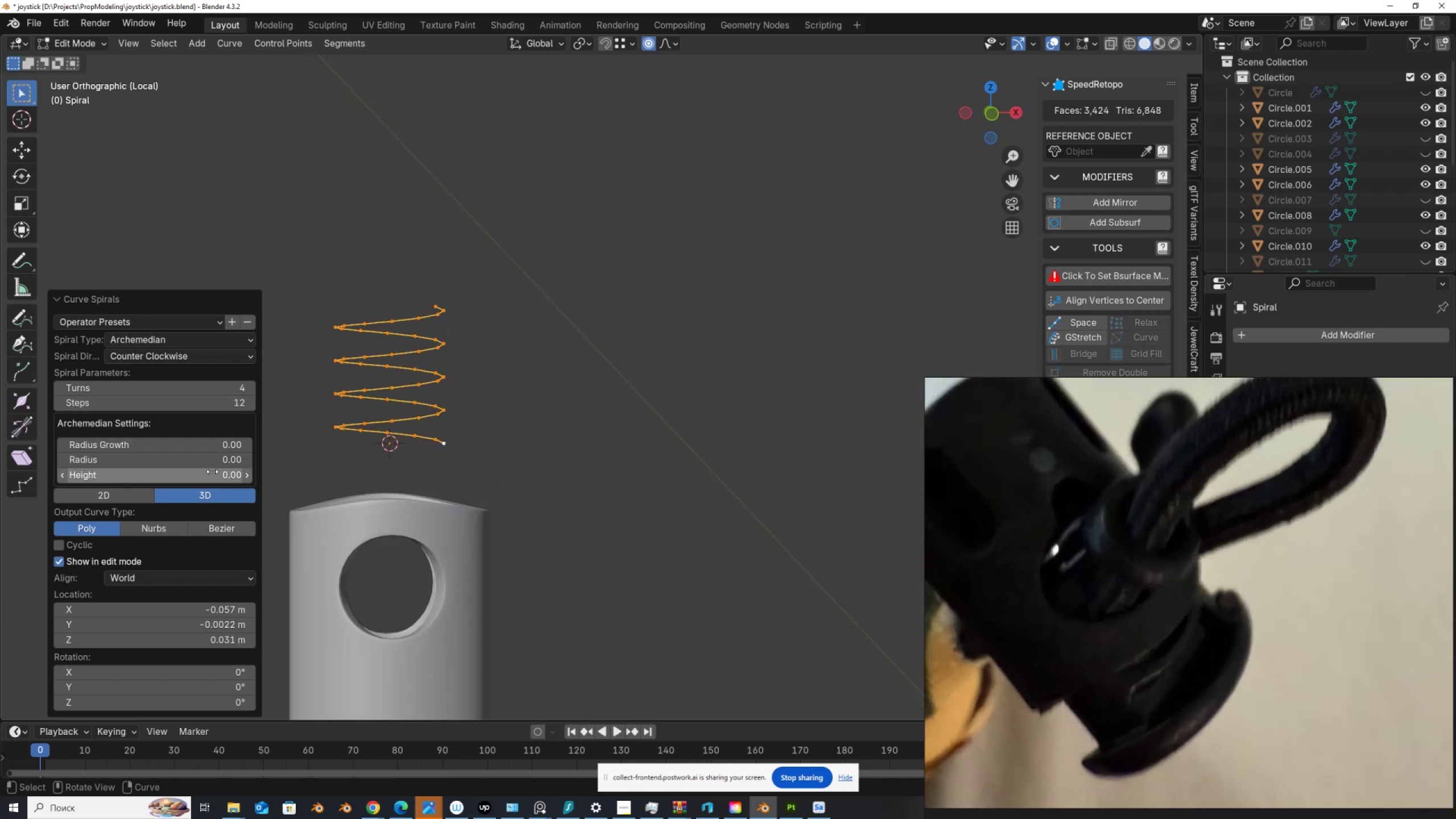 
hold_key(key=ShiftLeft, duration=0.73)
 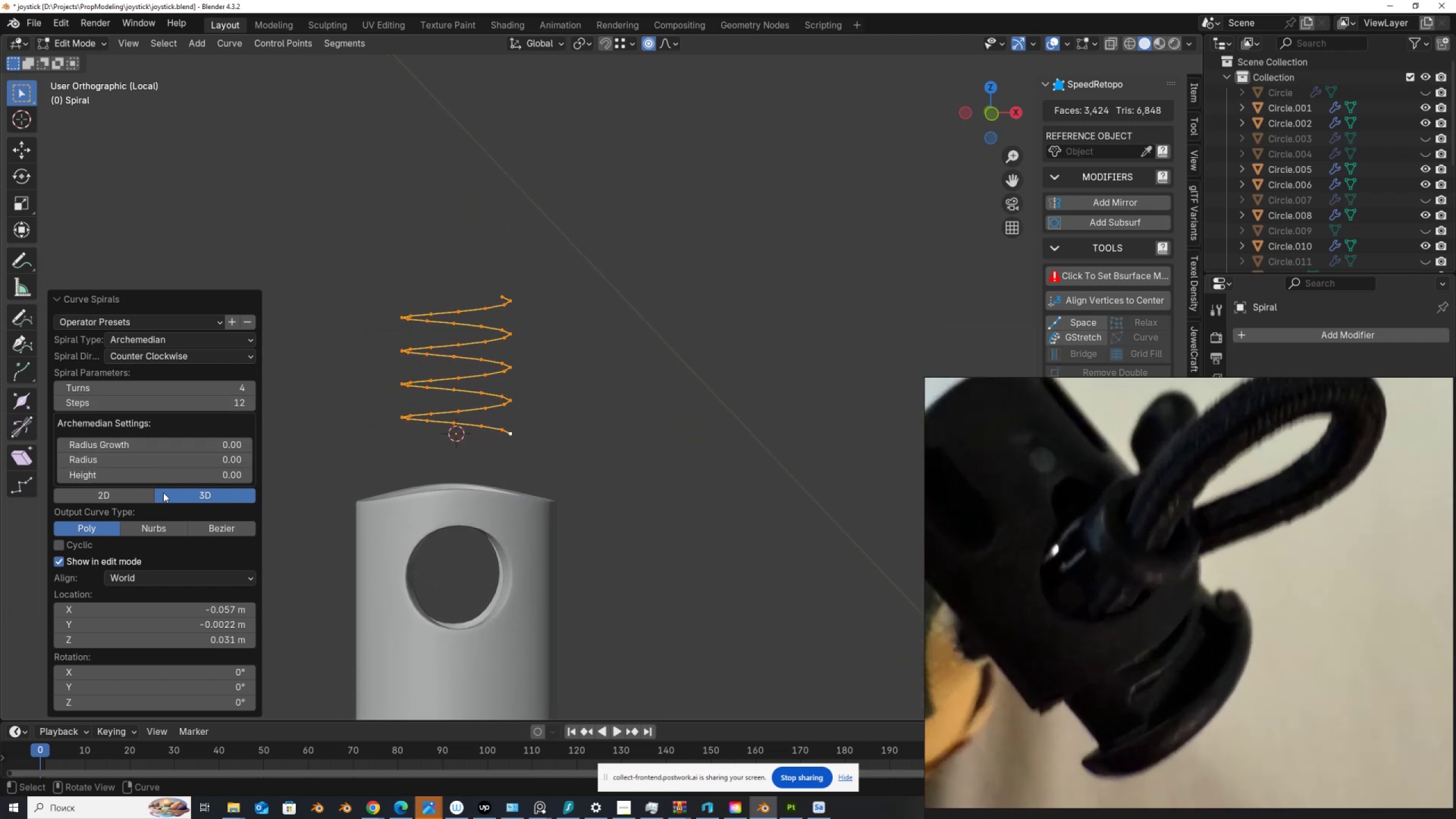 
left_click([187, 463])
 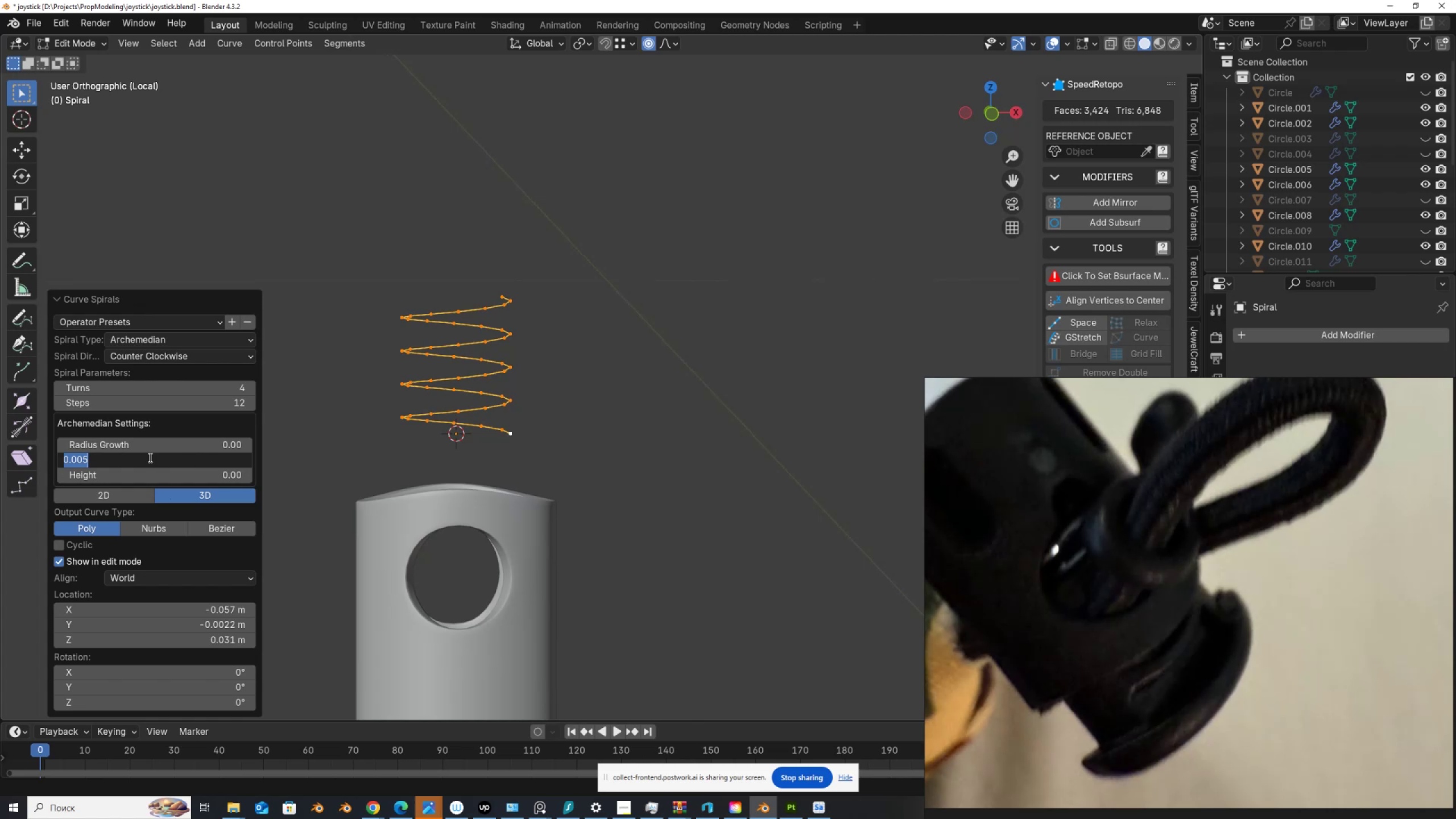 
left_click([148, 458])
 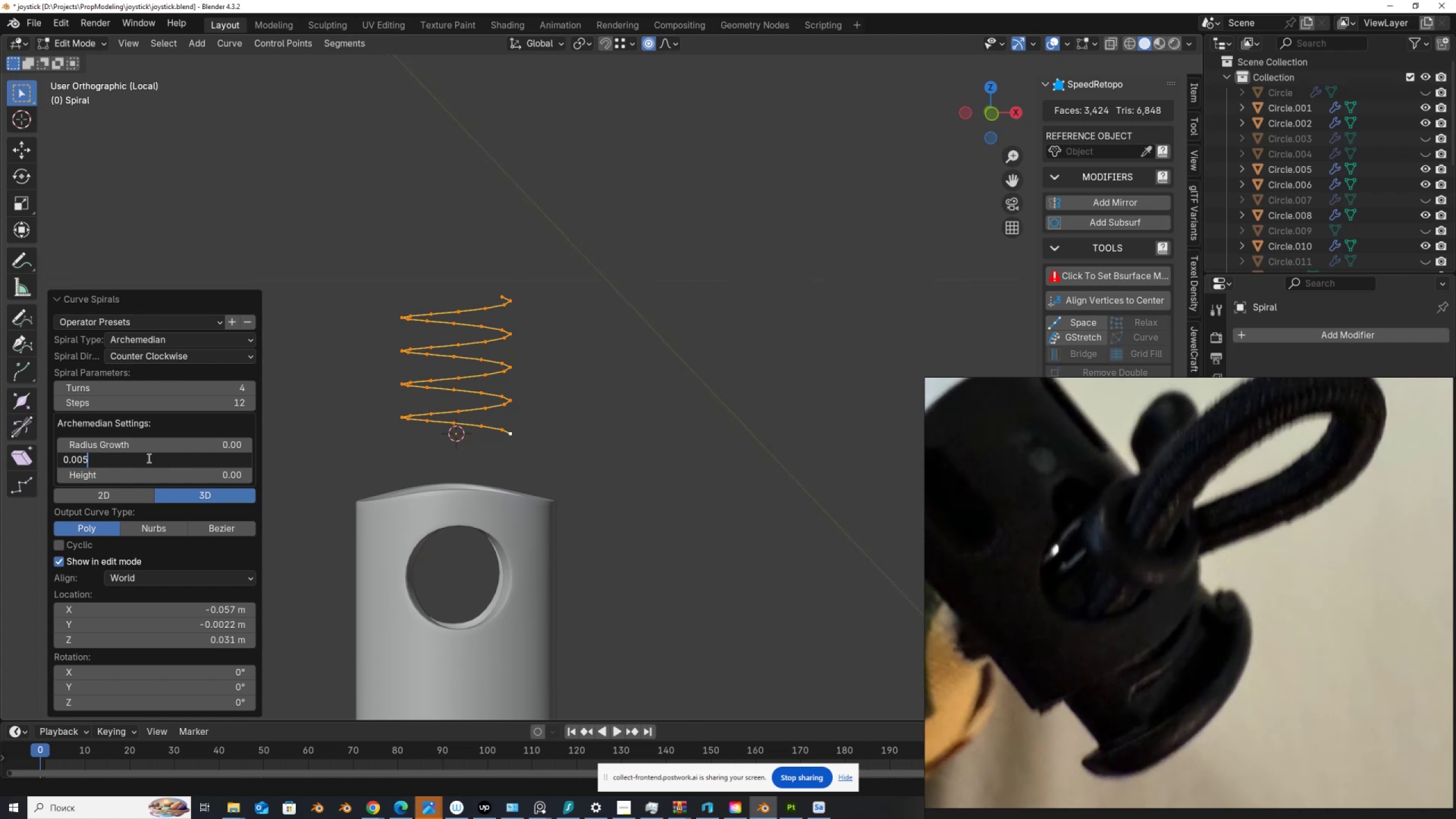 
key(Backspace)
 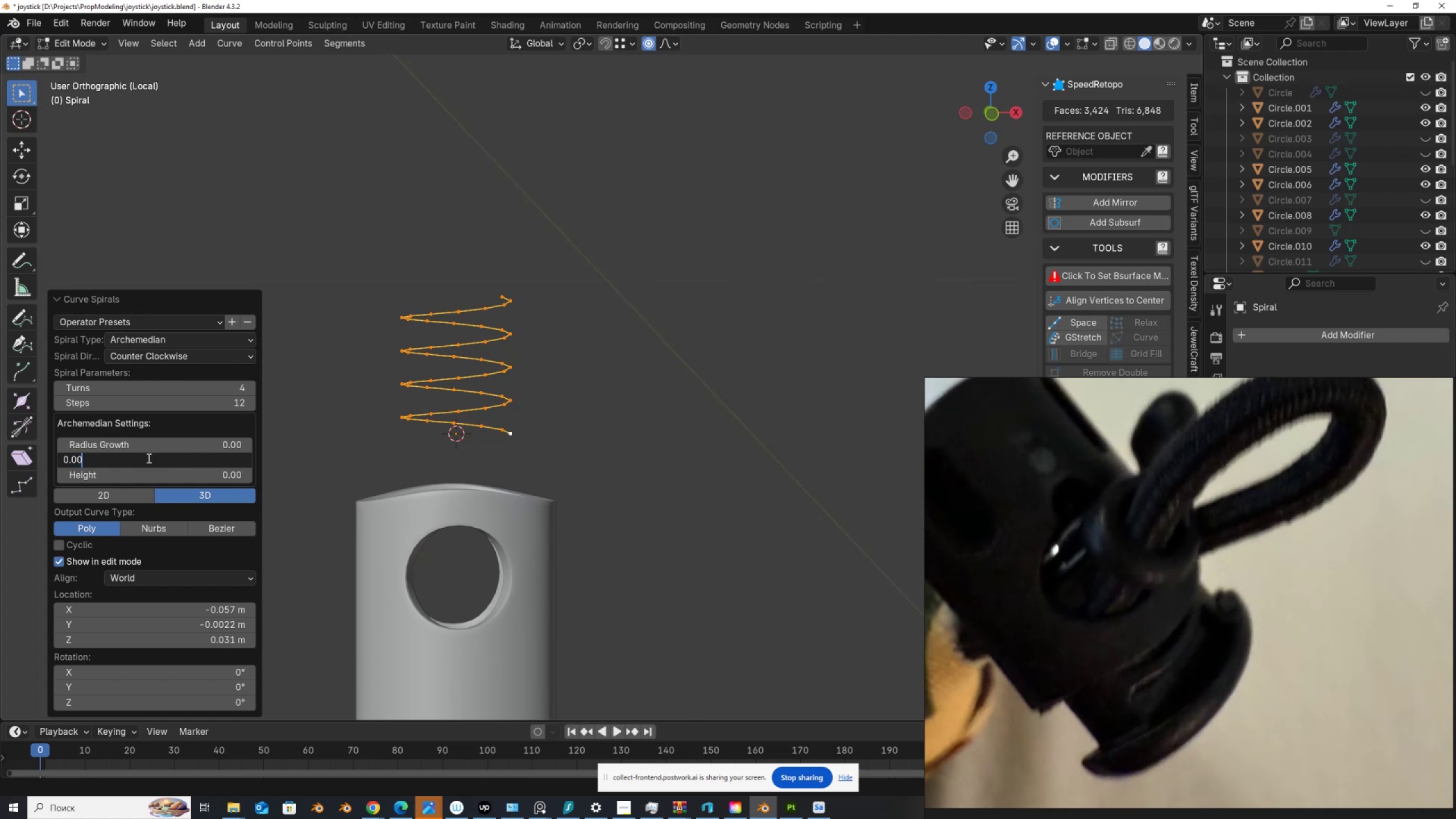 
left_click([304, 506])
 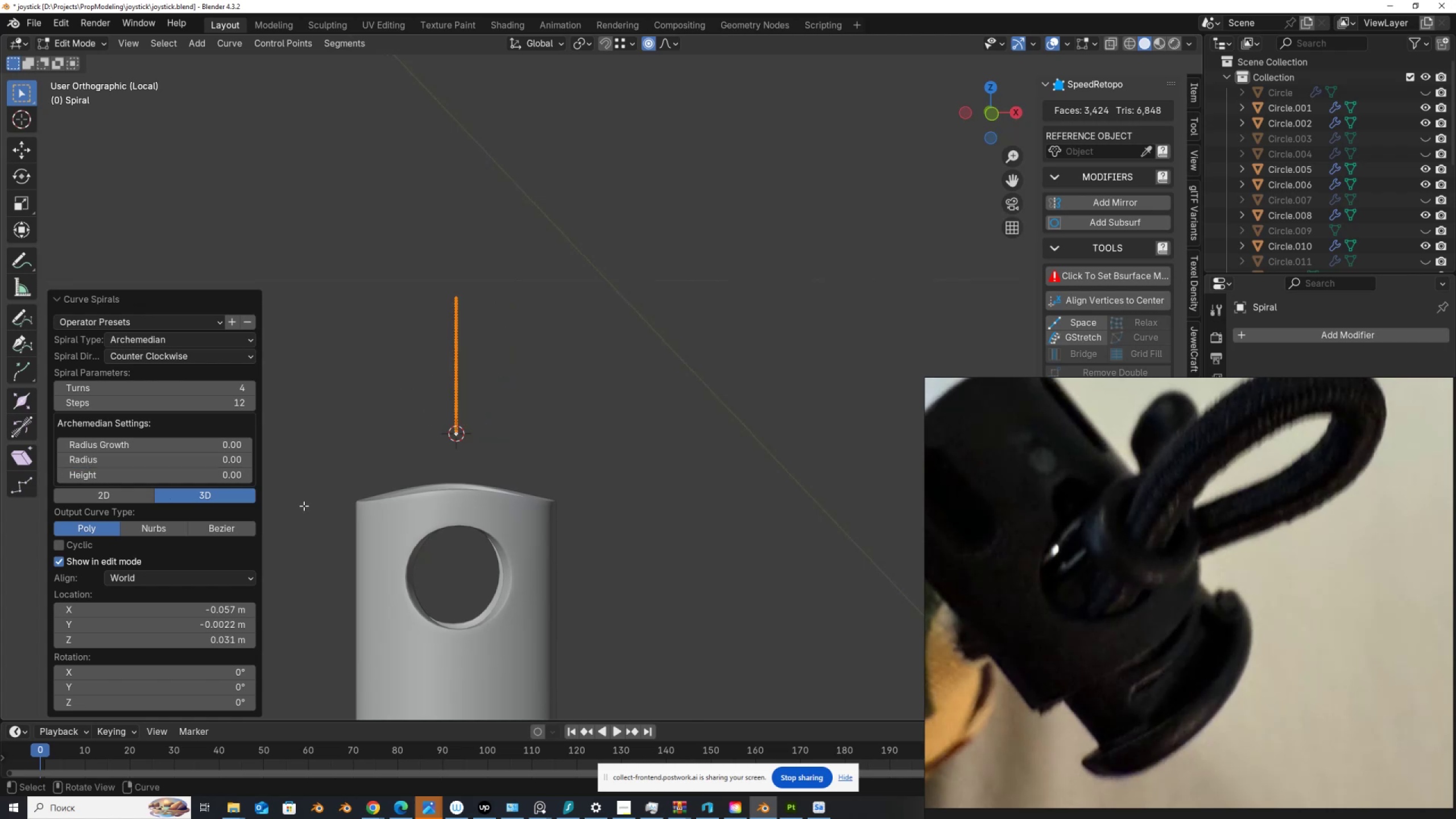 
key(Control+Z)
 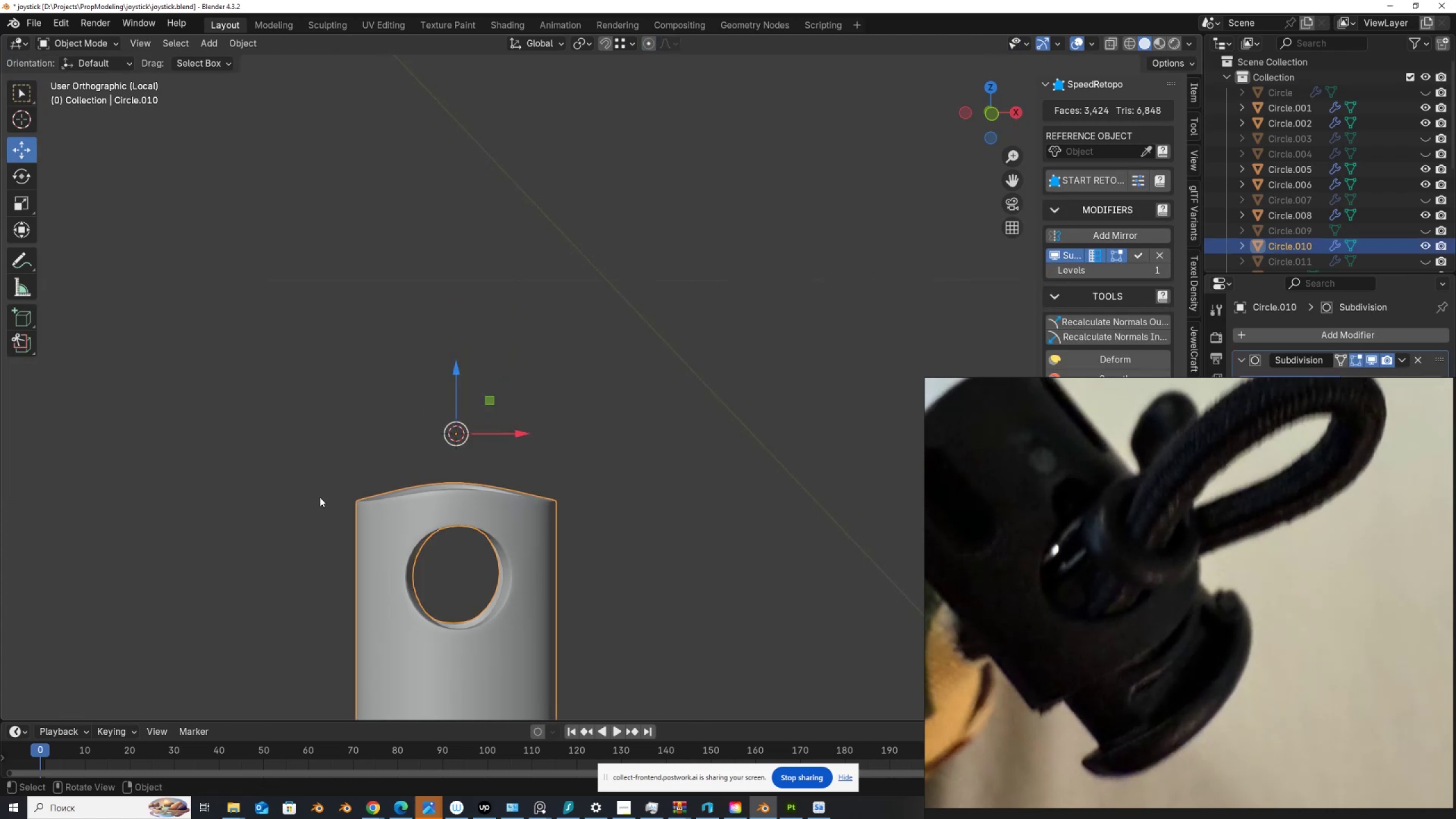 
key(Shift+ShiftLeft)
 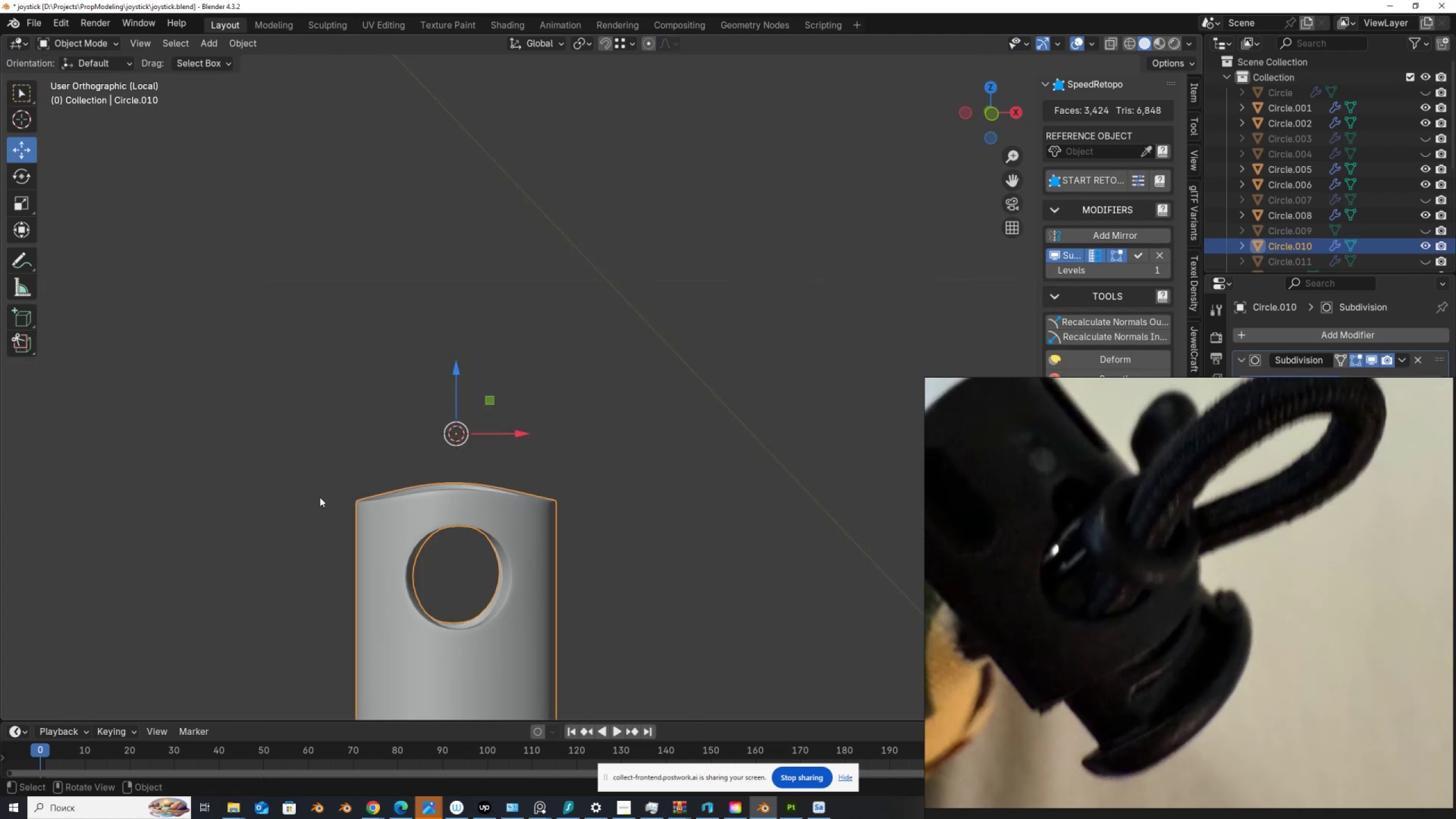 
key(Control+Shift+ControlLeft)
 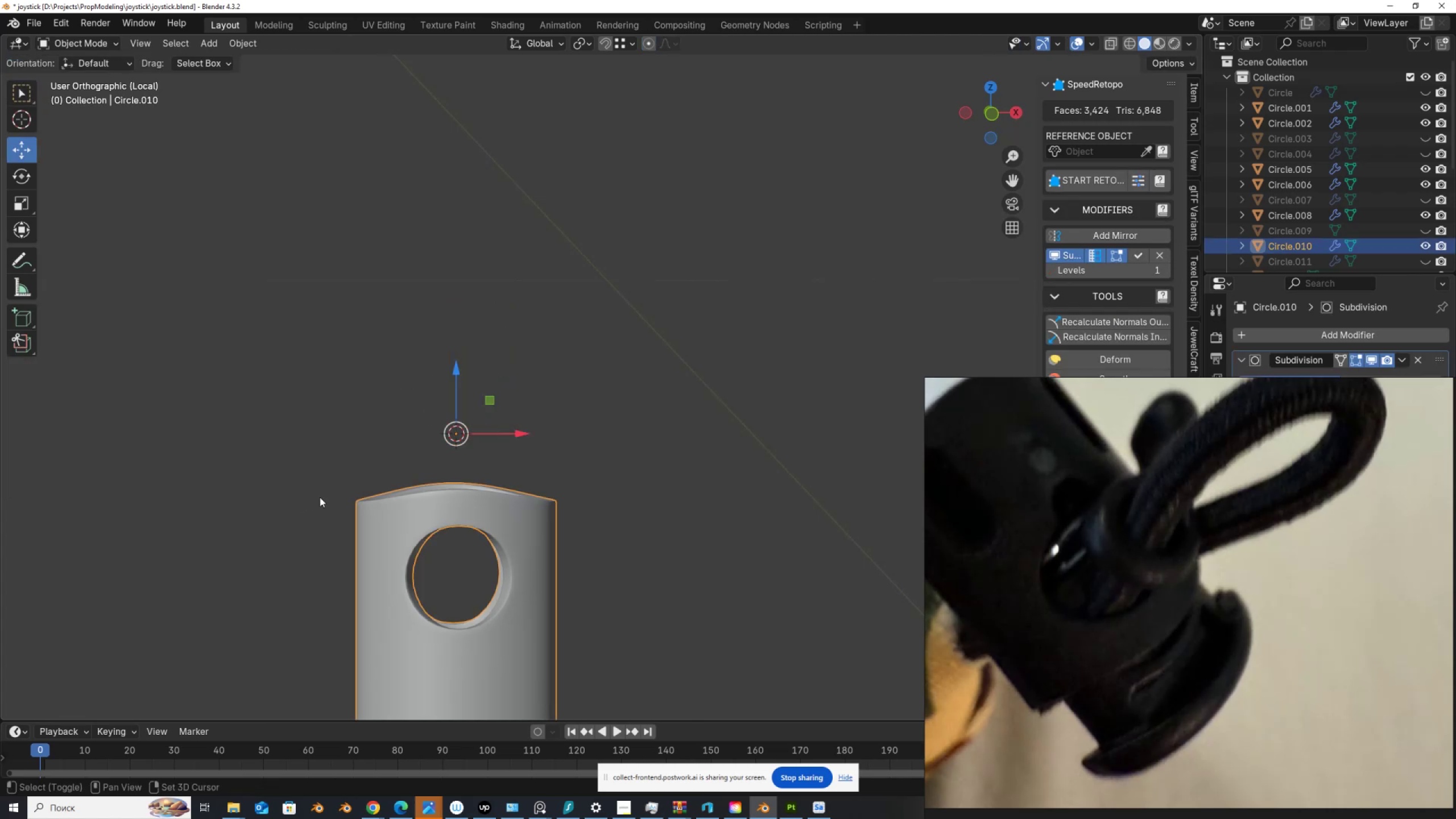 
key(Control+Shift+Z)
 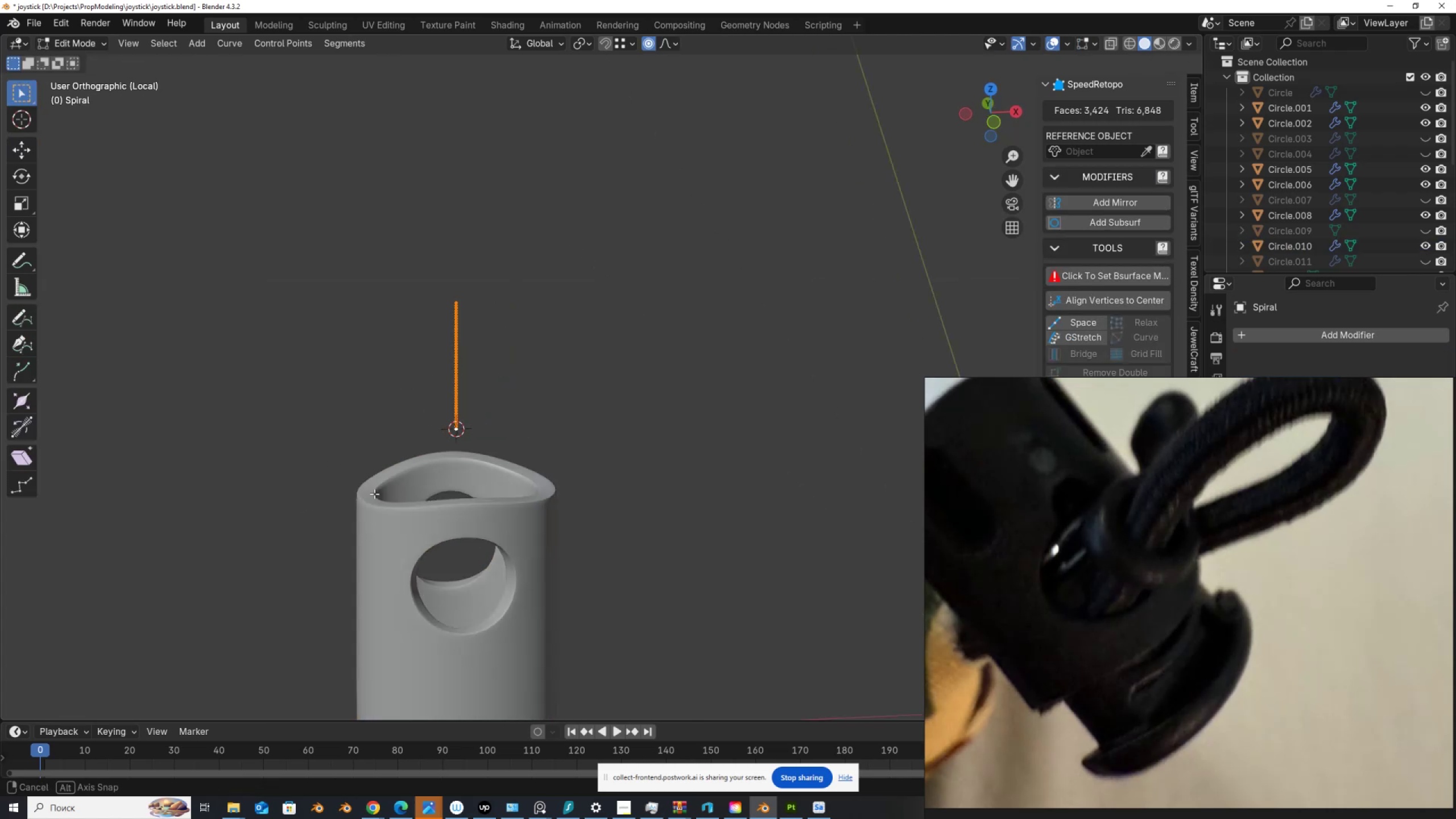 
scroll: coordinate [417, 512], scroll_direction: up, amount: 8.0
 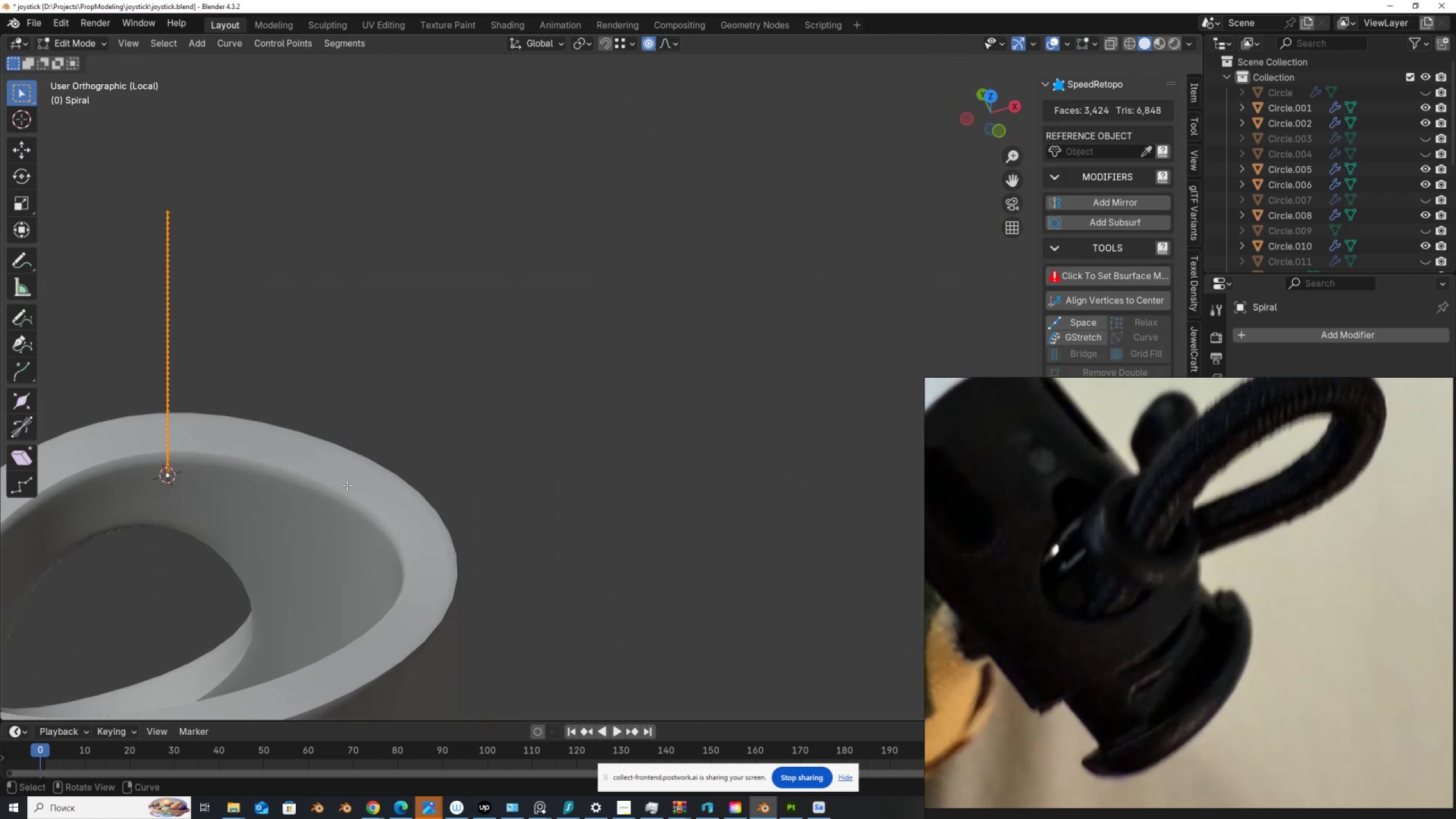 
hold_key(key=ShiftLeft, duration=0.45)
 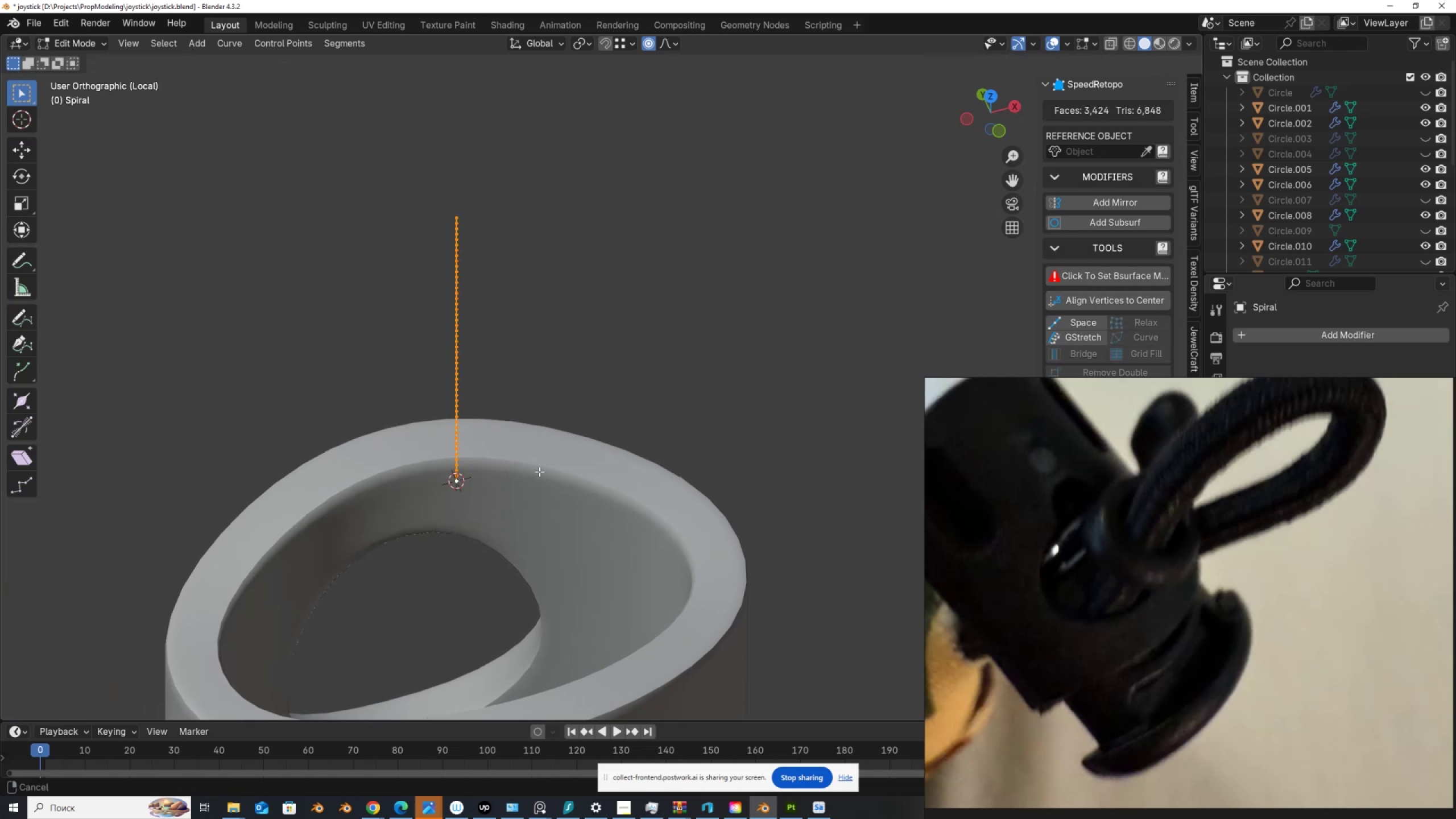 
scroll: coordinate [489, 369], scroll_direction: down, amount: 2.0
 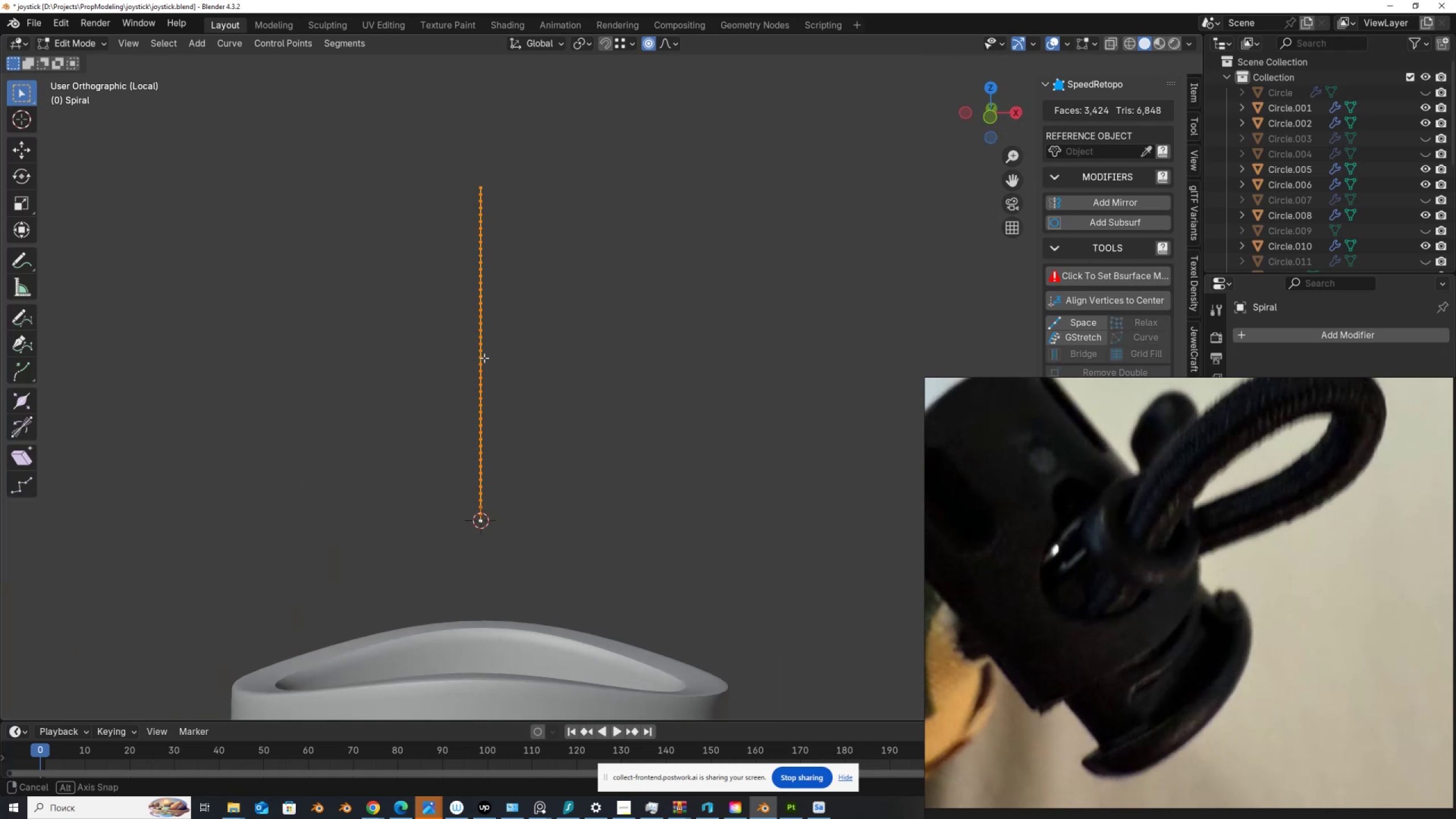 
hold_key(key=AltLeft, duration=0.48)
 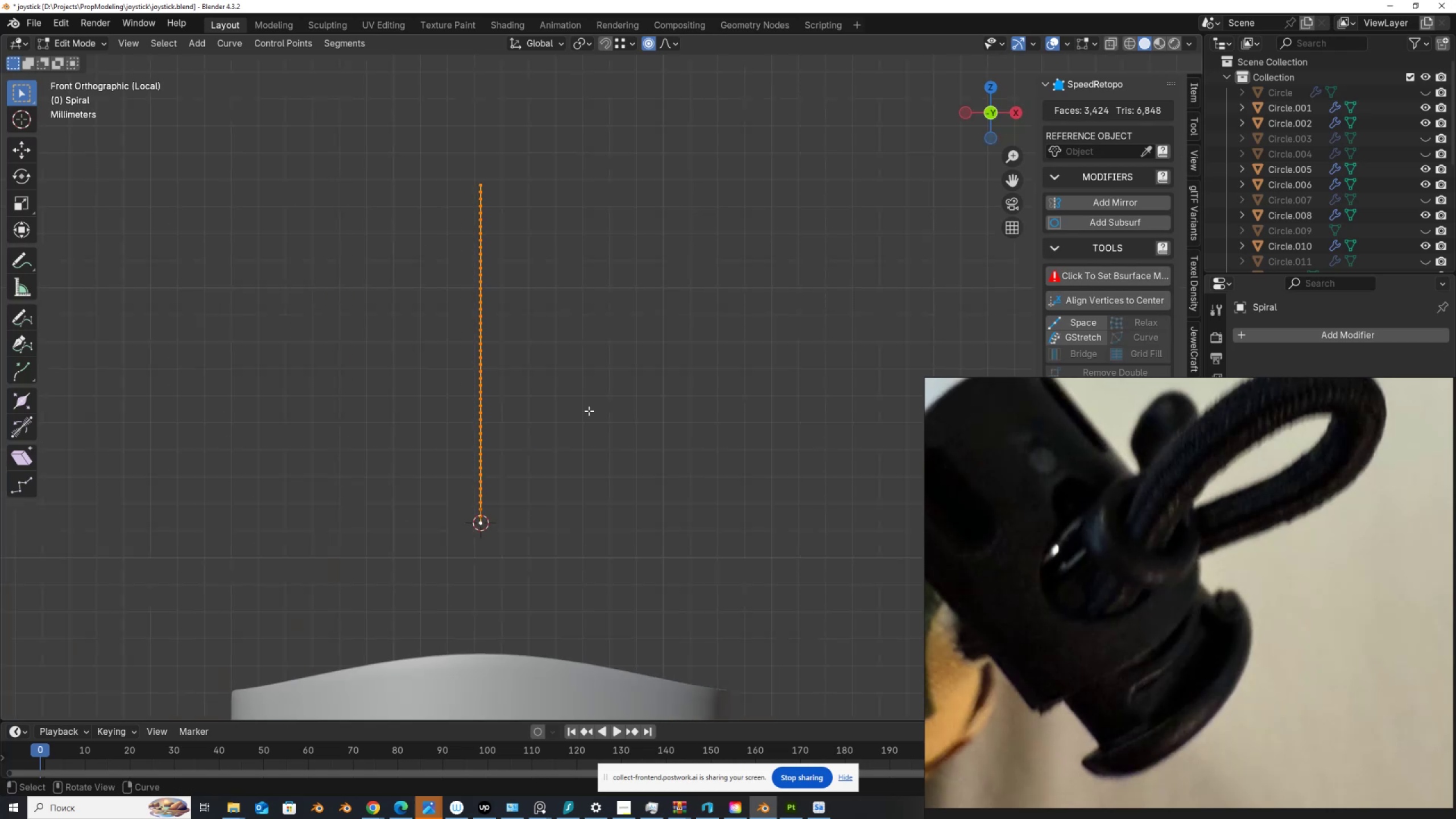 
scroll: coordinate [611, 425], scroll_direction: down, amount: 2.0
 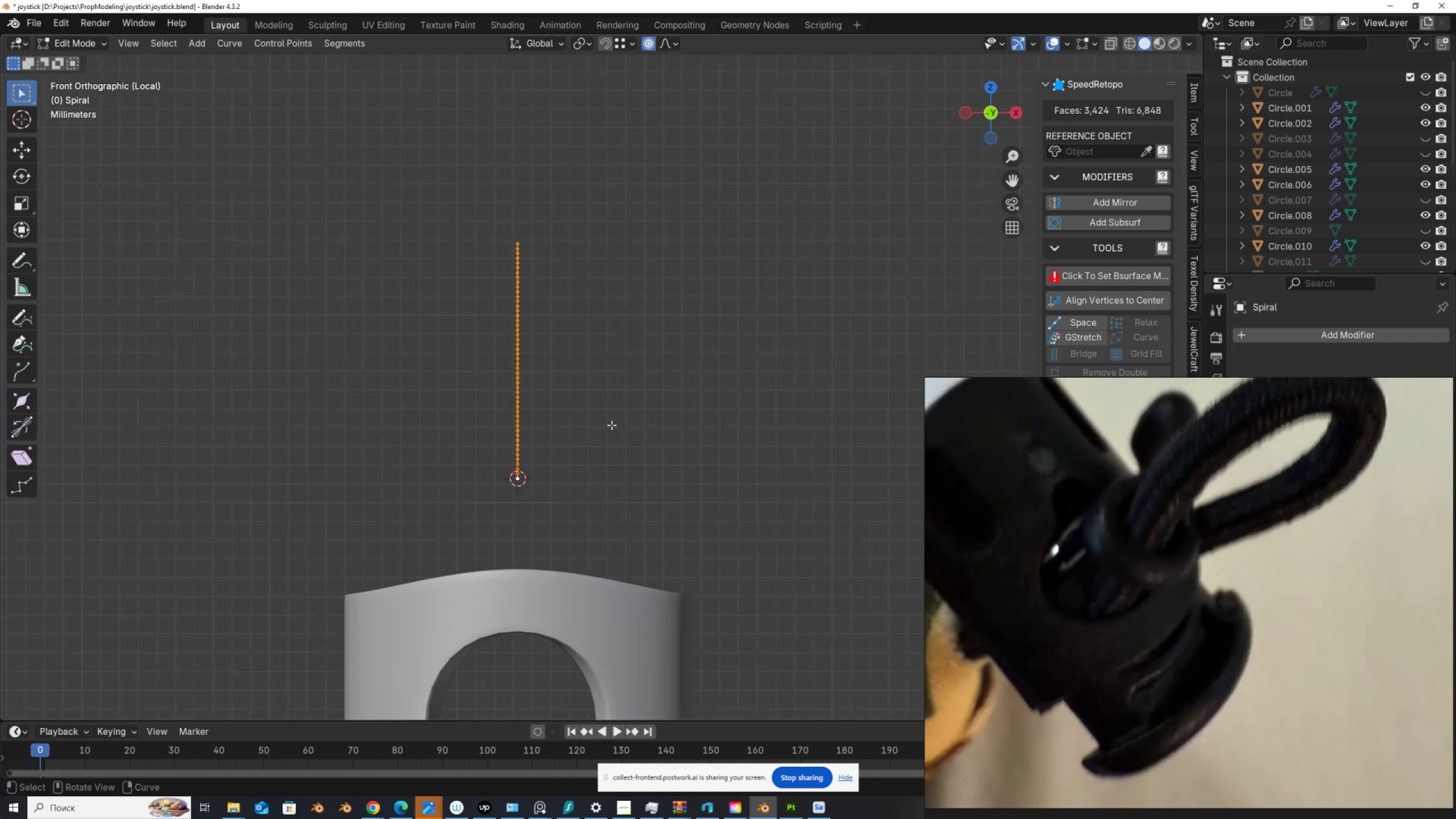 
wait(6.37)
 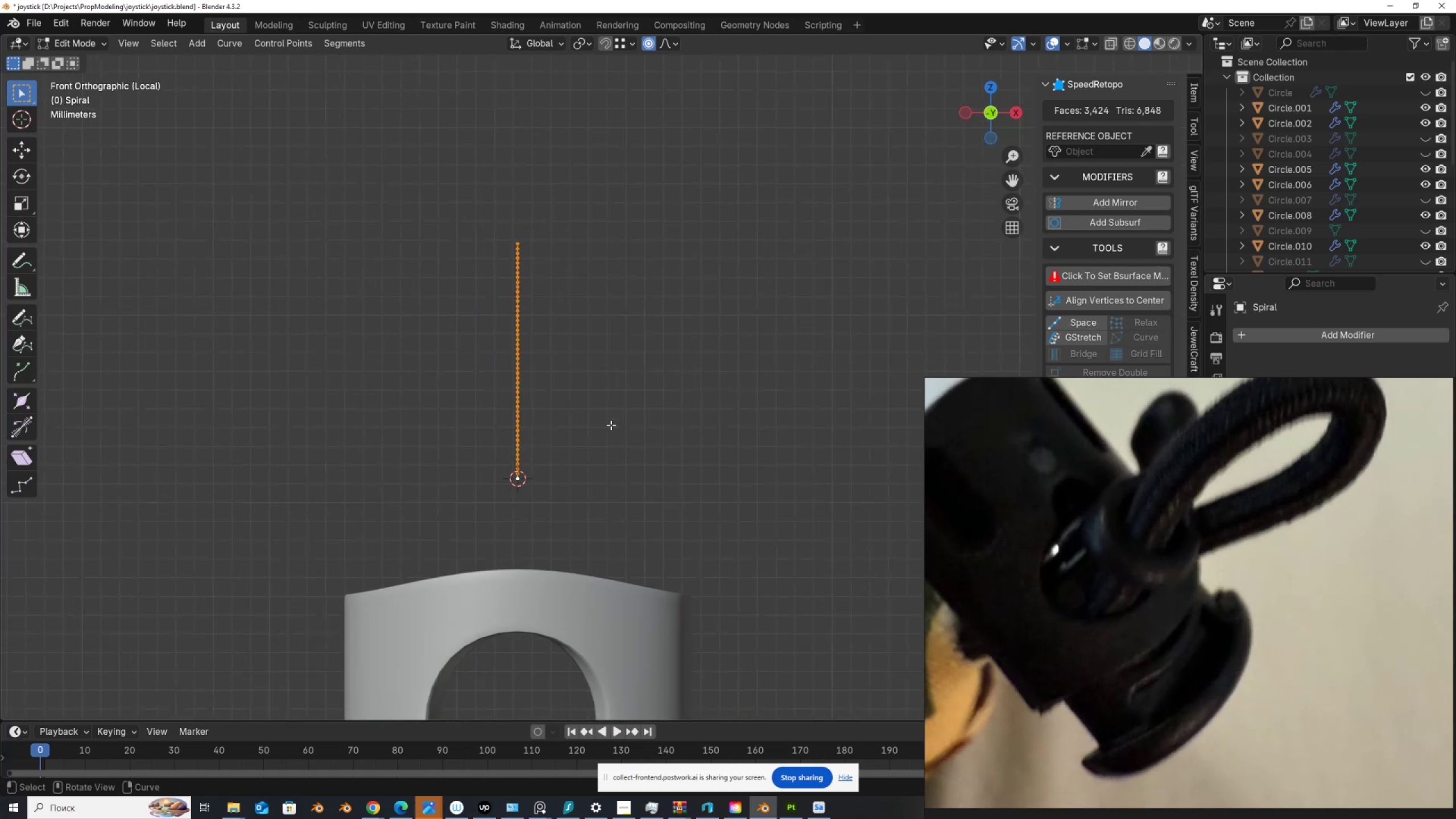 
key(Shift+ShiftLeft)
 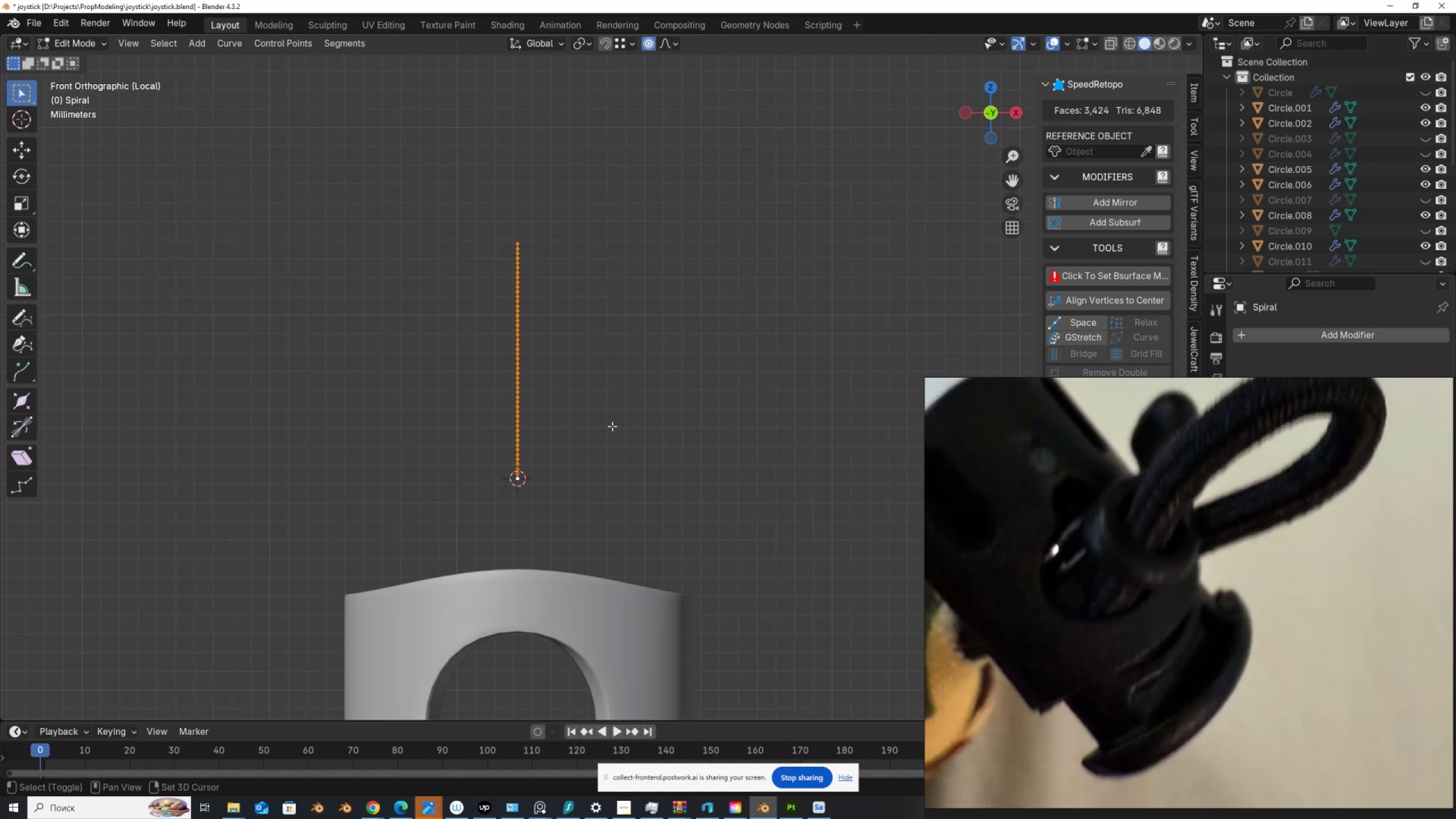 
key(Shift+A)
 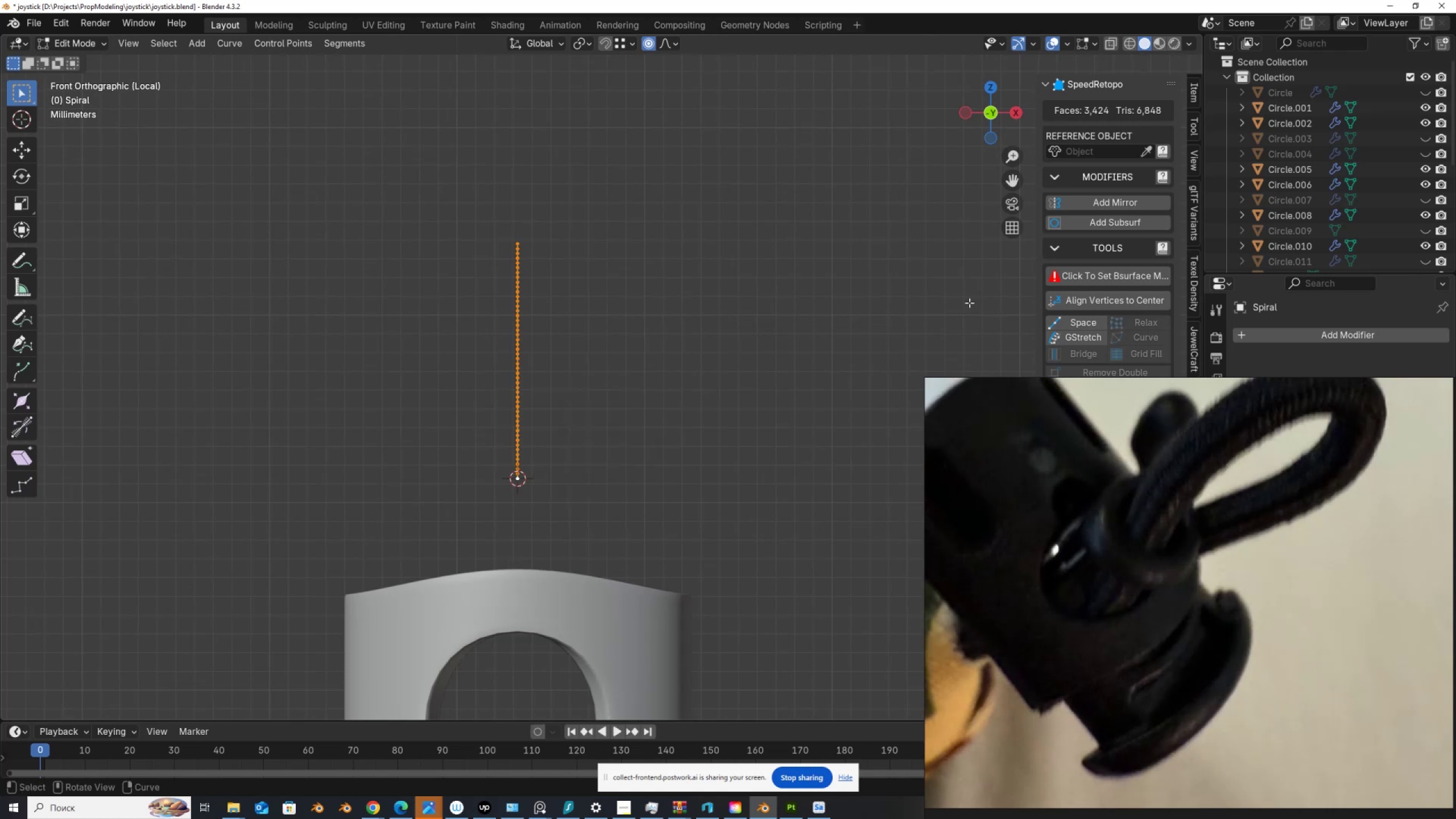 
key(Tab)
 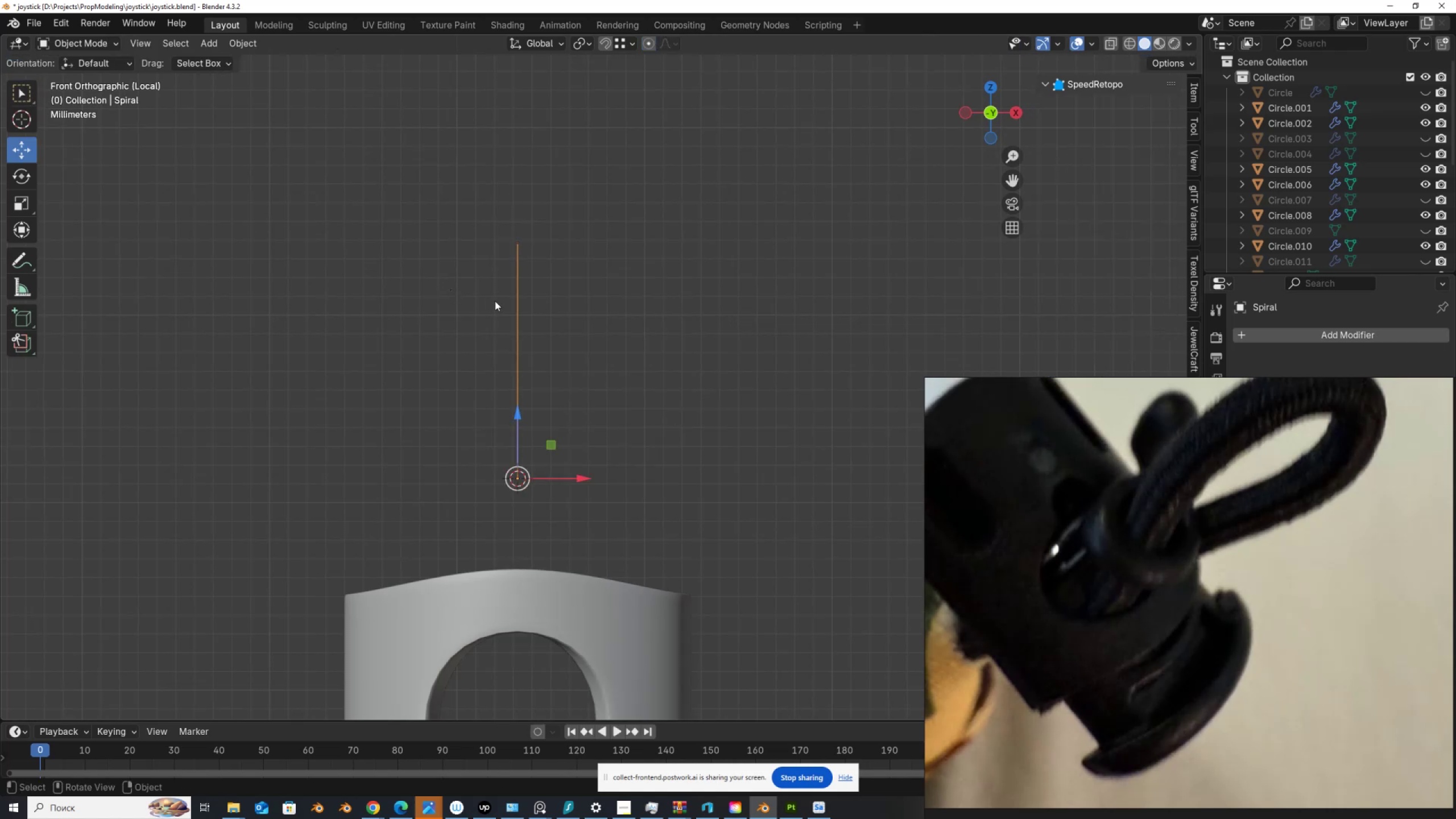 
key(Shift+ShiftLeft)
 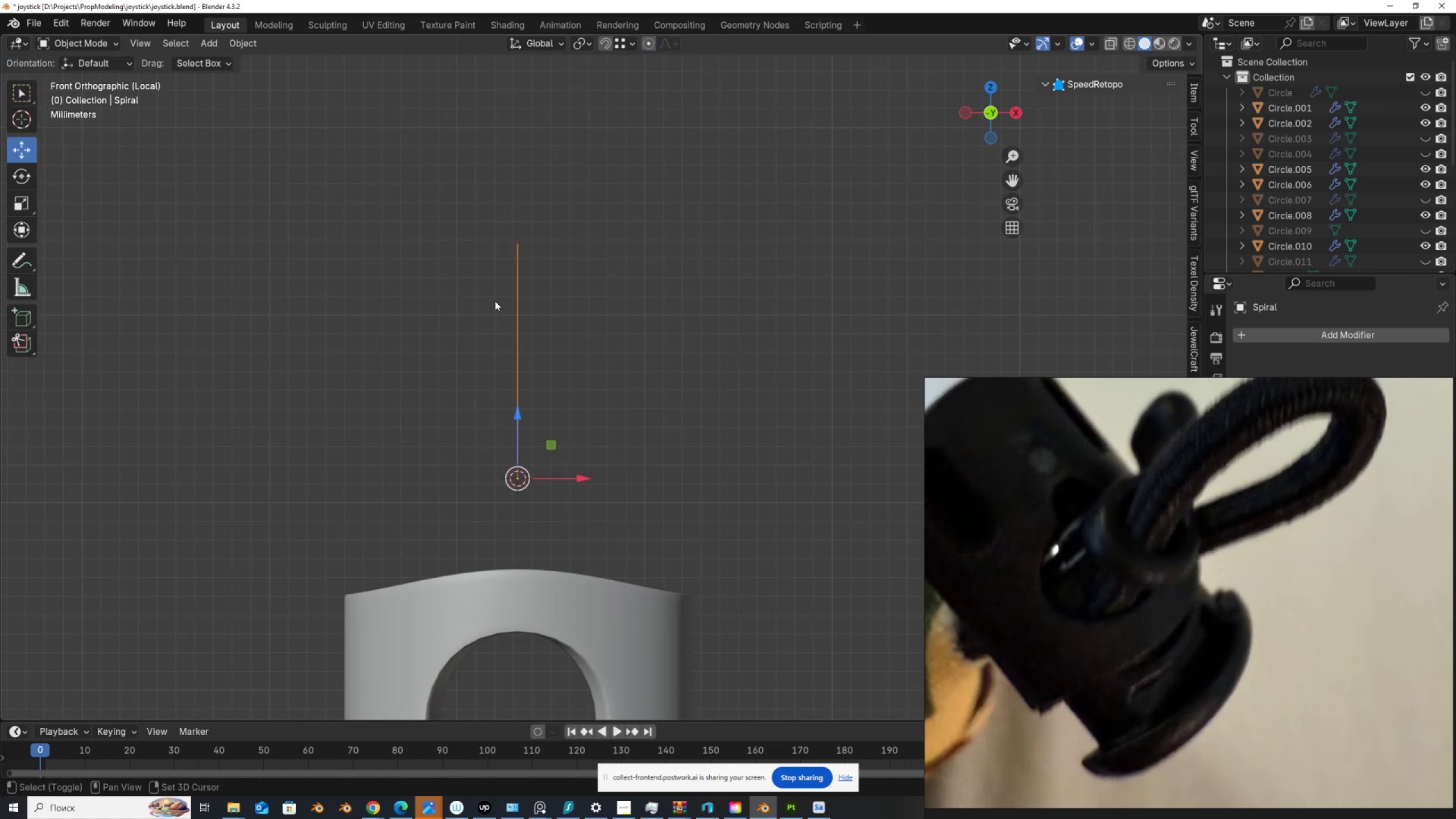 
key(Shift+A)
 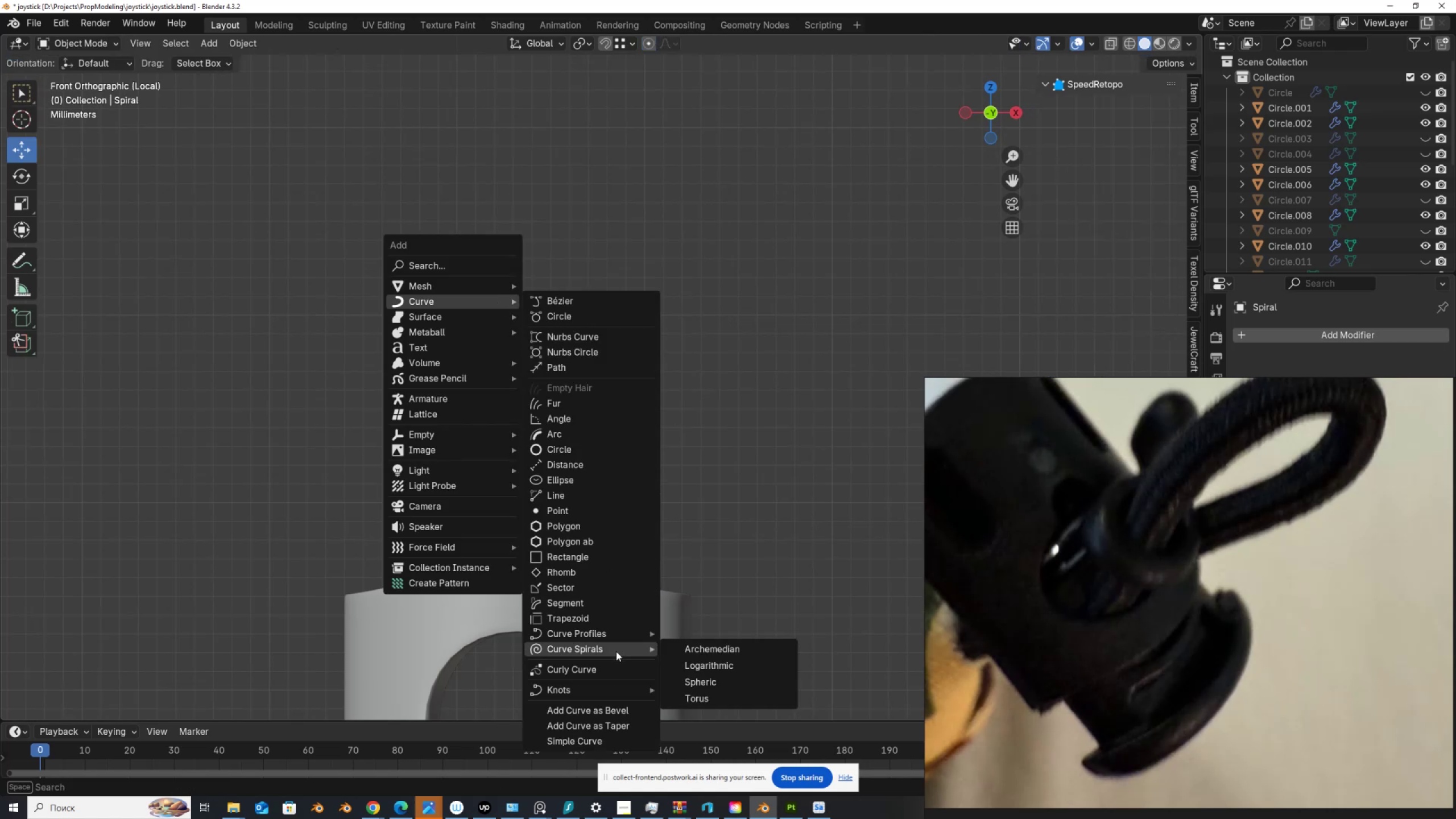 
left_click([692, 648])
 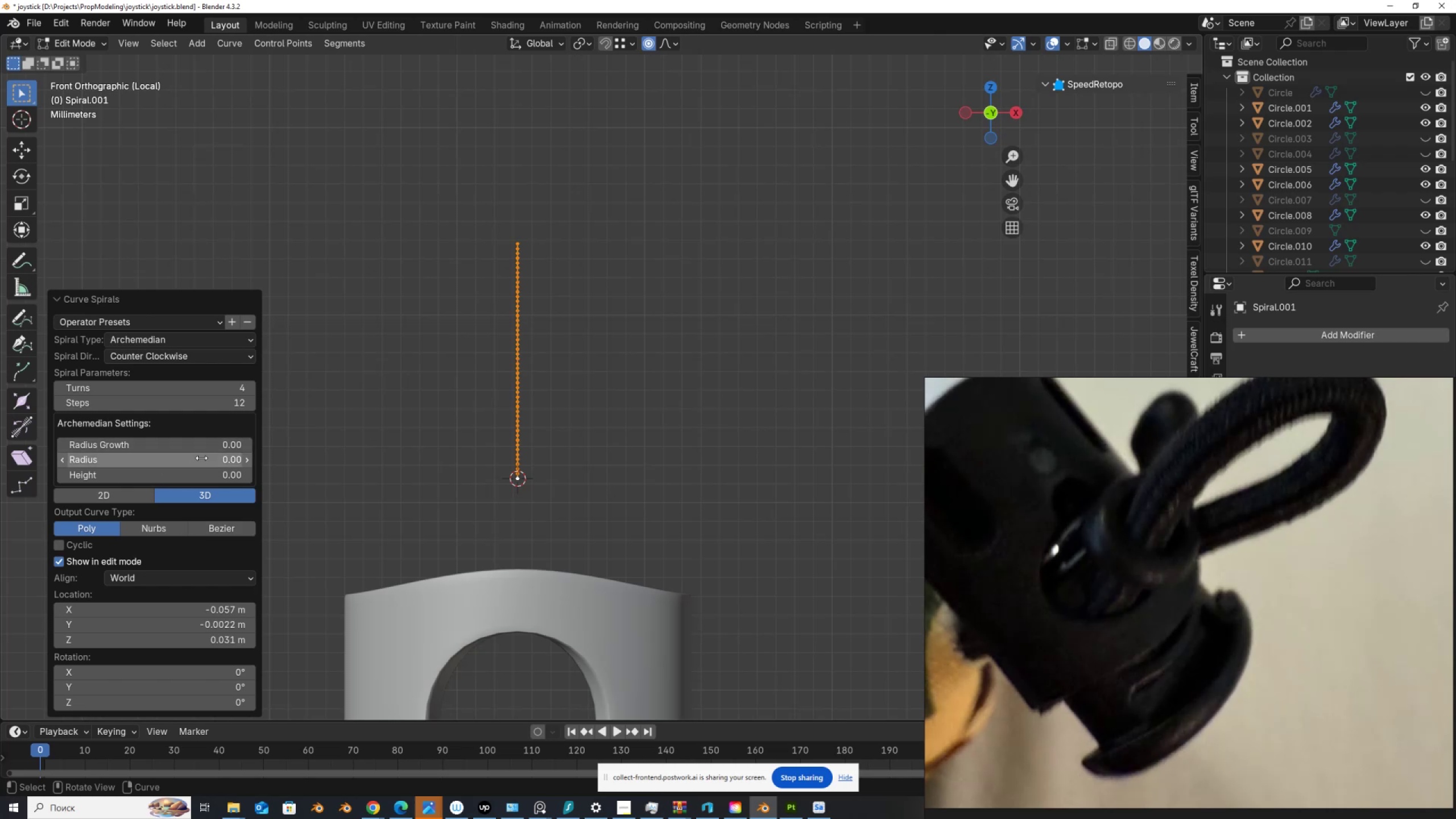 
left_click([248, 458])
 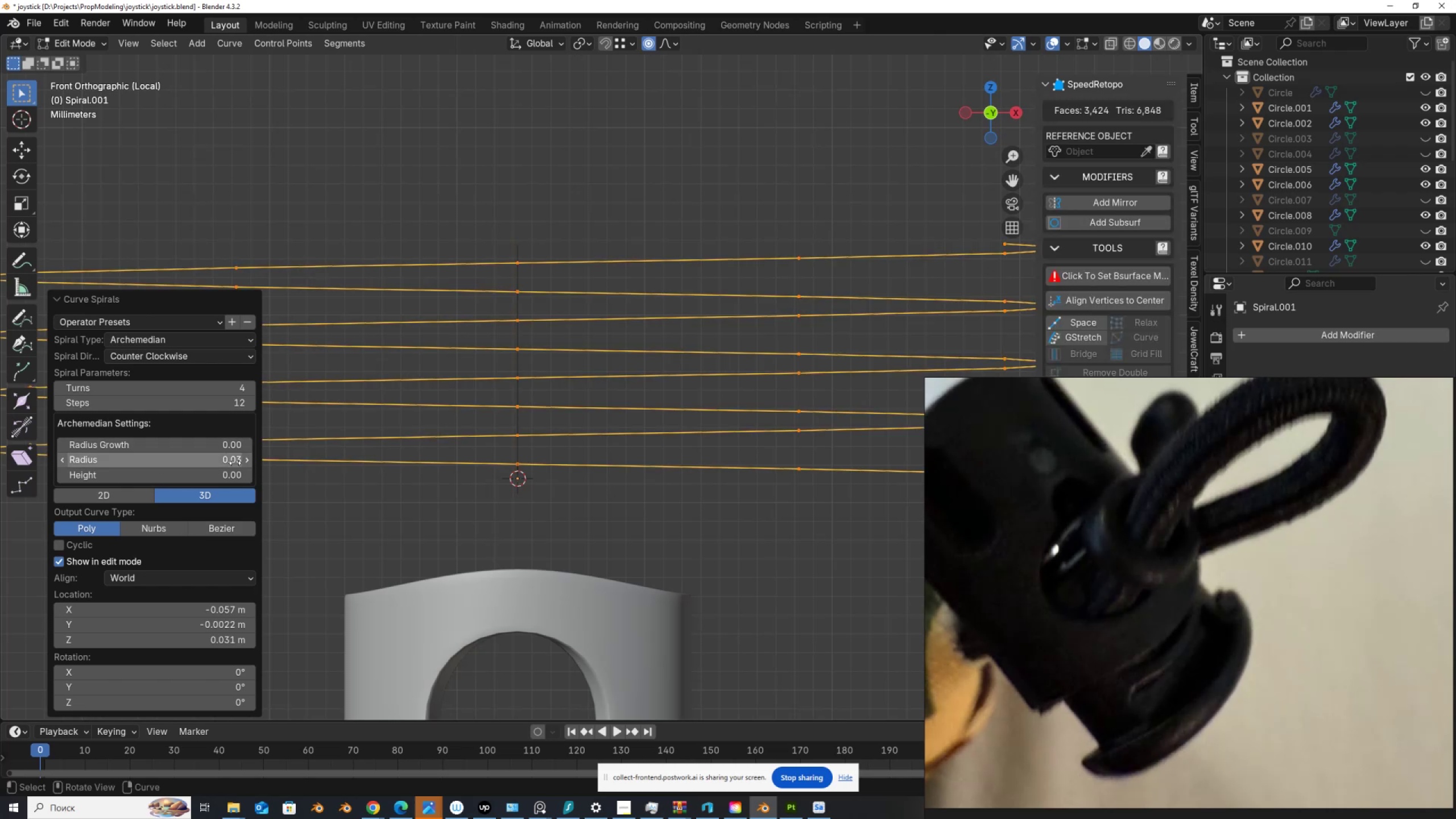 
left_click([218, 461])
 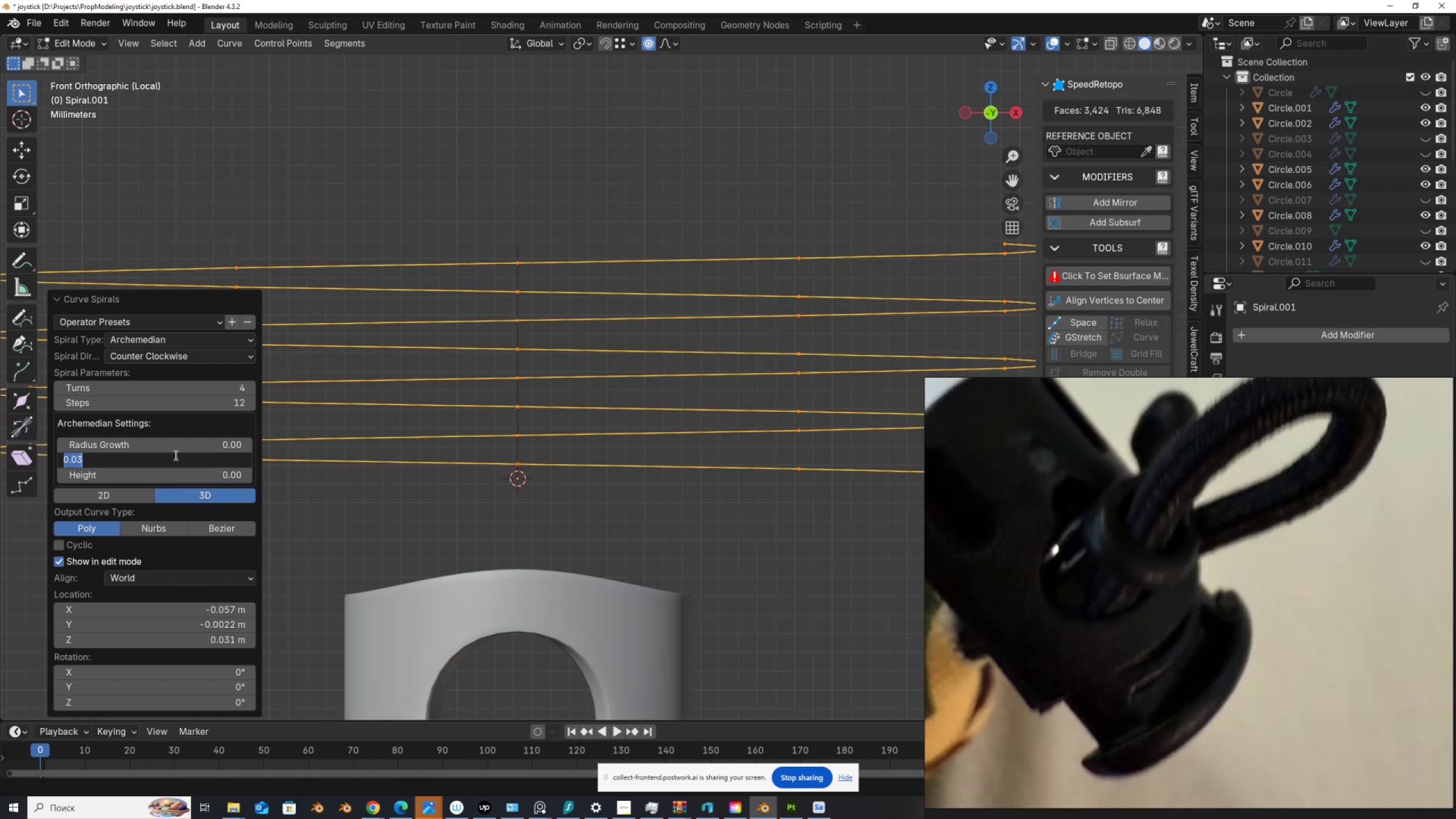 
left_click([175, 455])
 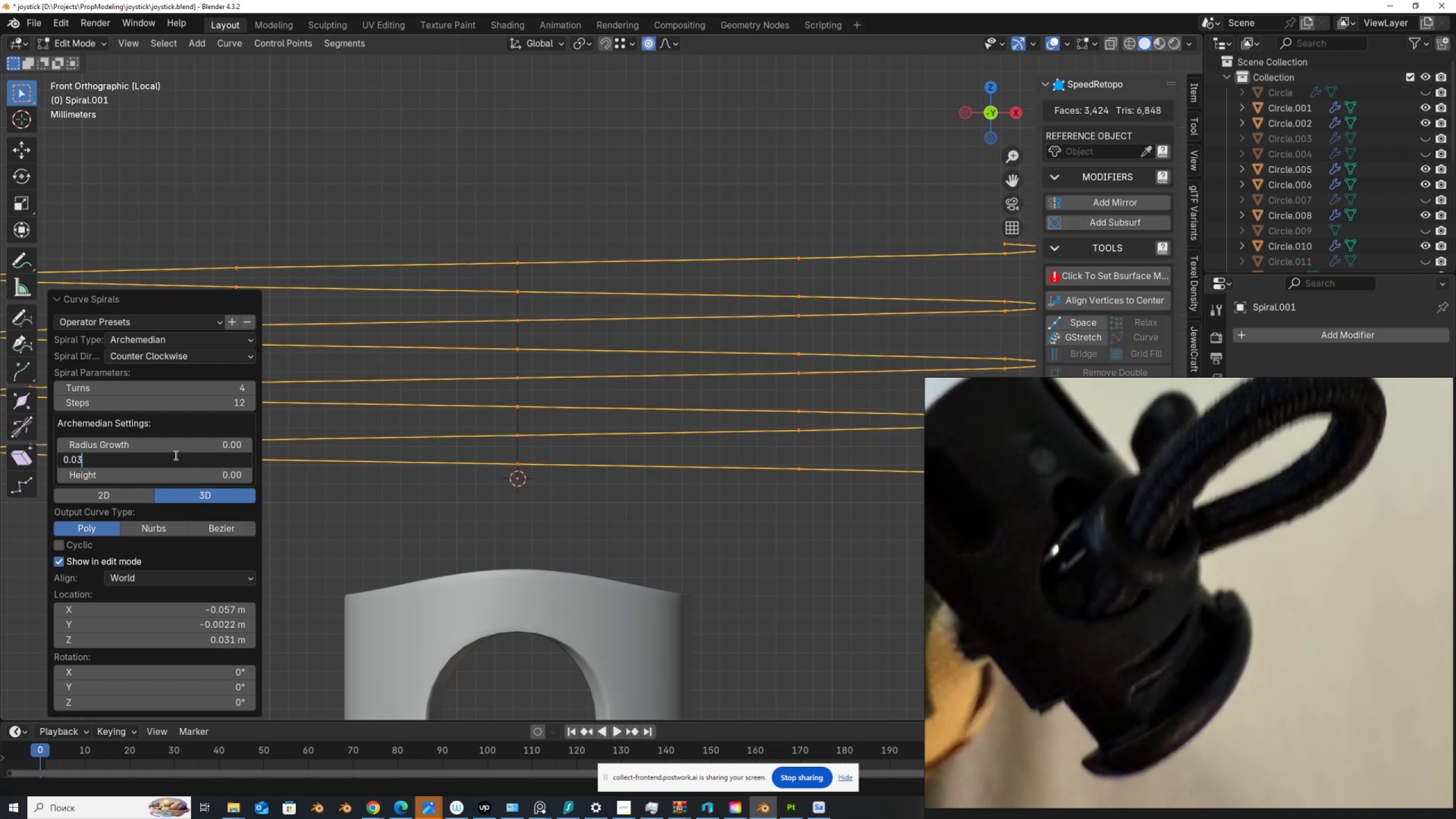 
key(Backspace)
 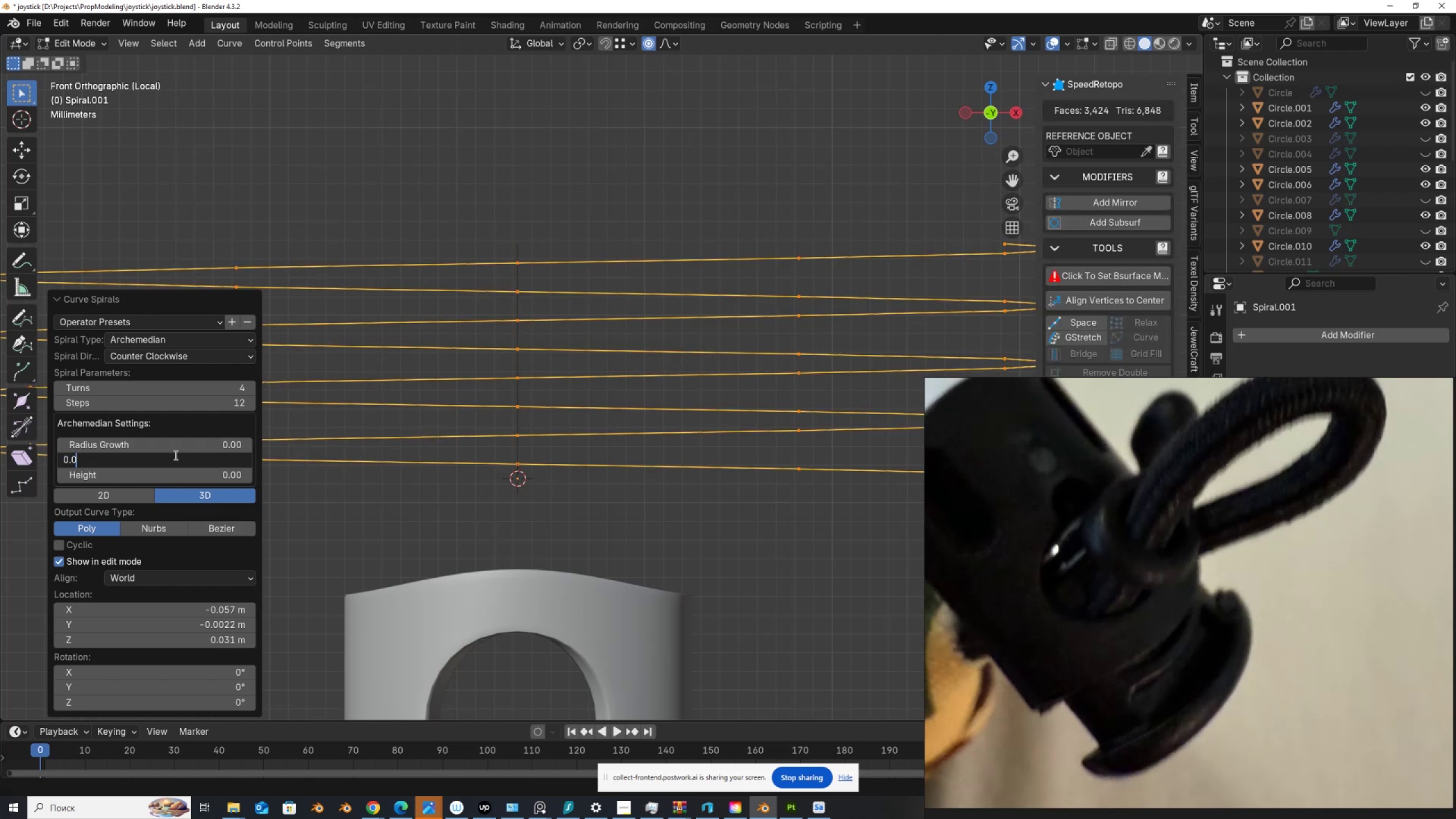 
key(Numpad0)
 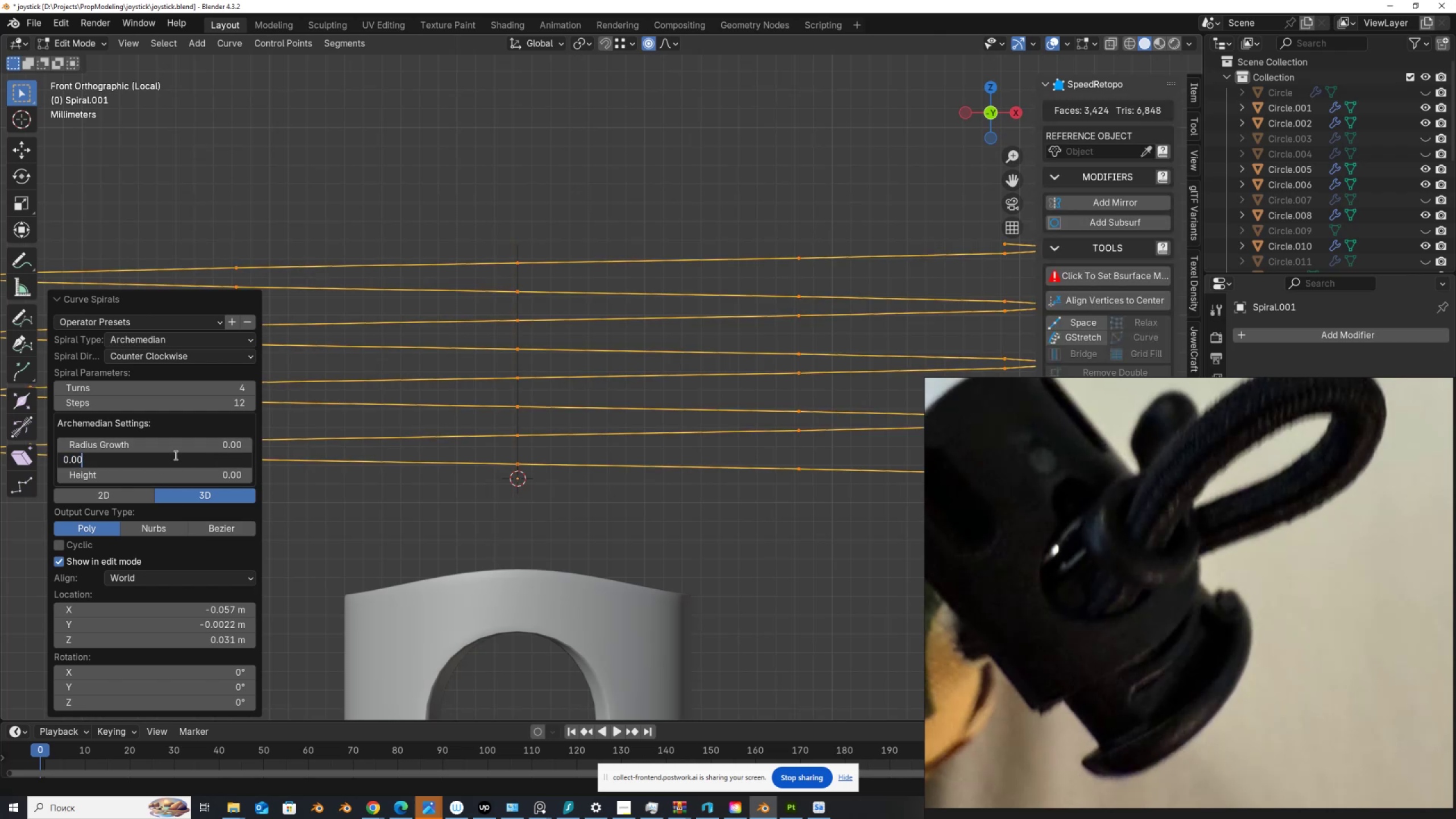 
key(Numpad1)
 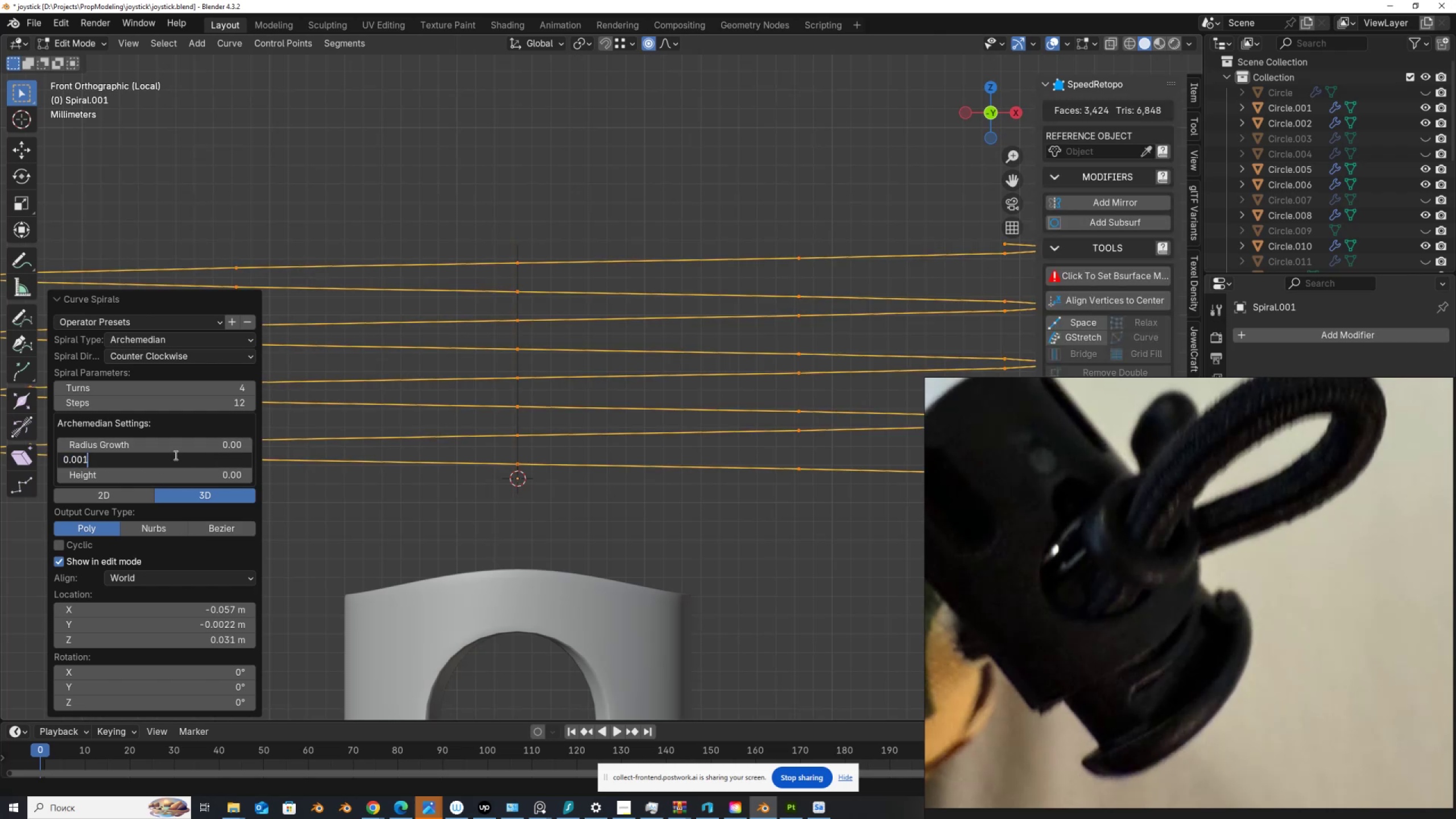 
key(NumpadEnter)
 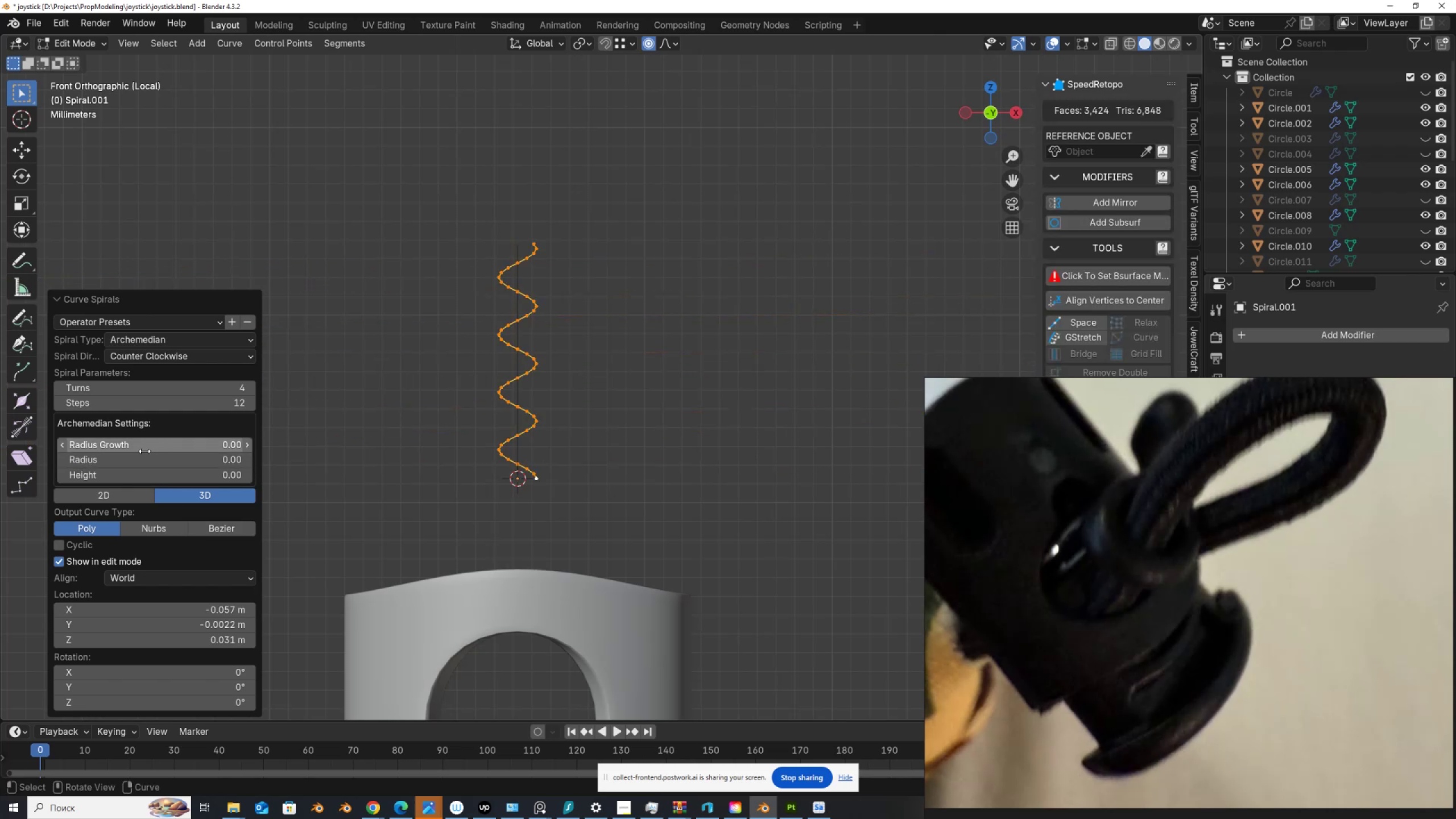 
left_click([202, 462])
 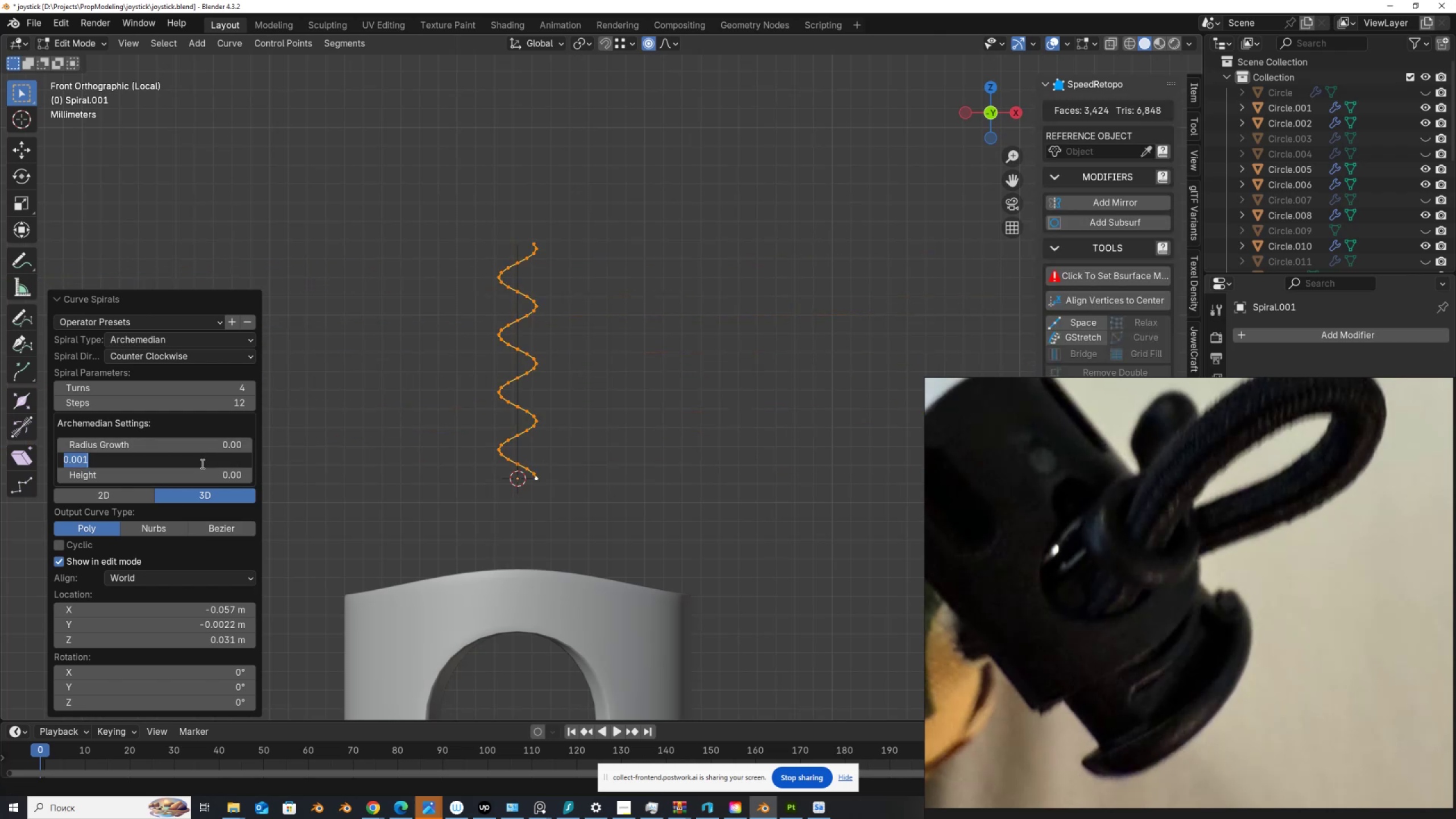 
left_click([201, 464])
 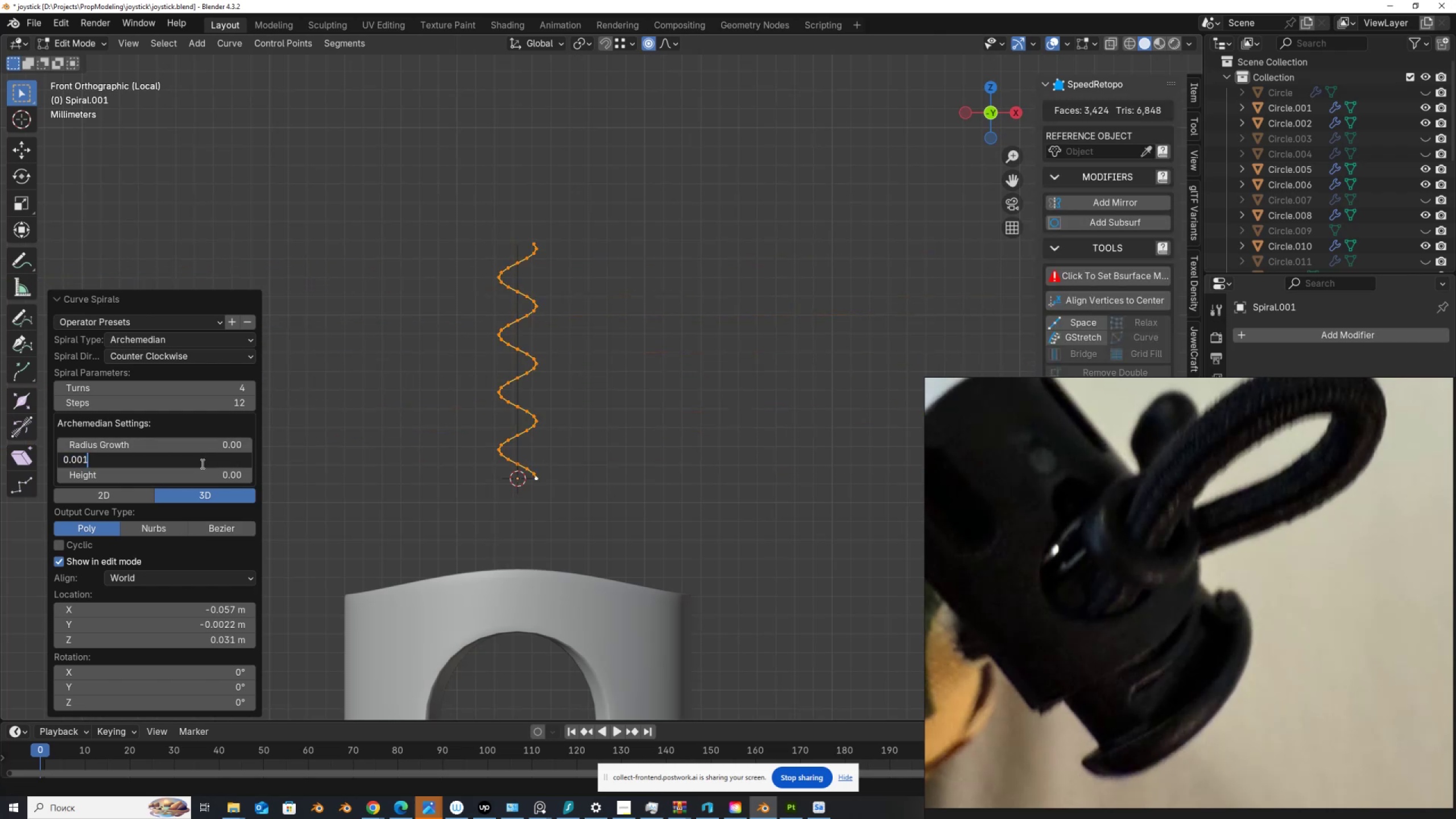 
key(Backspace)
 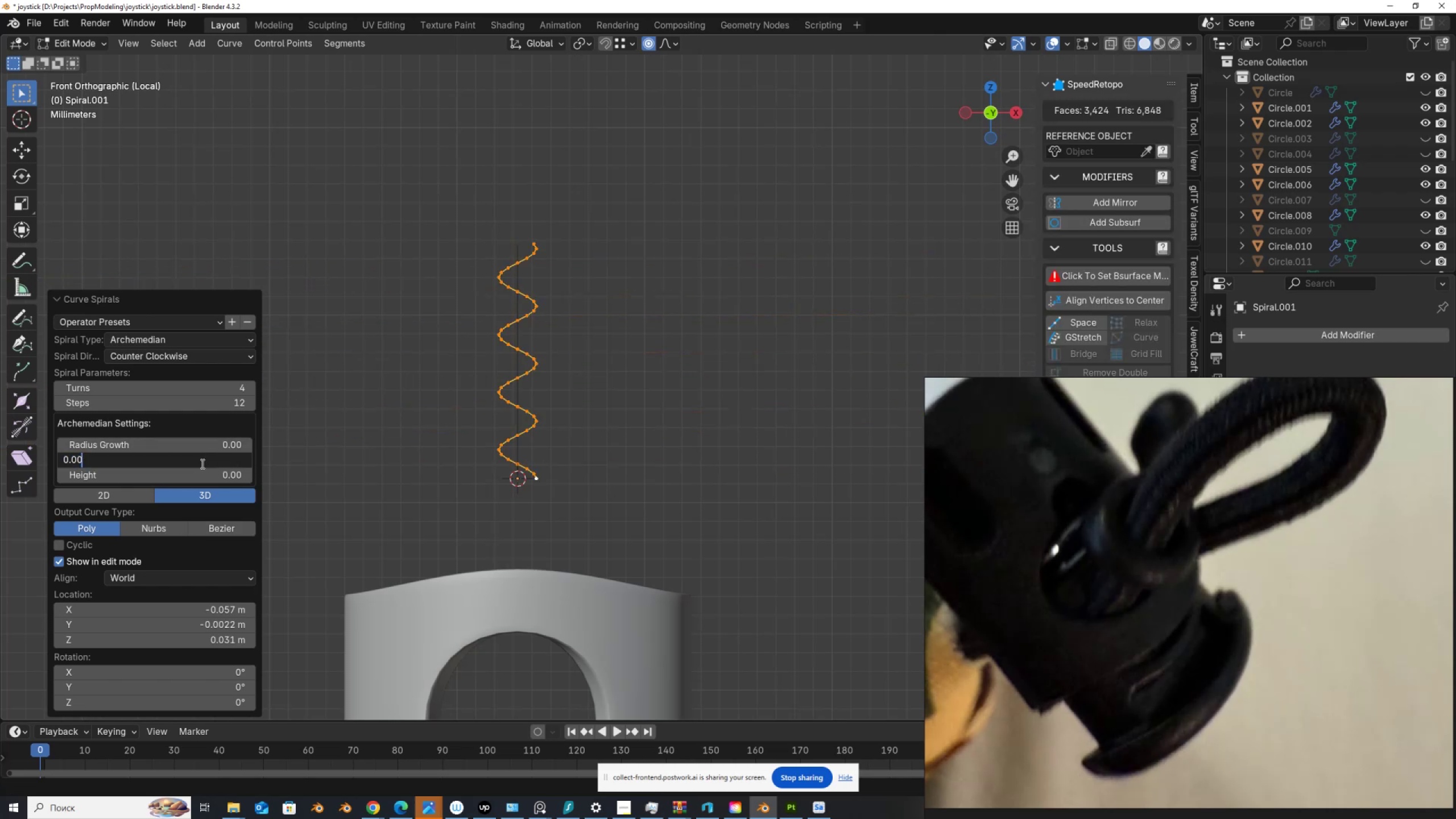 
key(Numpad3)
 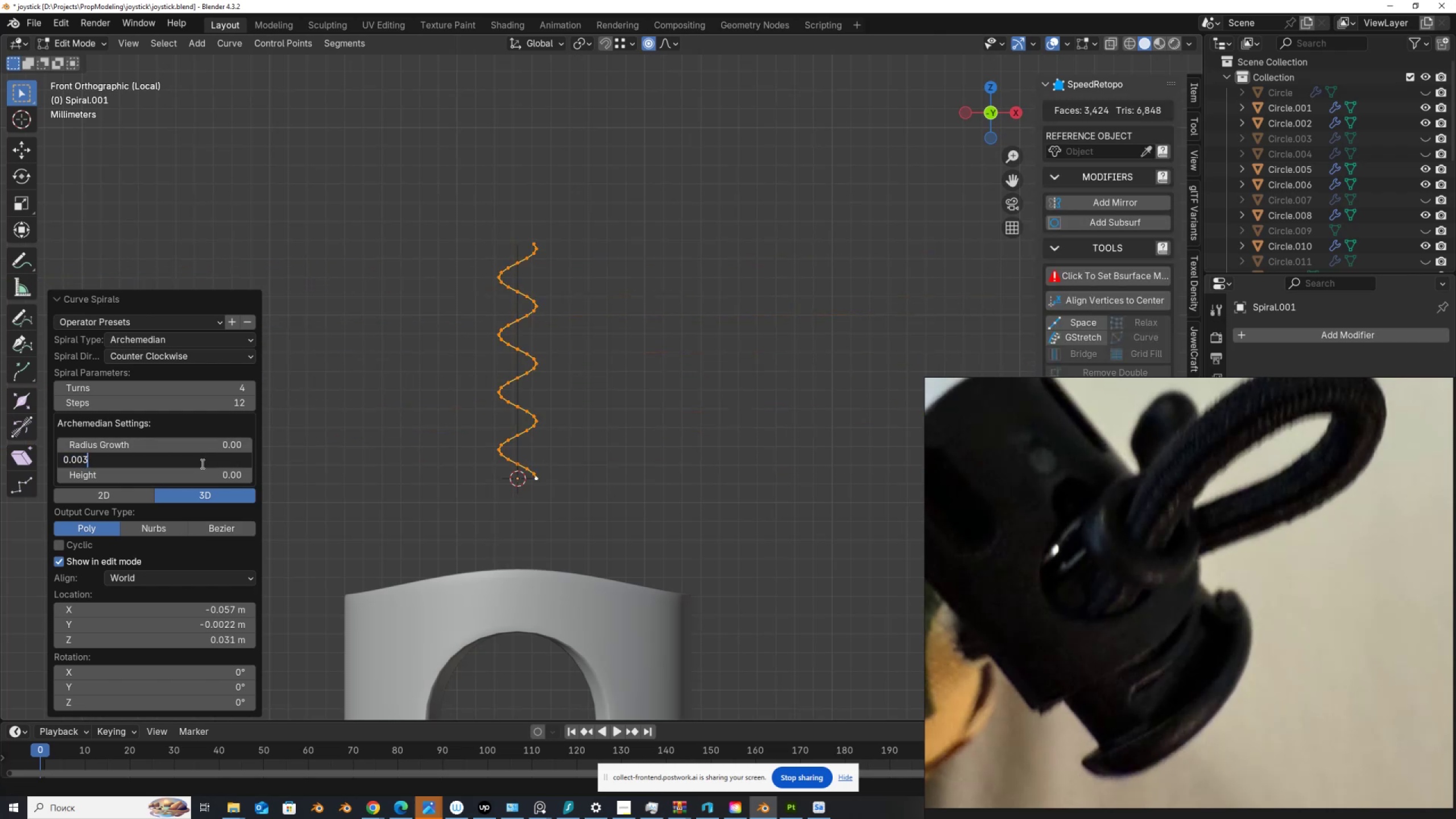 
key(NumpadEnter)
 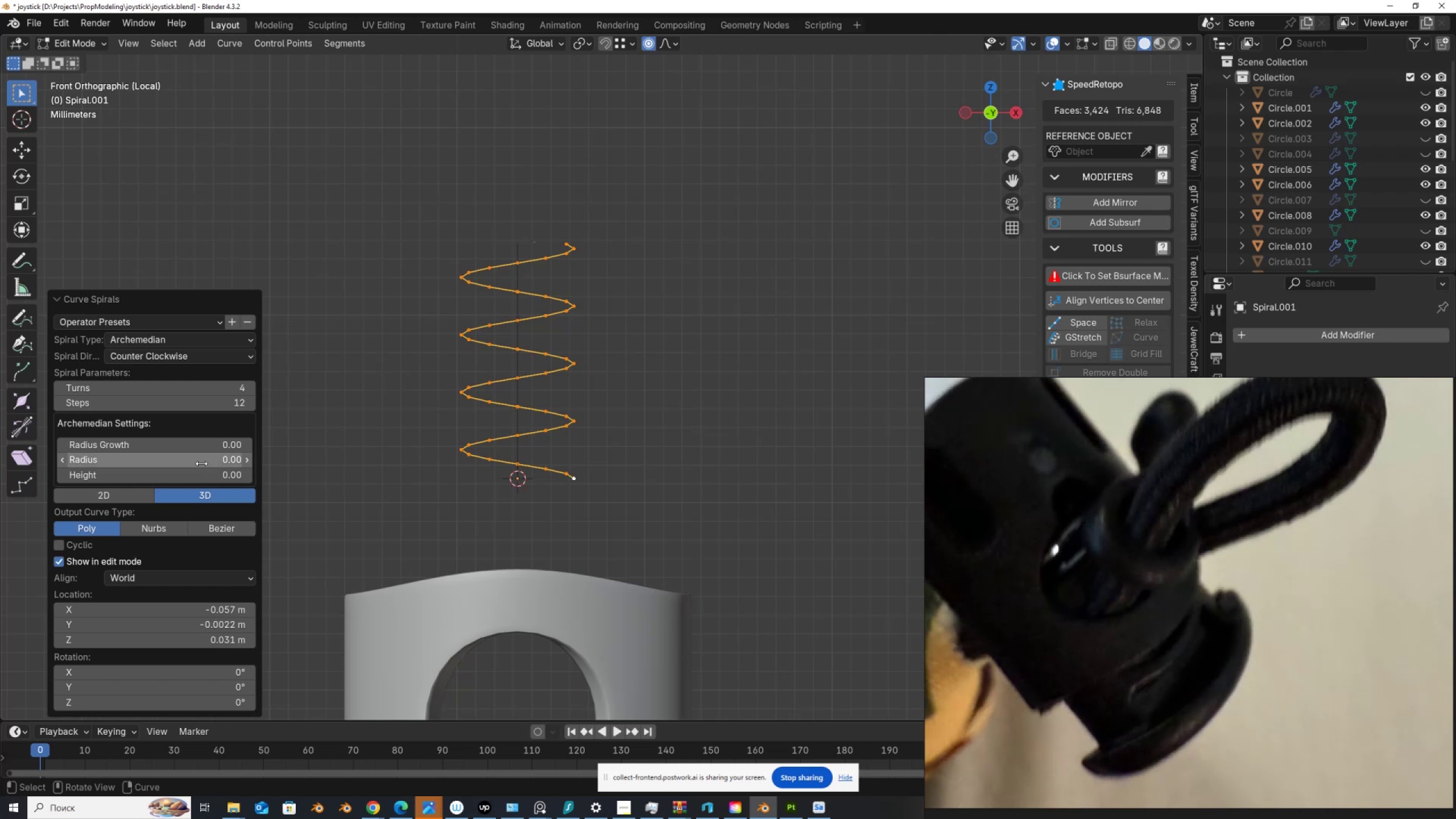 
scroll: coordinate [457, 260], scroll_direction: down, amount: 3.0
 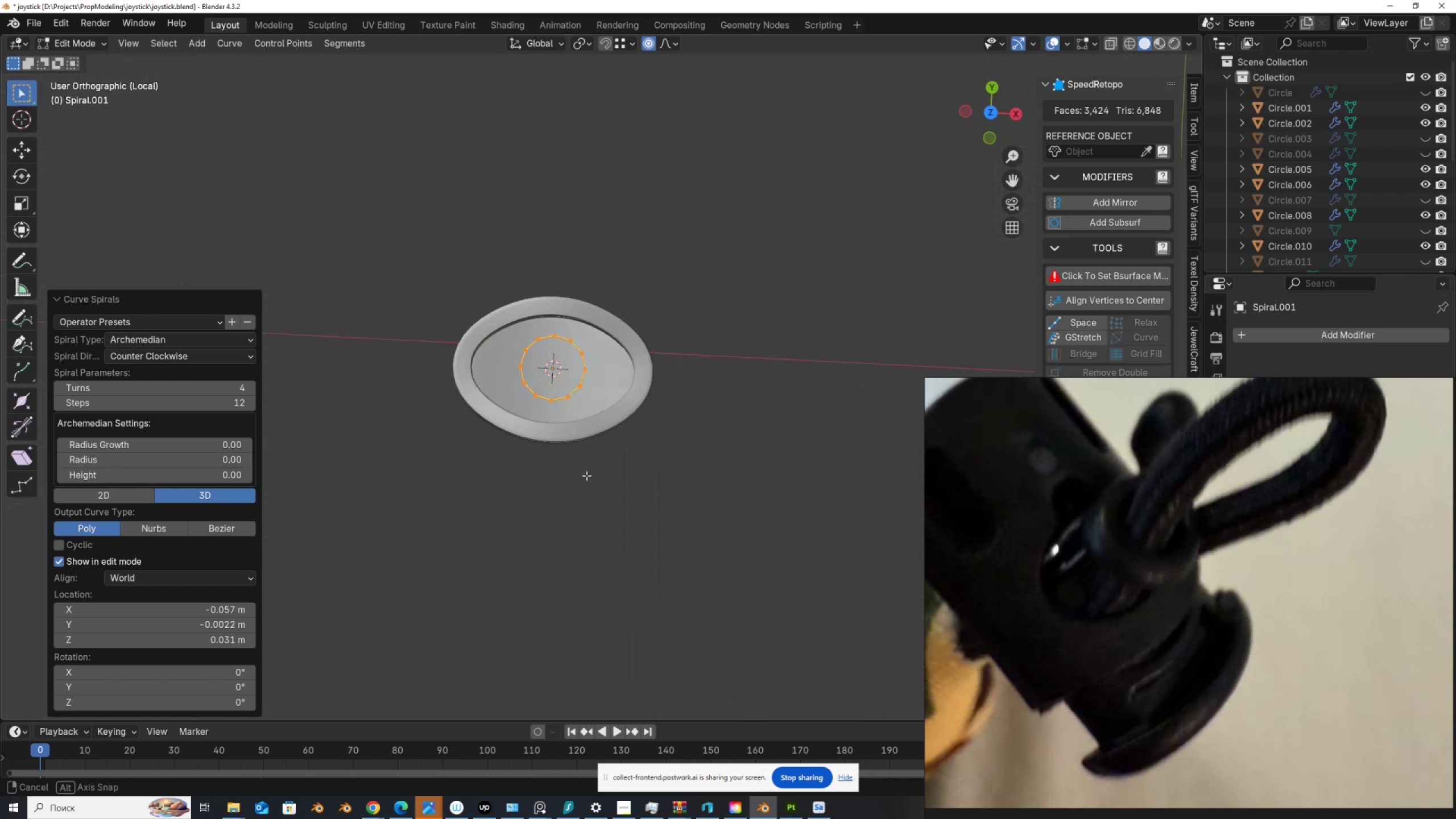 
hold_key(key=AltLeft, duration=0.41)
 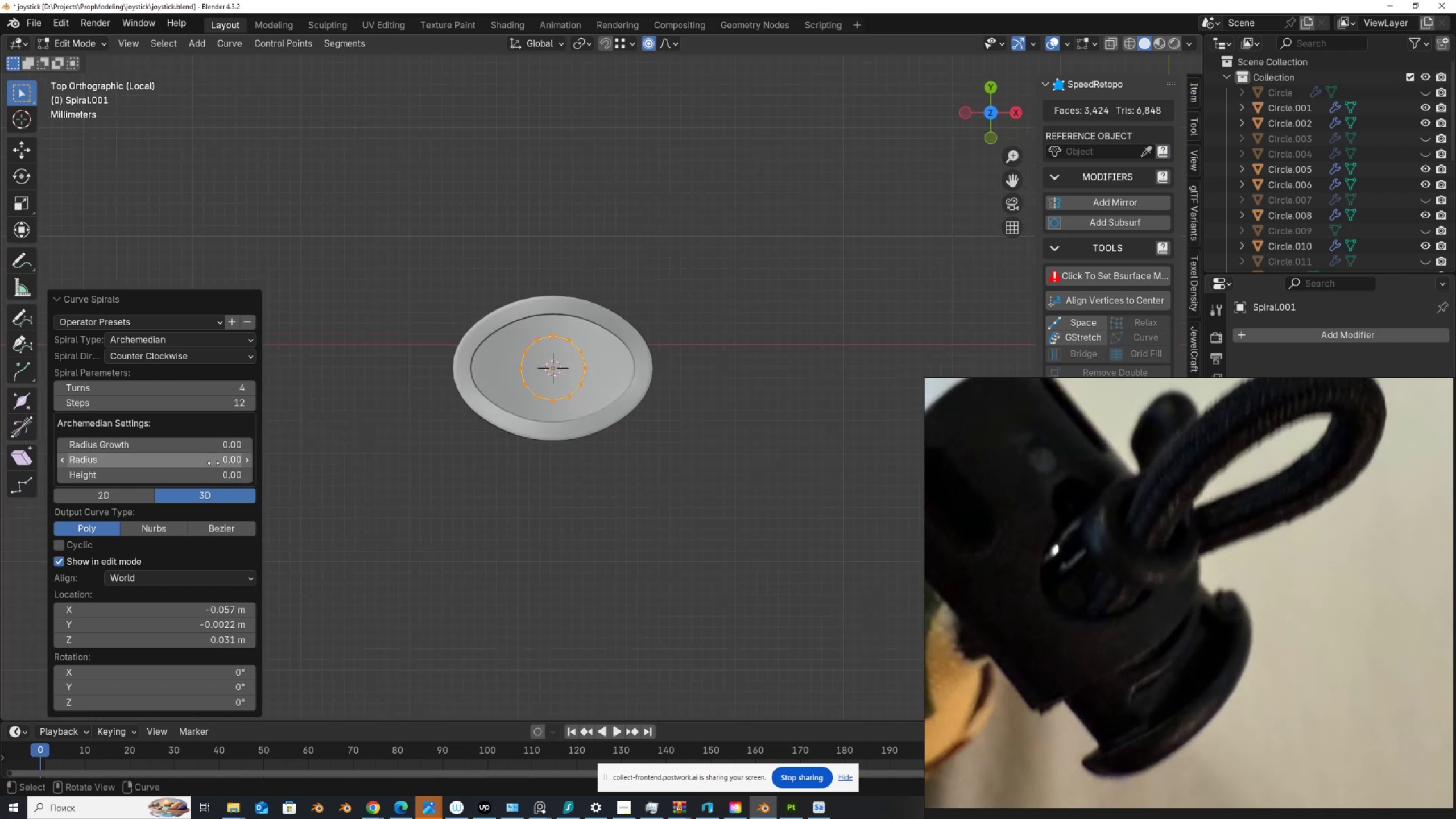 
left_click([213, 461])
 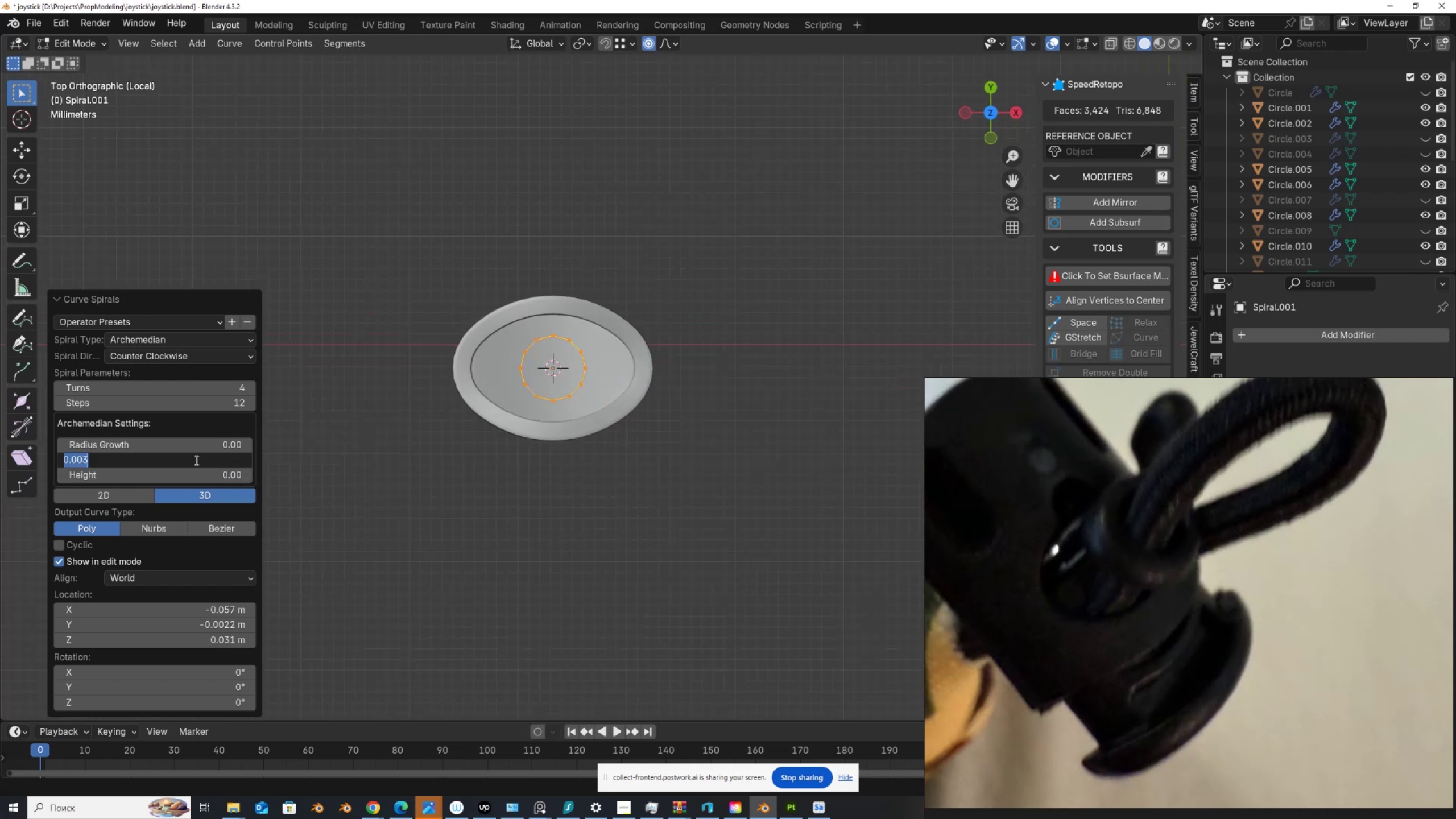 
left_click([195, 460])
 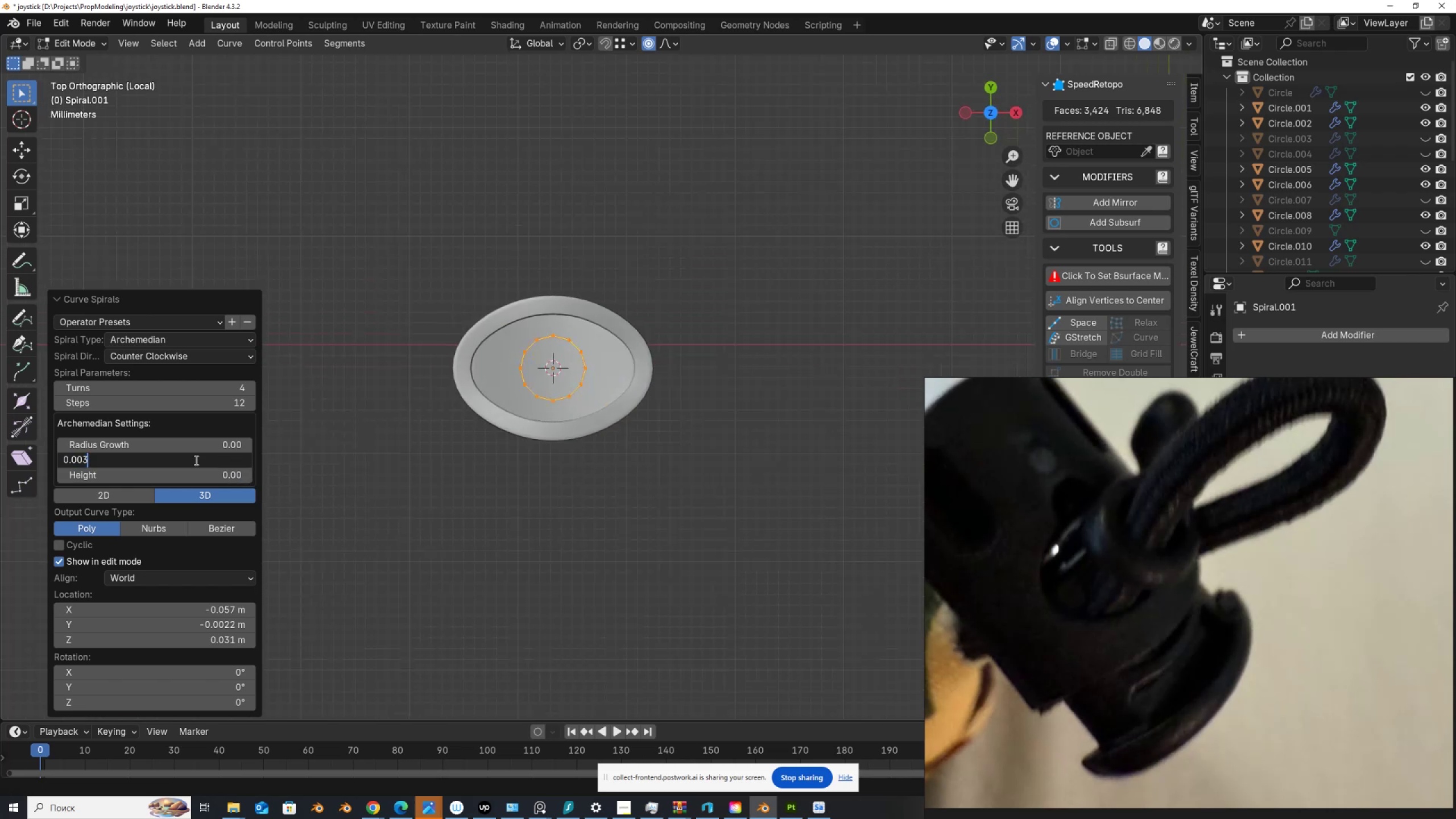 
key(Backspace)
 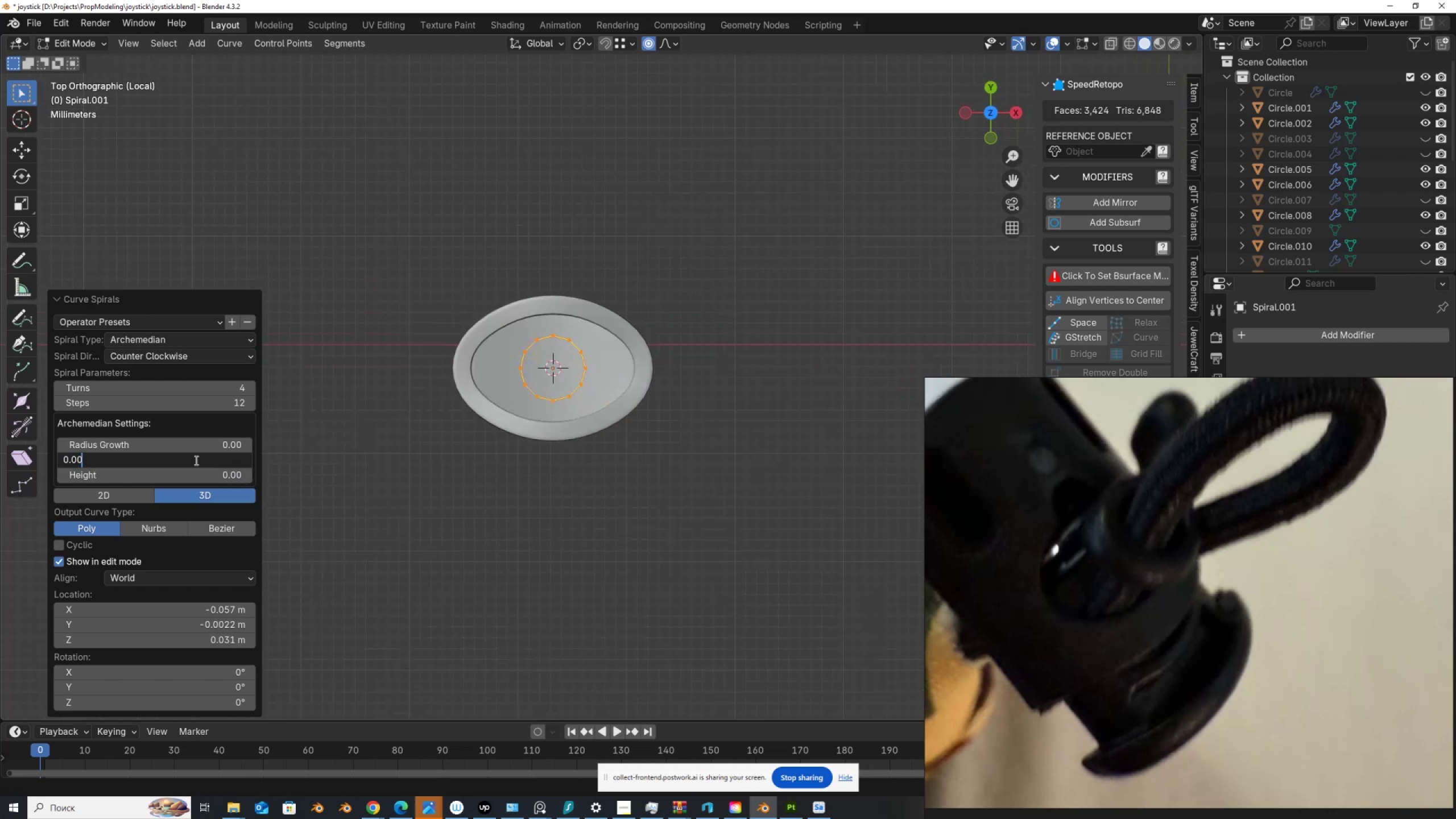 
key(Numpad5)
 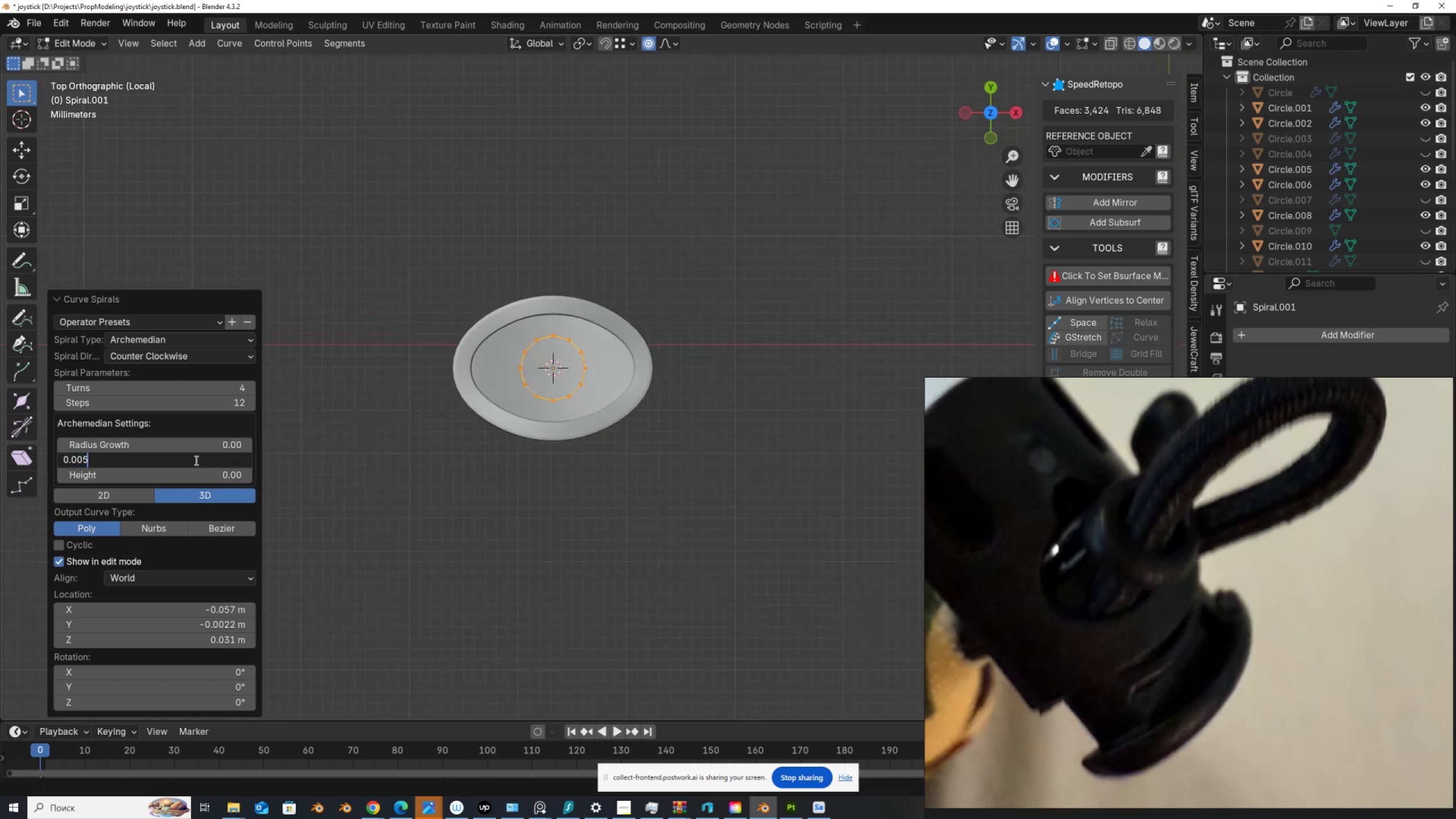 
key(NumpadEnter)
 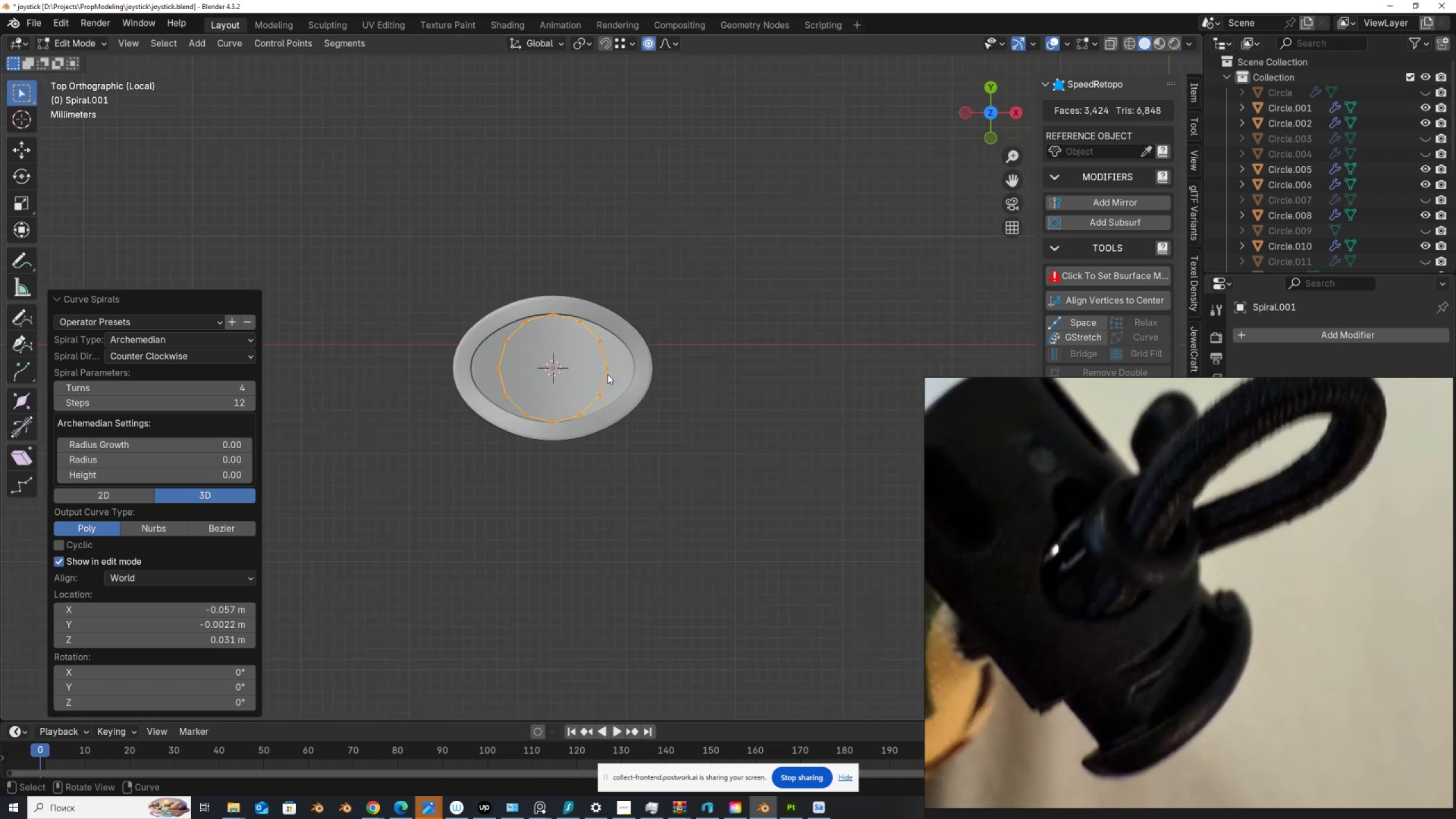 
hold_key(key=AltLeft, duration=0.46)
 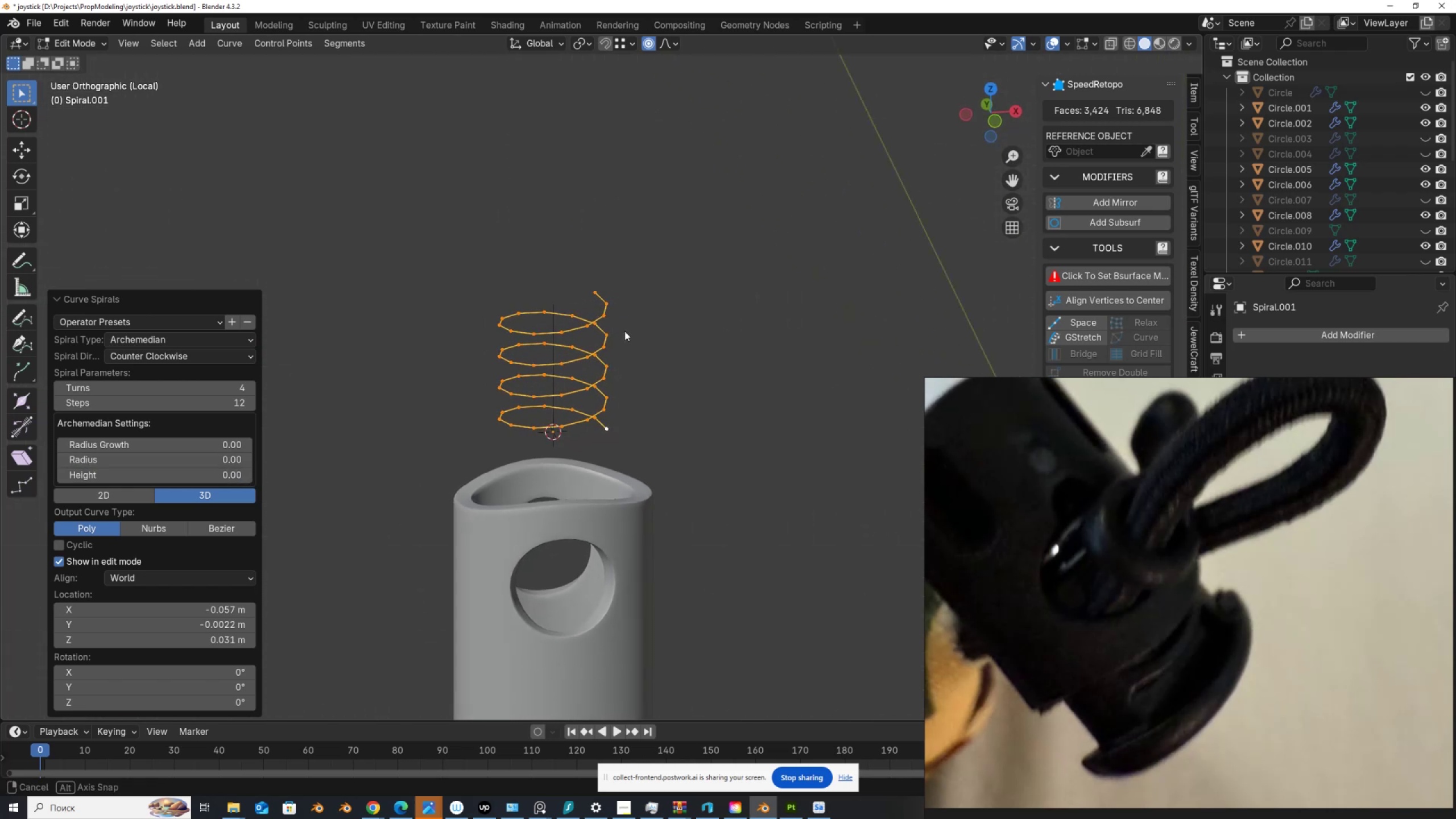 
left_click([556, 318])
 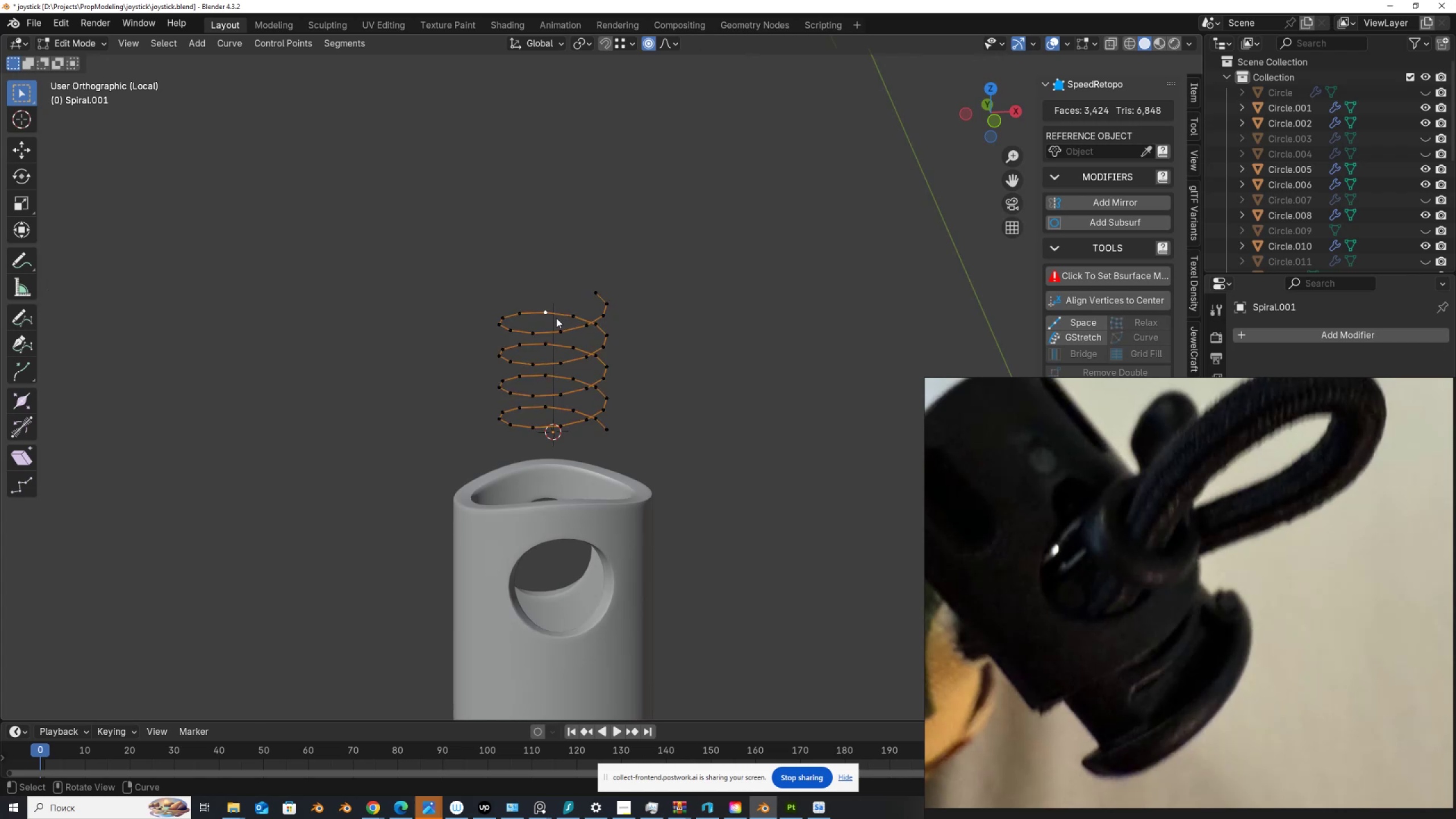 
key(Tab)
 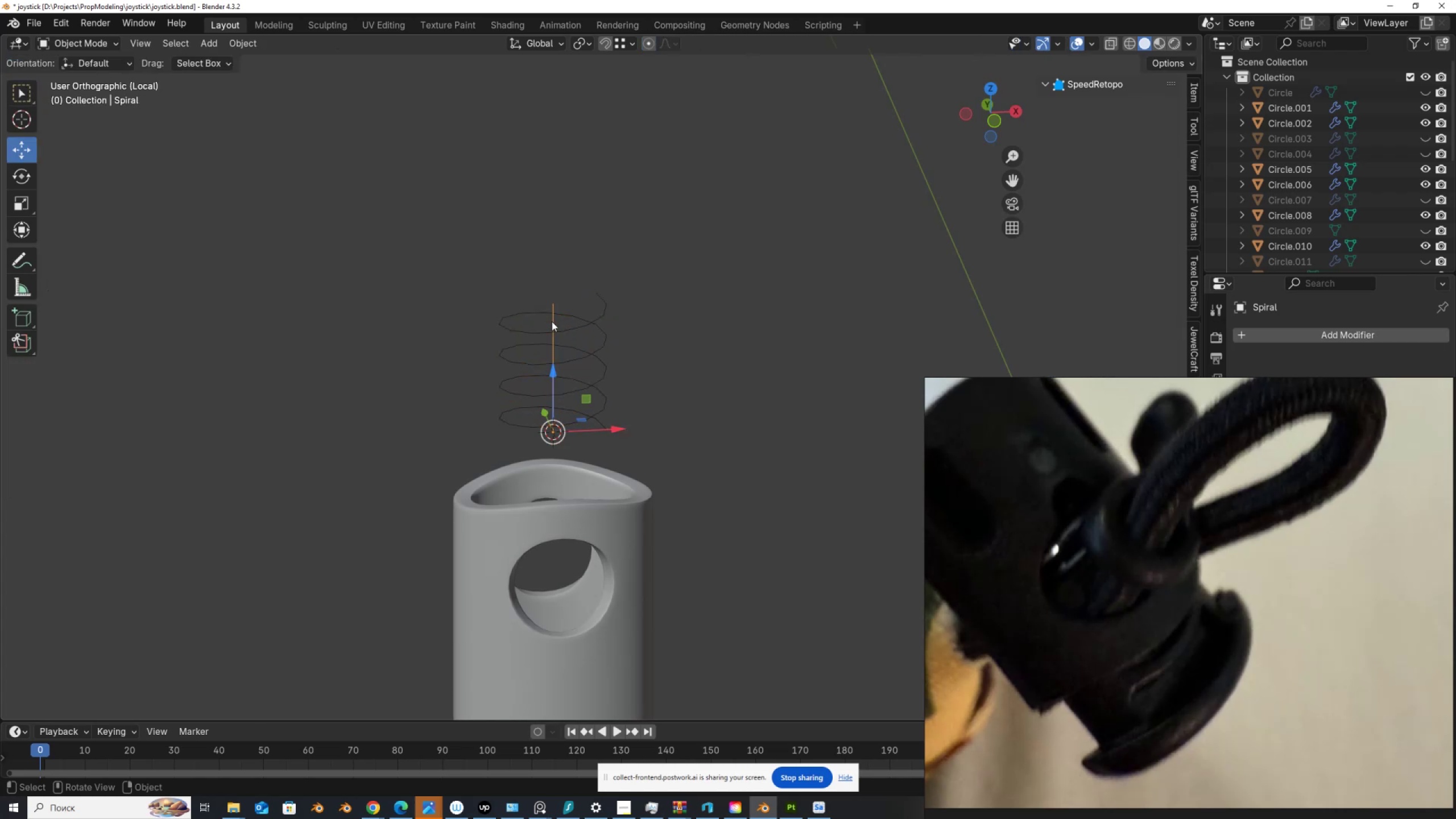 
key(Delete)
 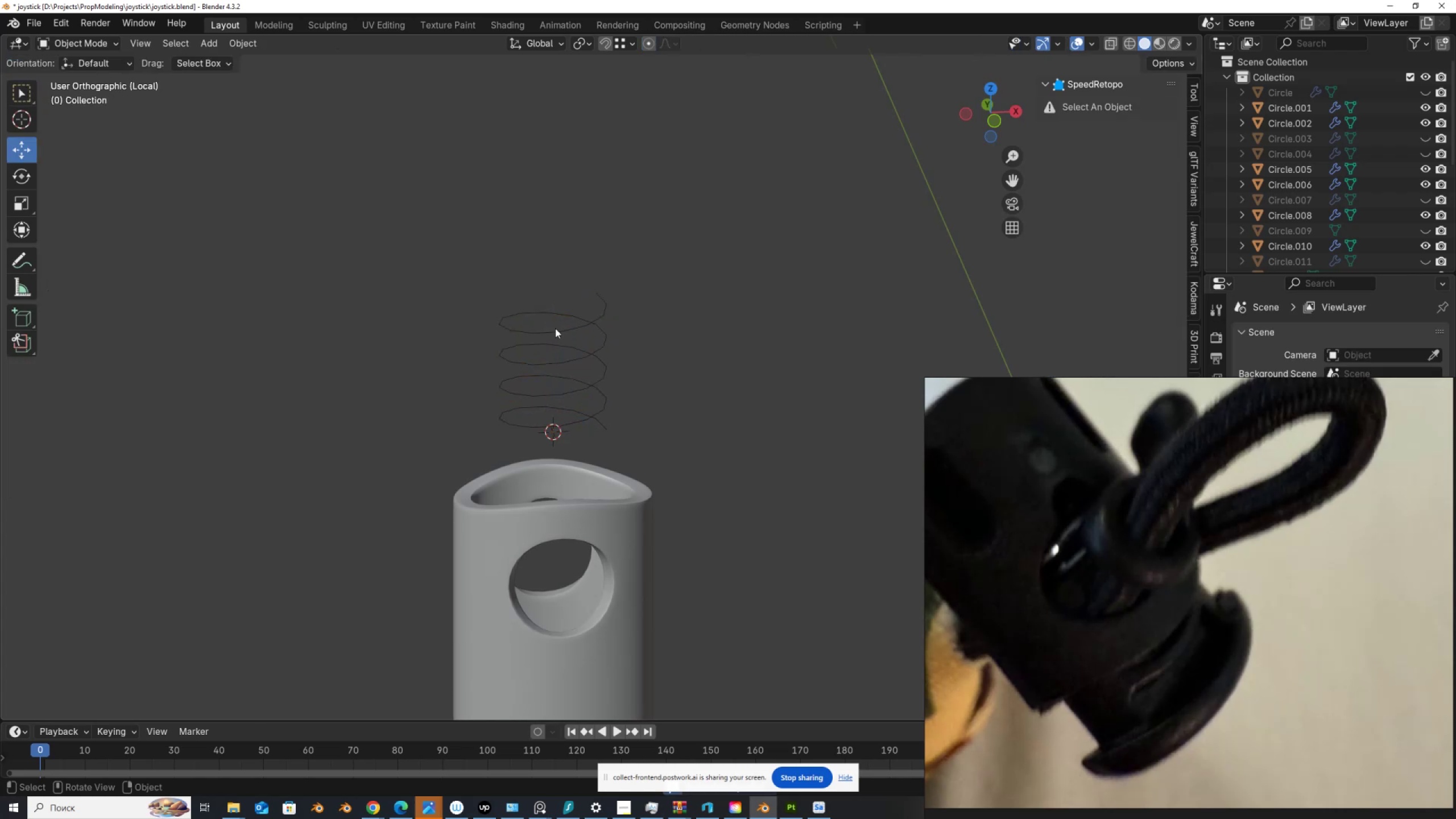 
left_click([560, 334])
 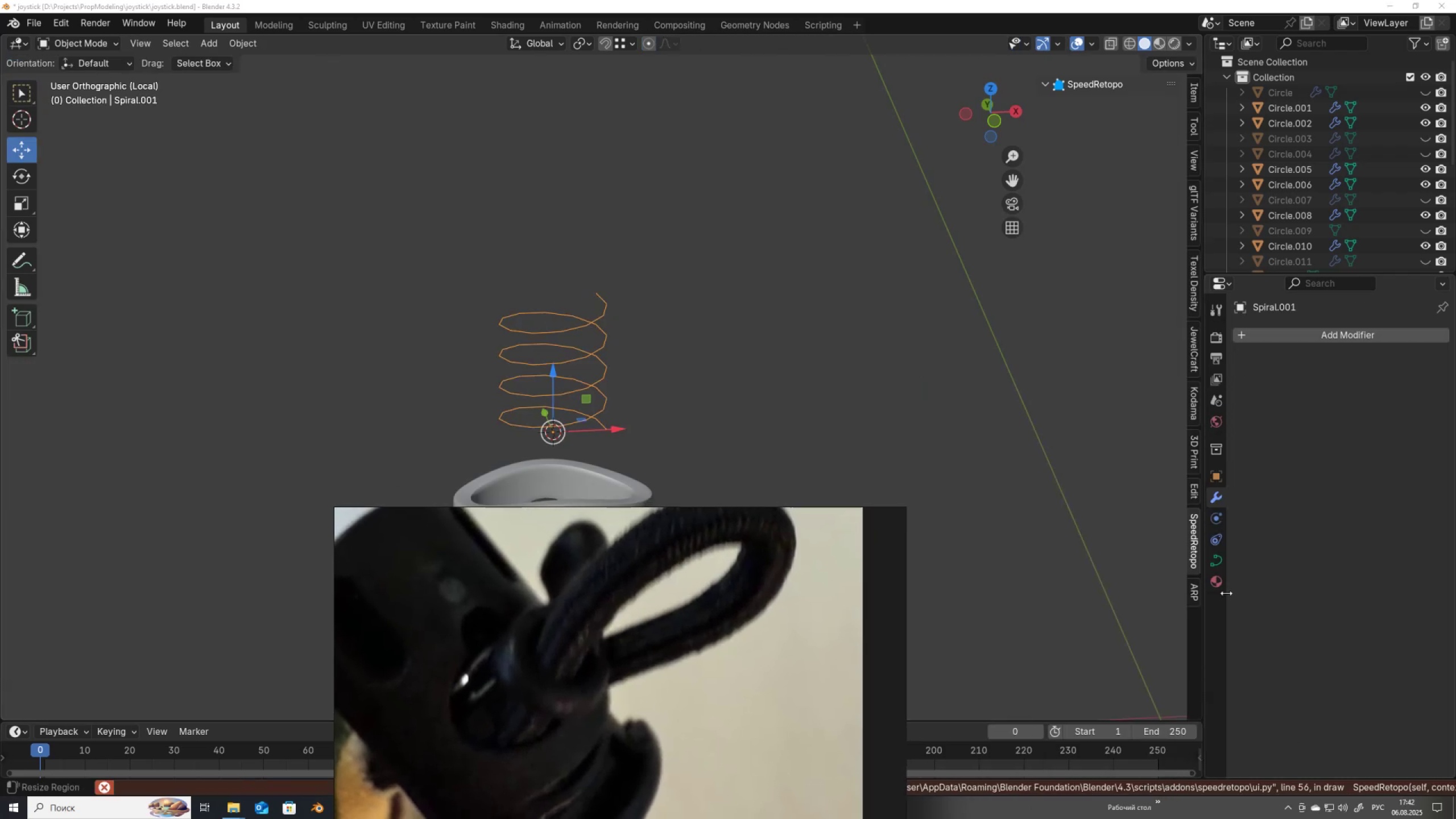 
left_click([1215, 561])
 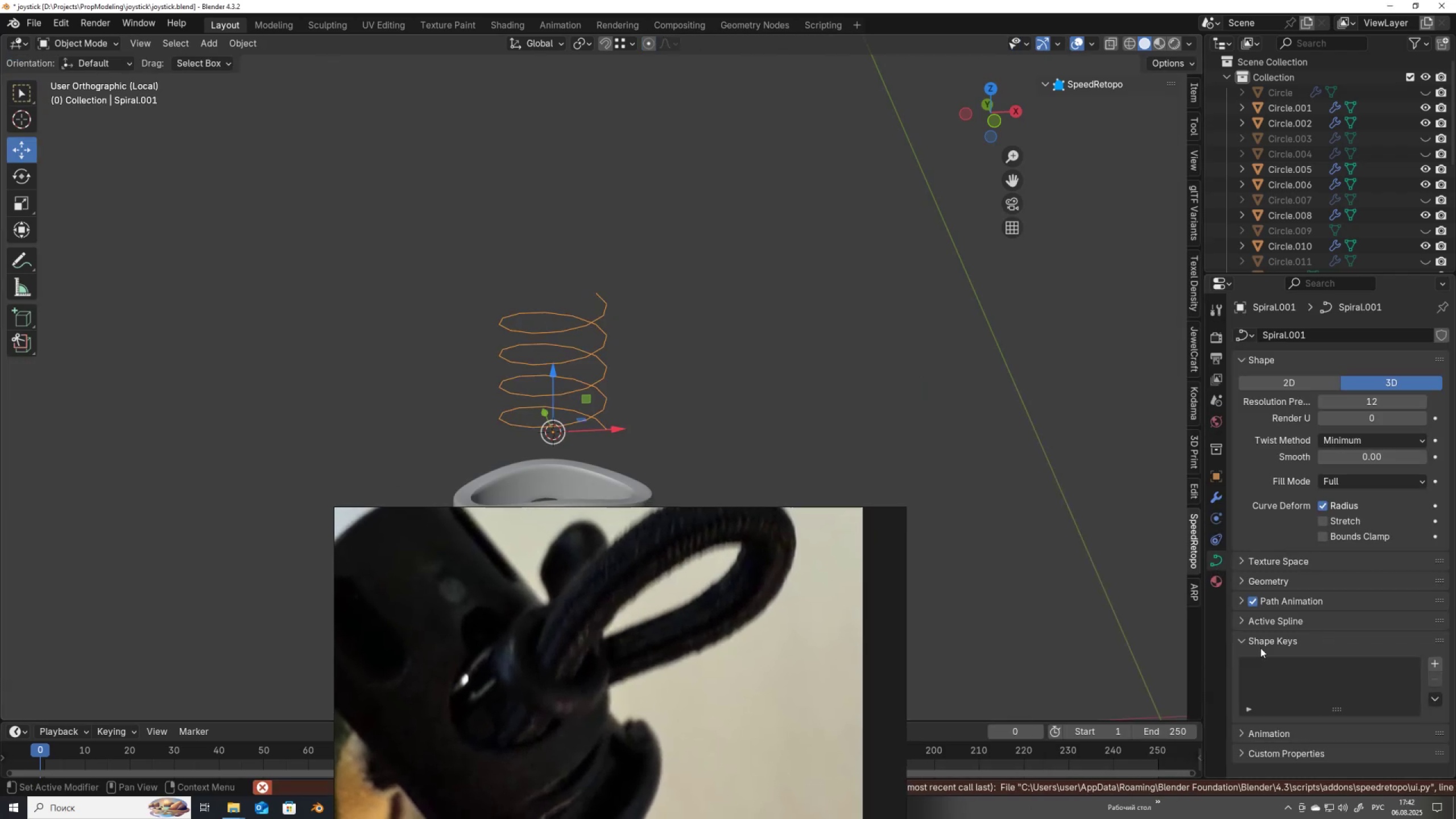 
scroll: coordinate [1271, 664], scroll_direction: down, amount: 7.0
 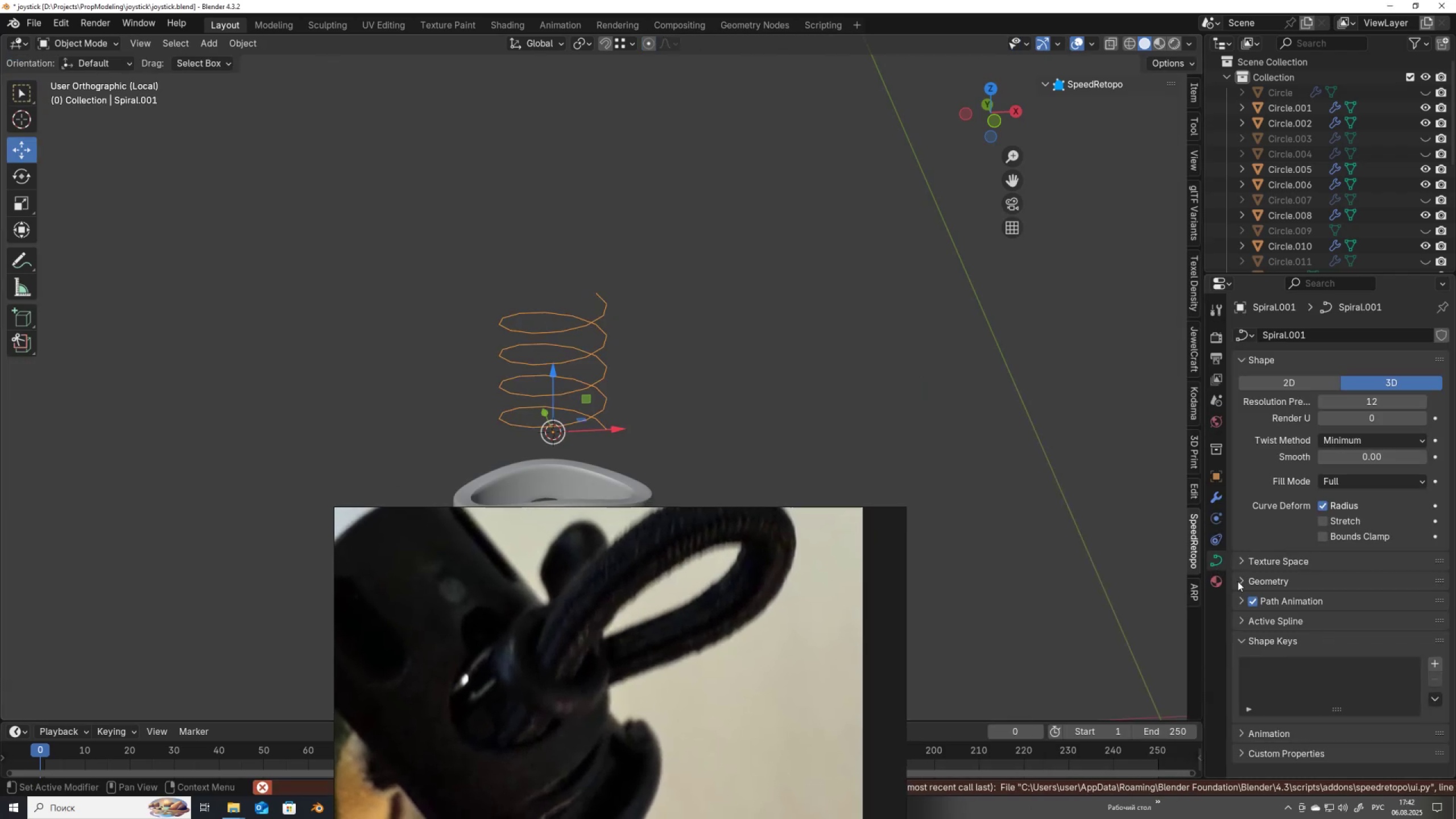 
left_click([1238, 581])
 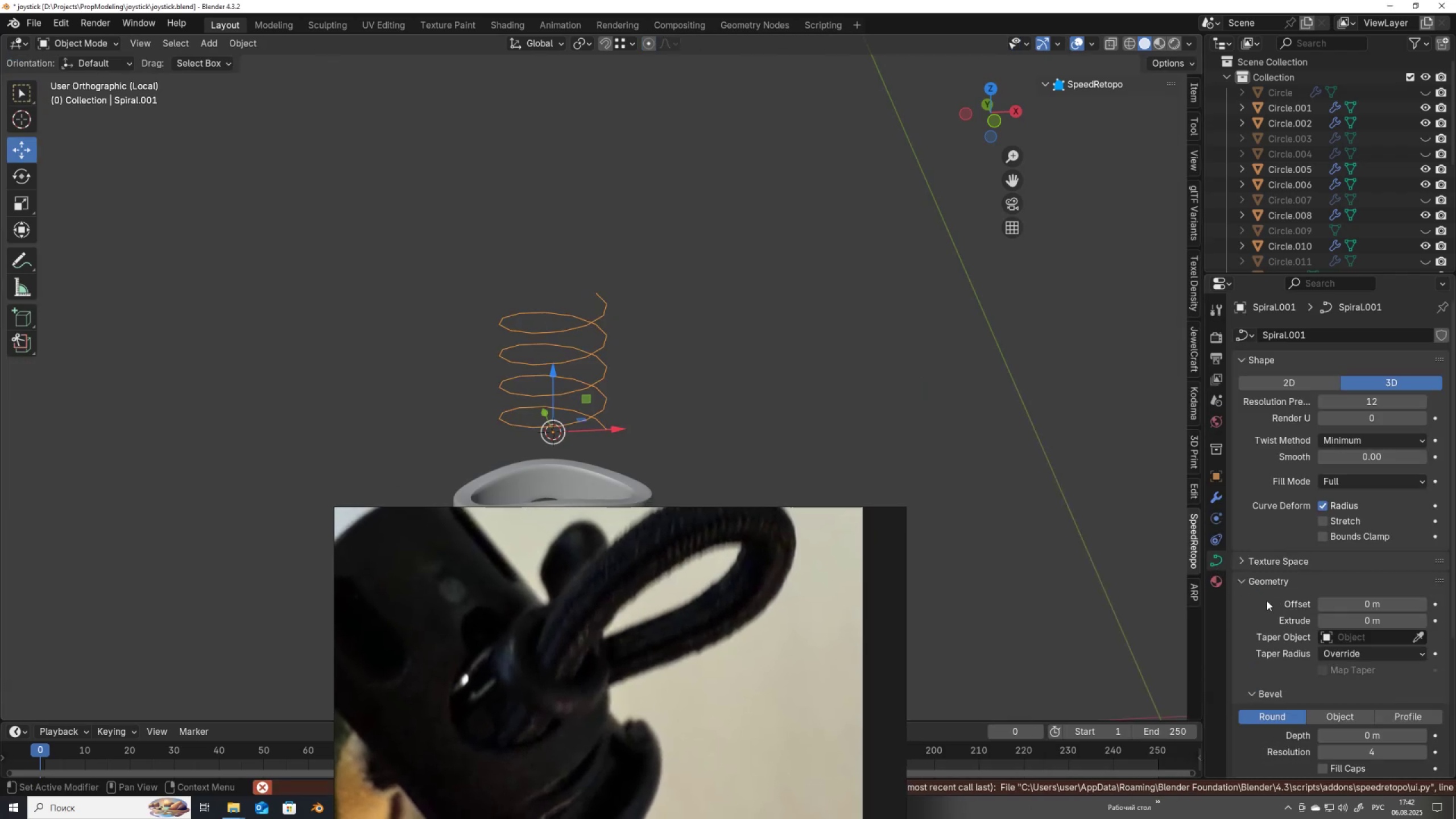 
scroll: coordinate [1269, 615], scroll_direction: down, amount: 4.0
 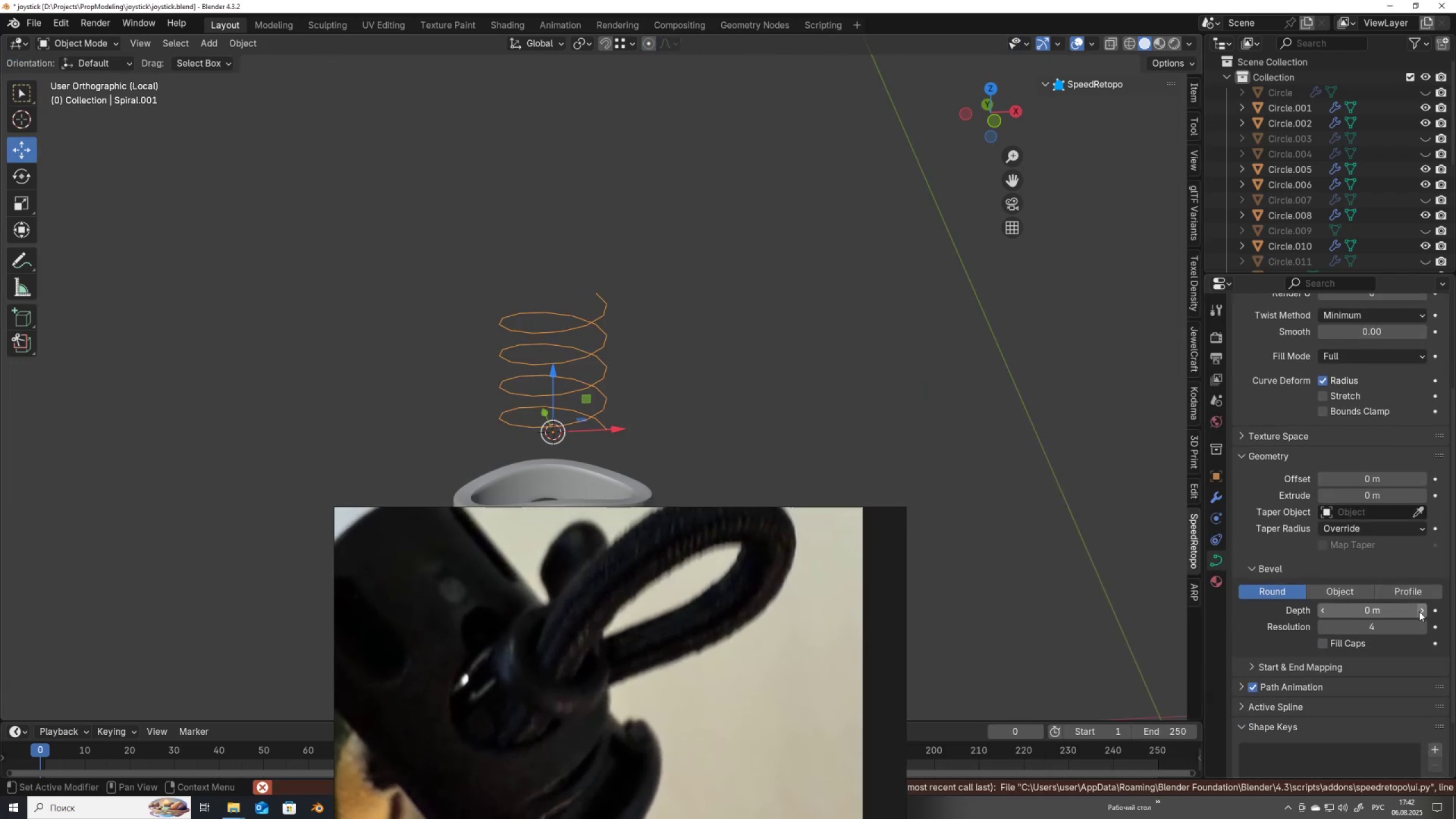 
left_click([1421, 611])
 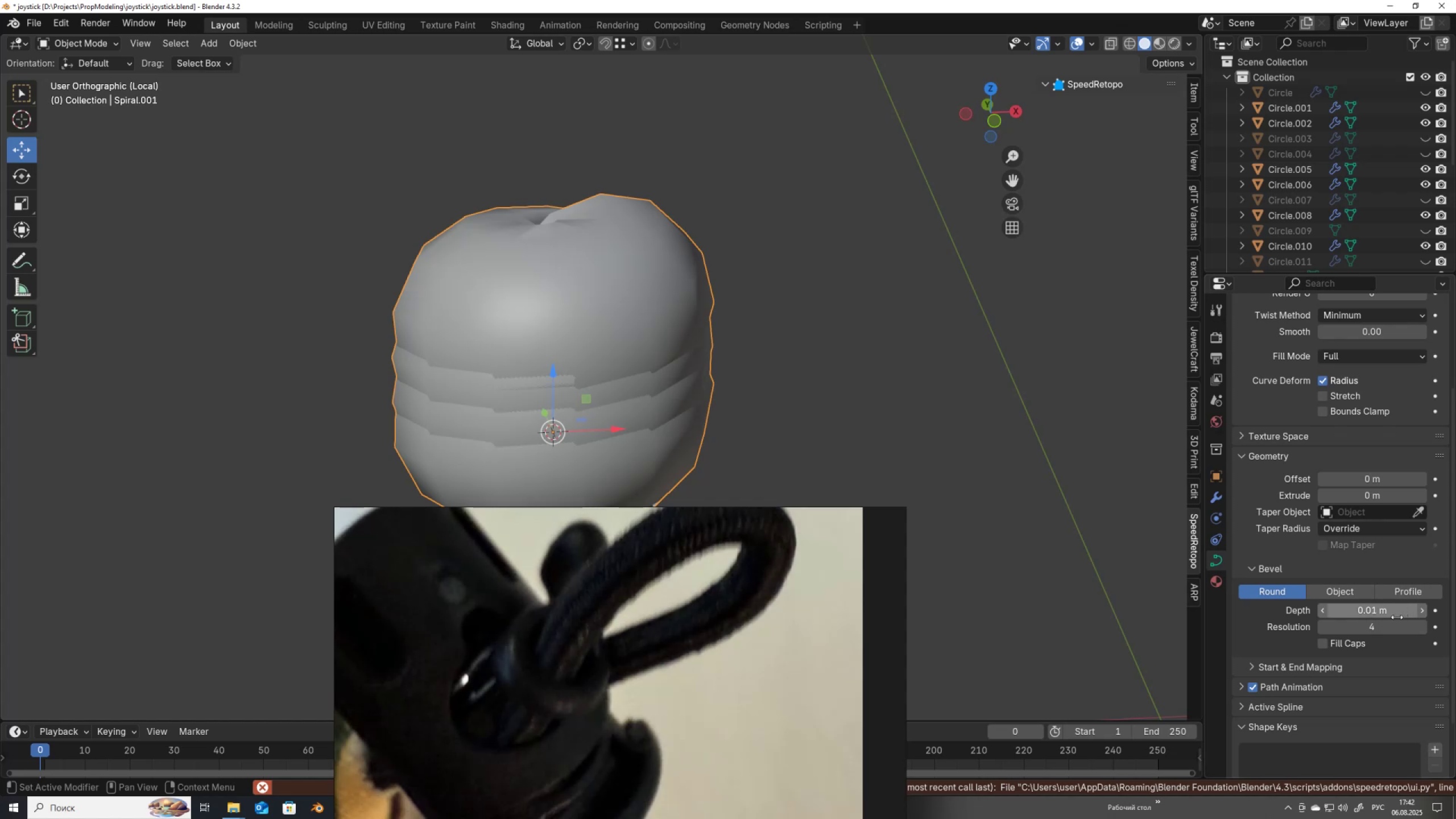 
left_click([1392, 613])
 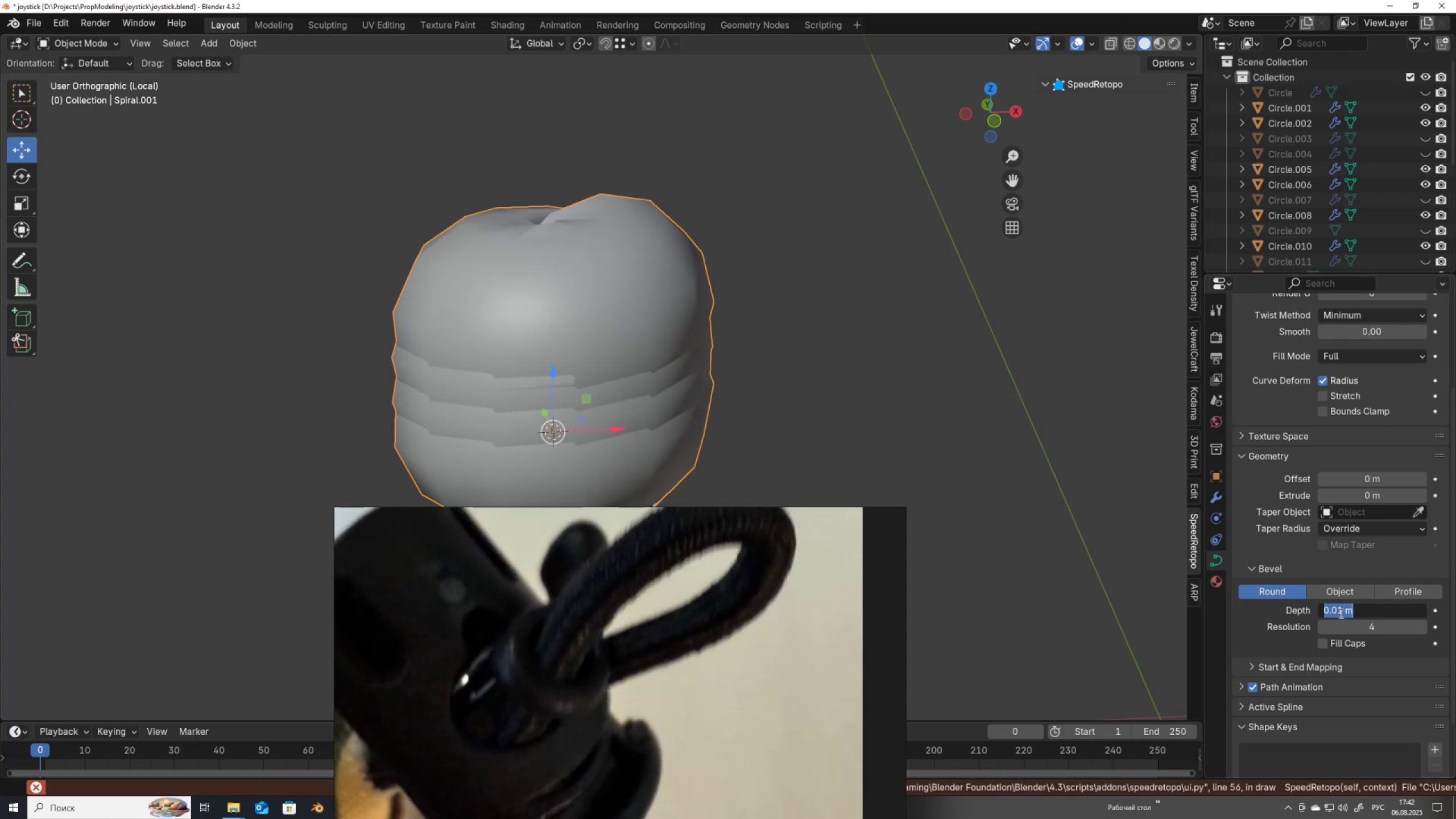 
left_click([1340, 612])
 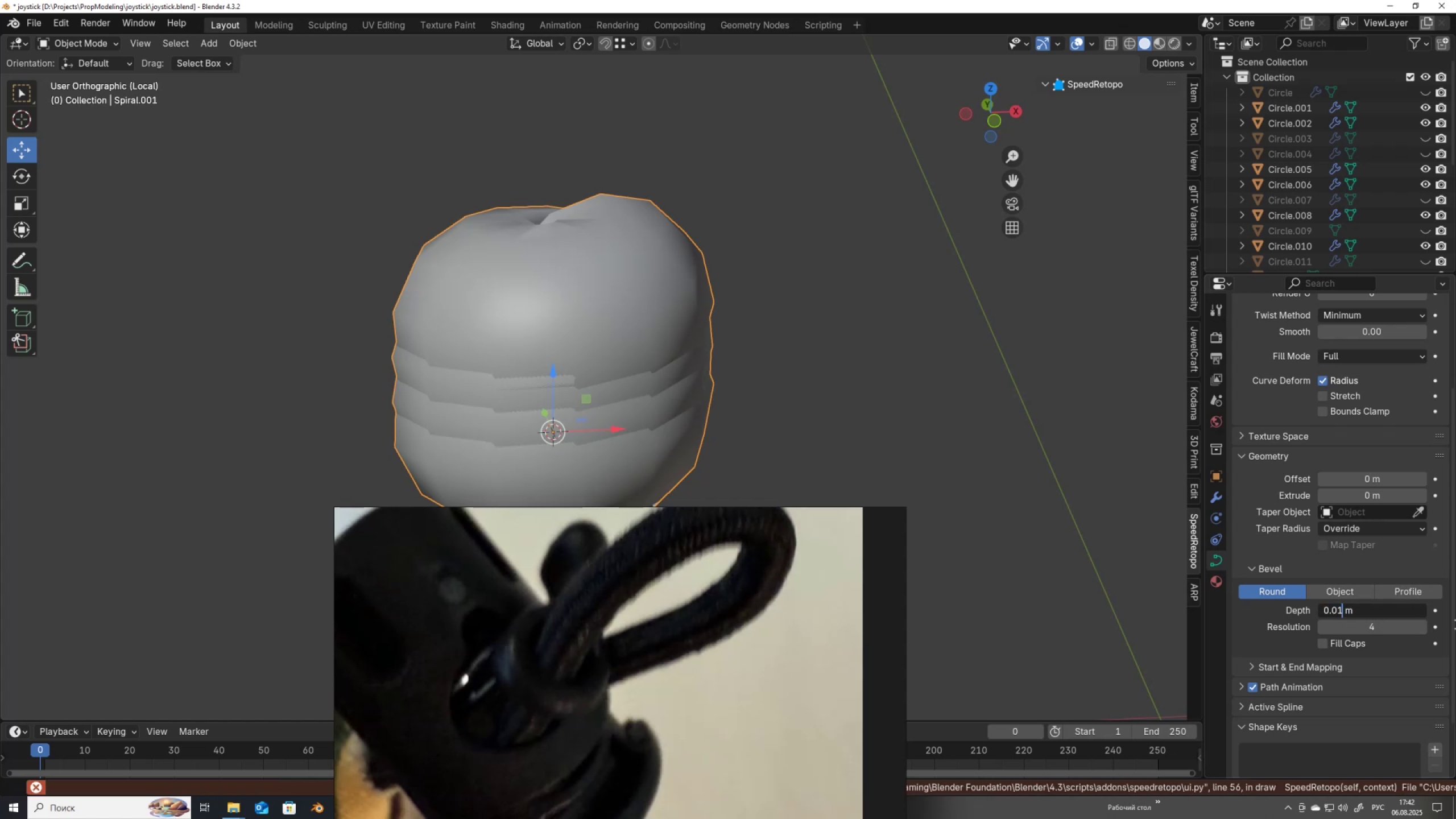 
key(ArrowLeft)
 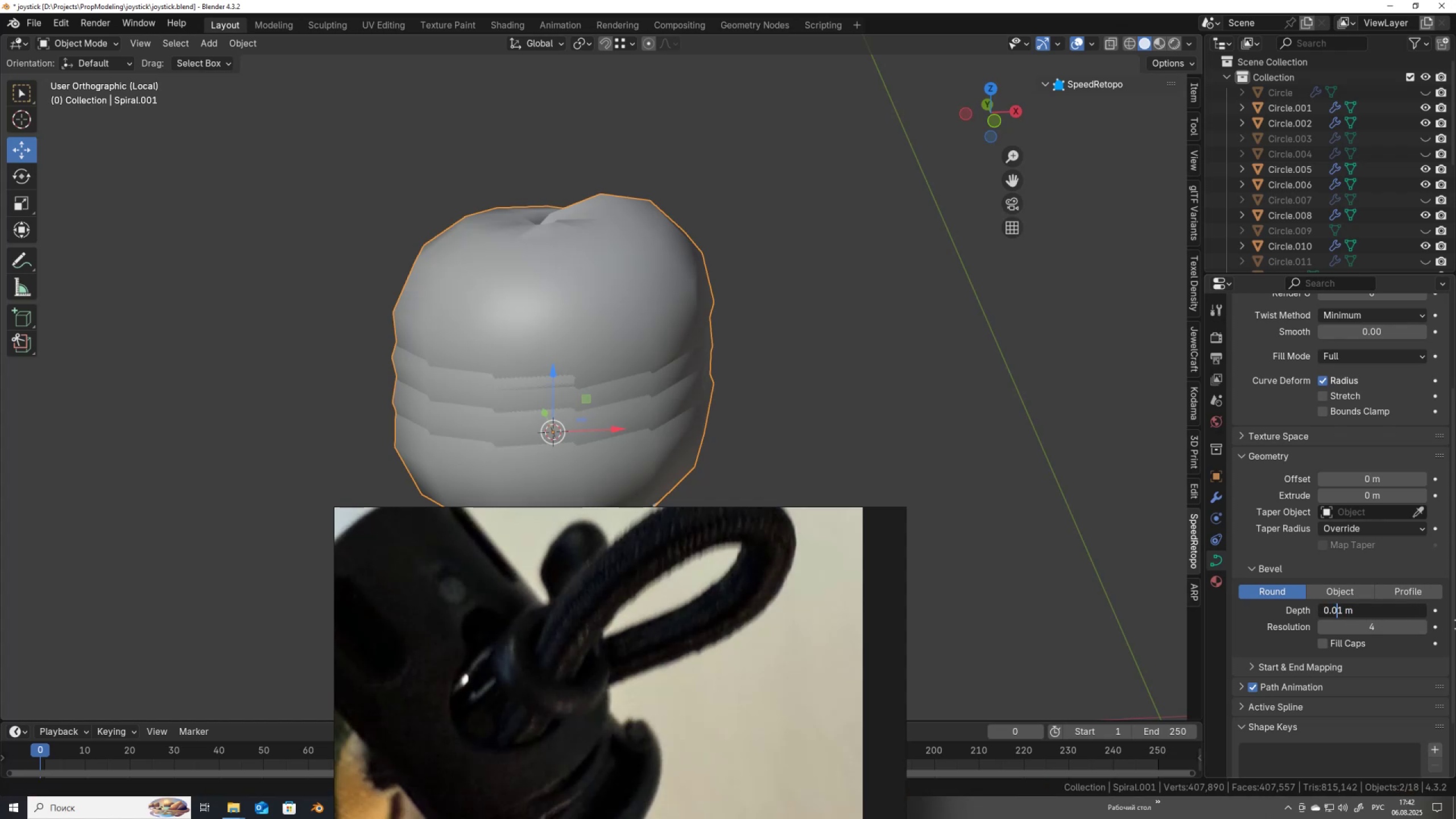 
key(Numpad0)
 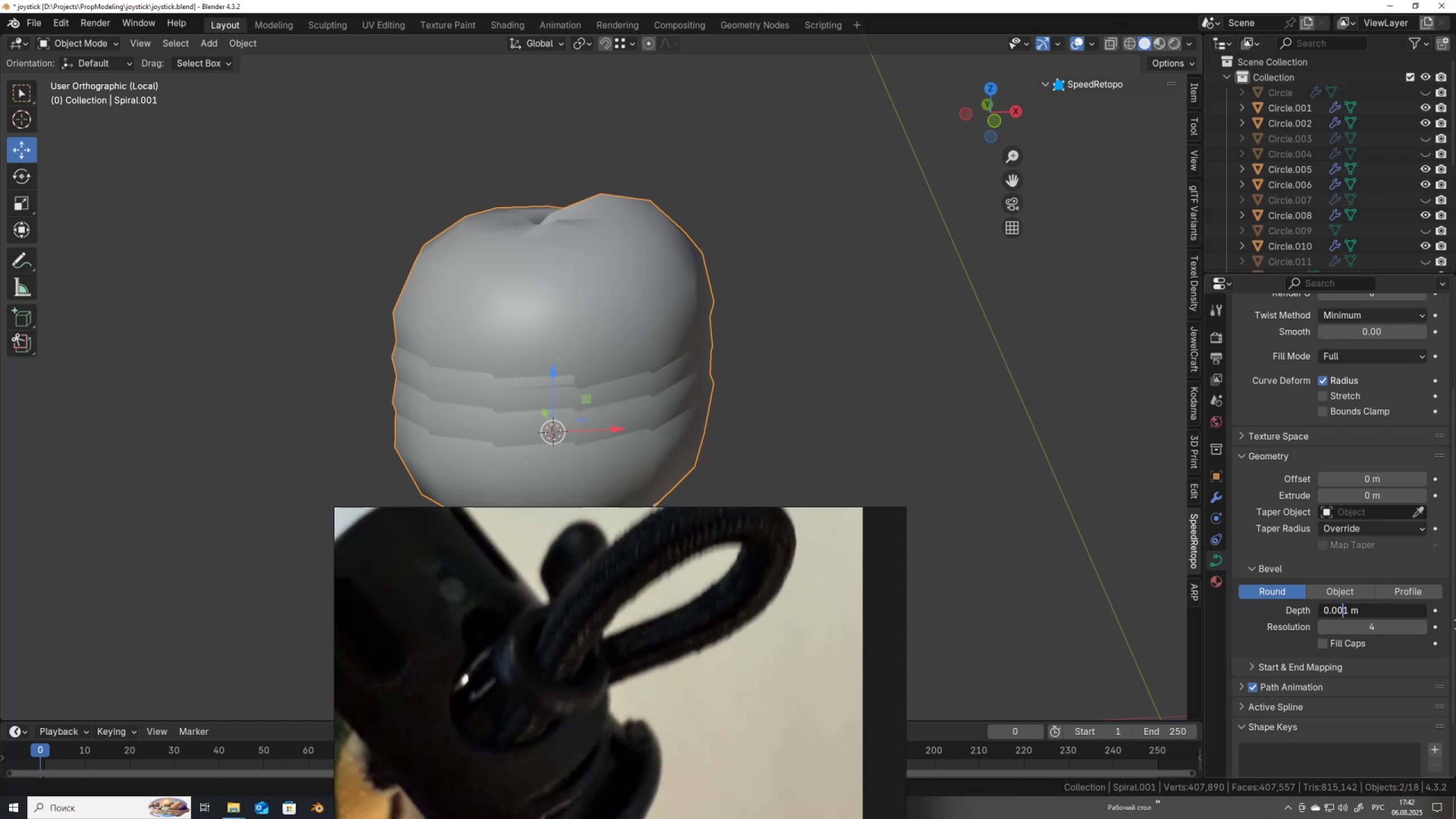 
key(NumpadEnter)
 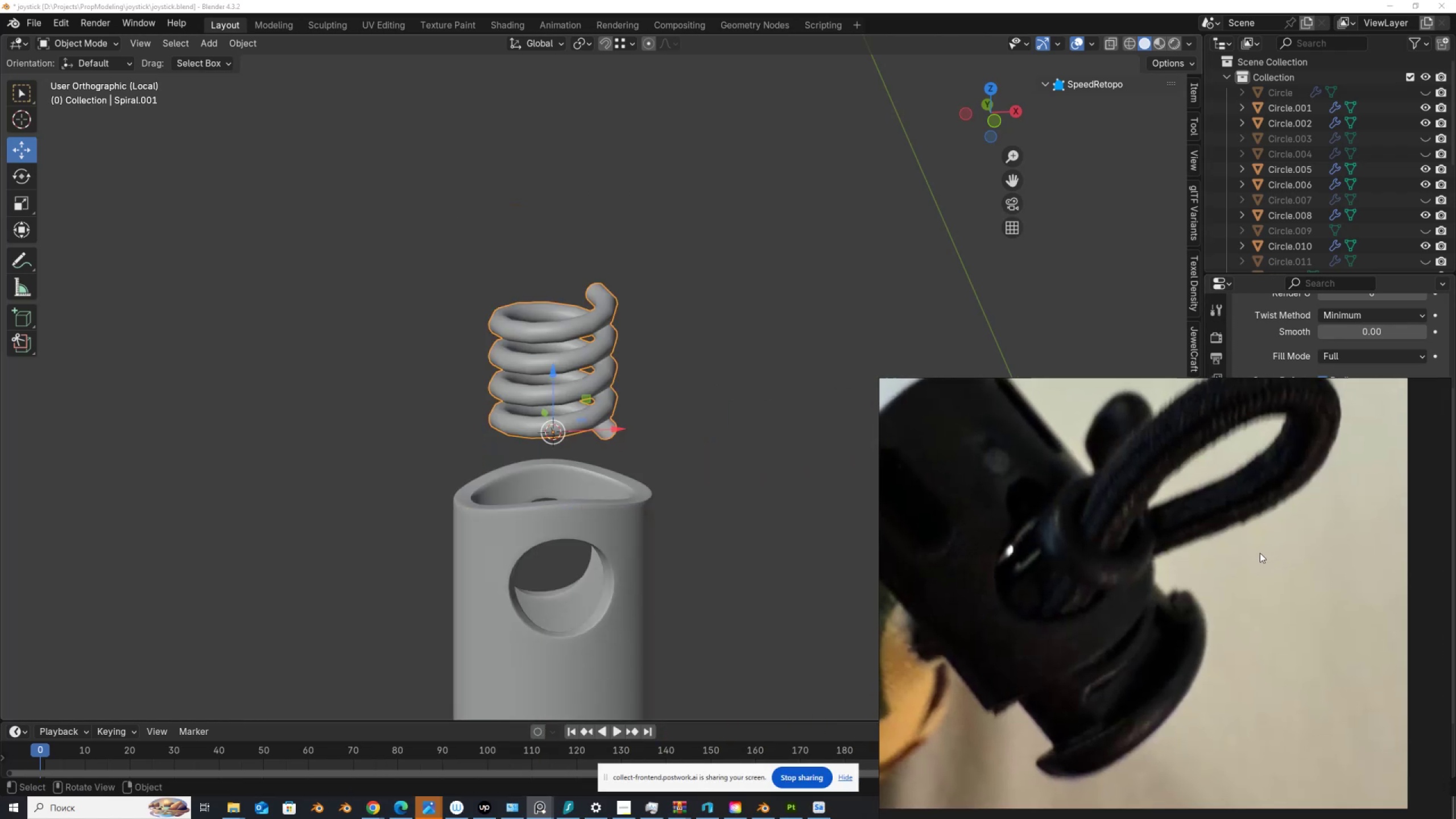 
hold_key(key=AltLeft, duration=0.42)
 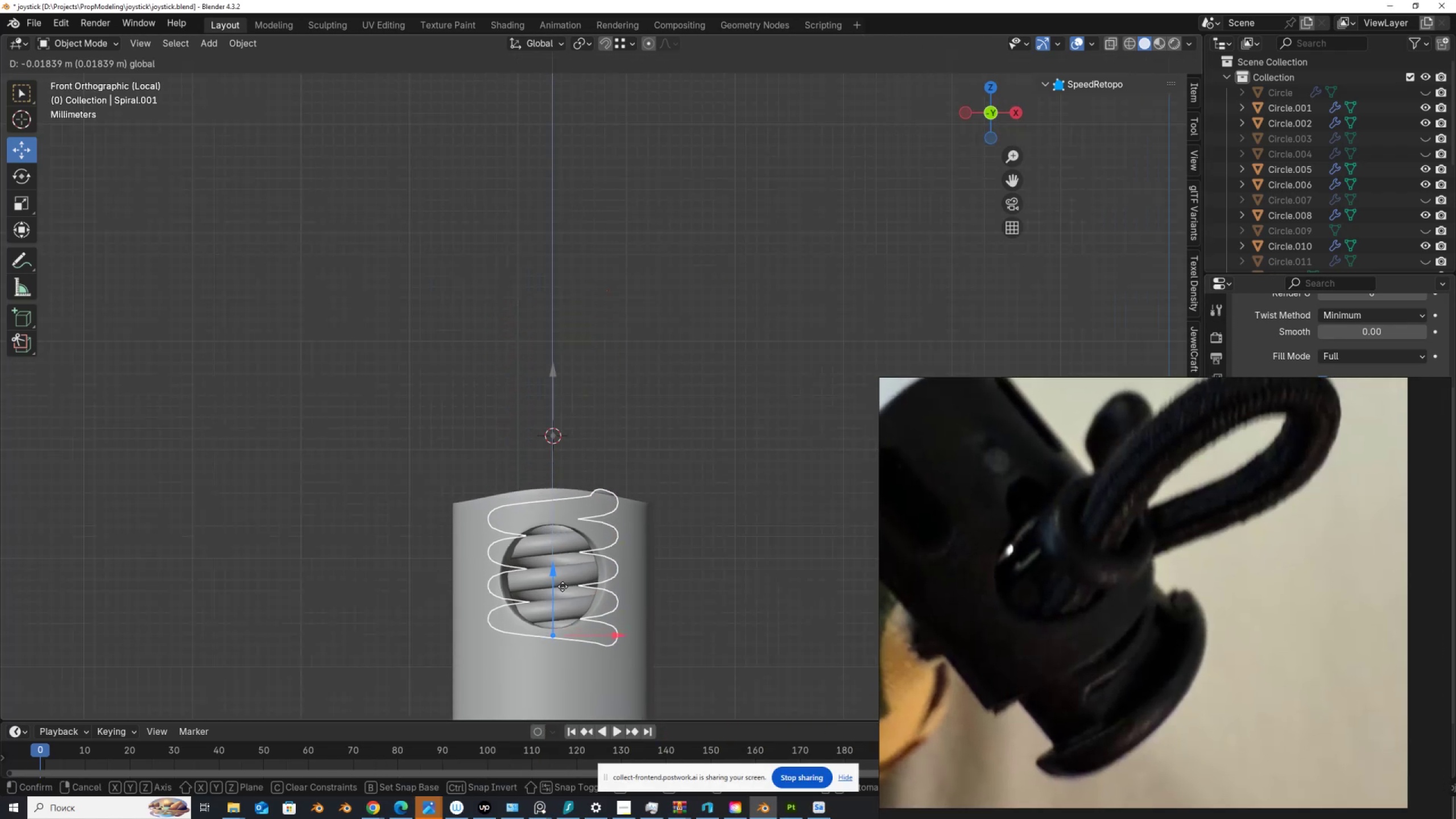 
scroll: coordinate [575, 553], scroll_direction: up, amount: 1.0
 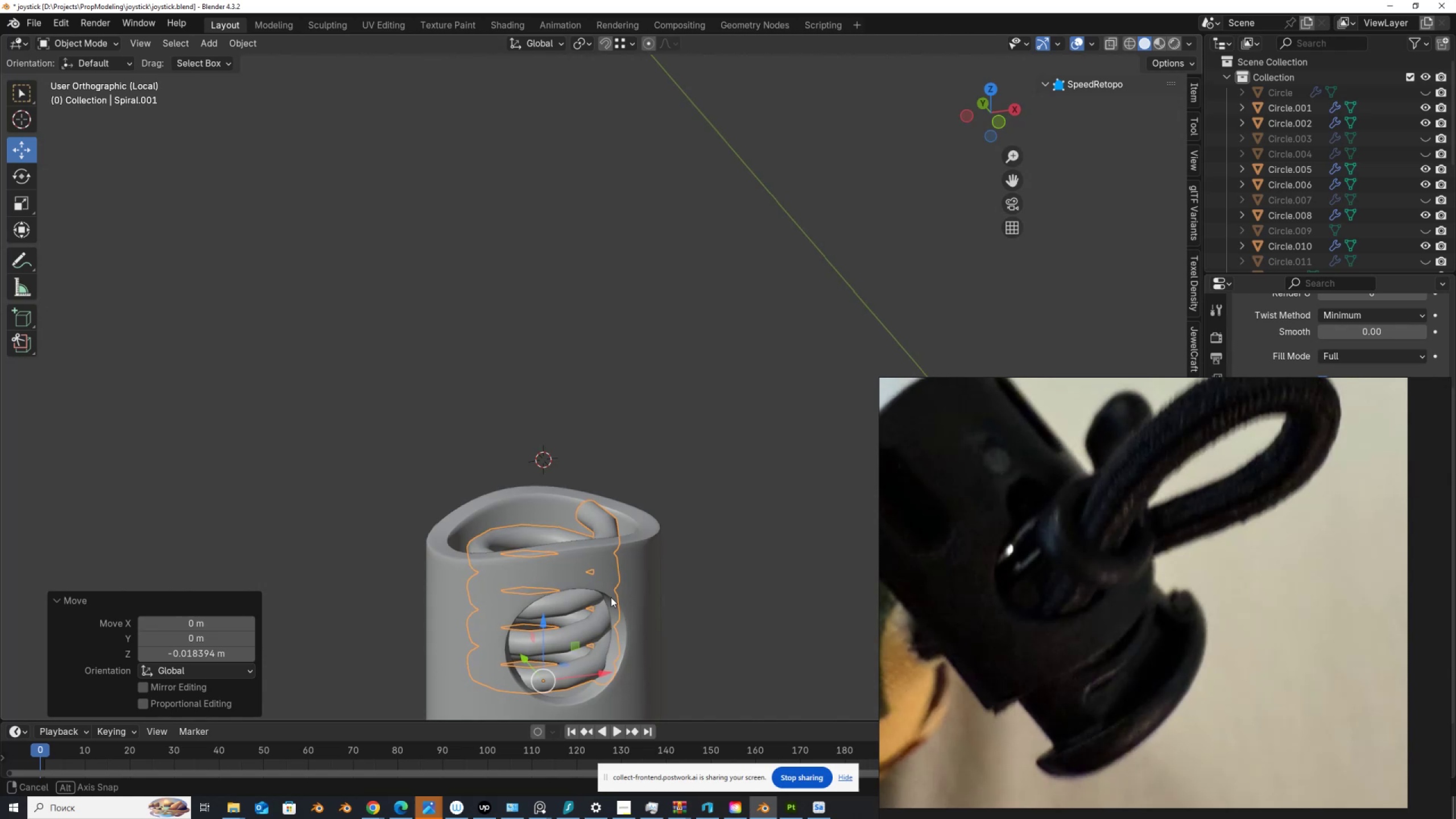 
scroll: coordinate [611, 597], scroll_direction: down, amount: 1.0
 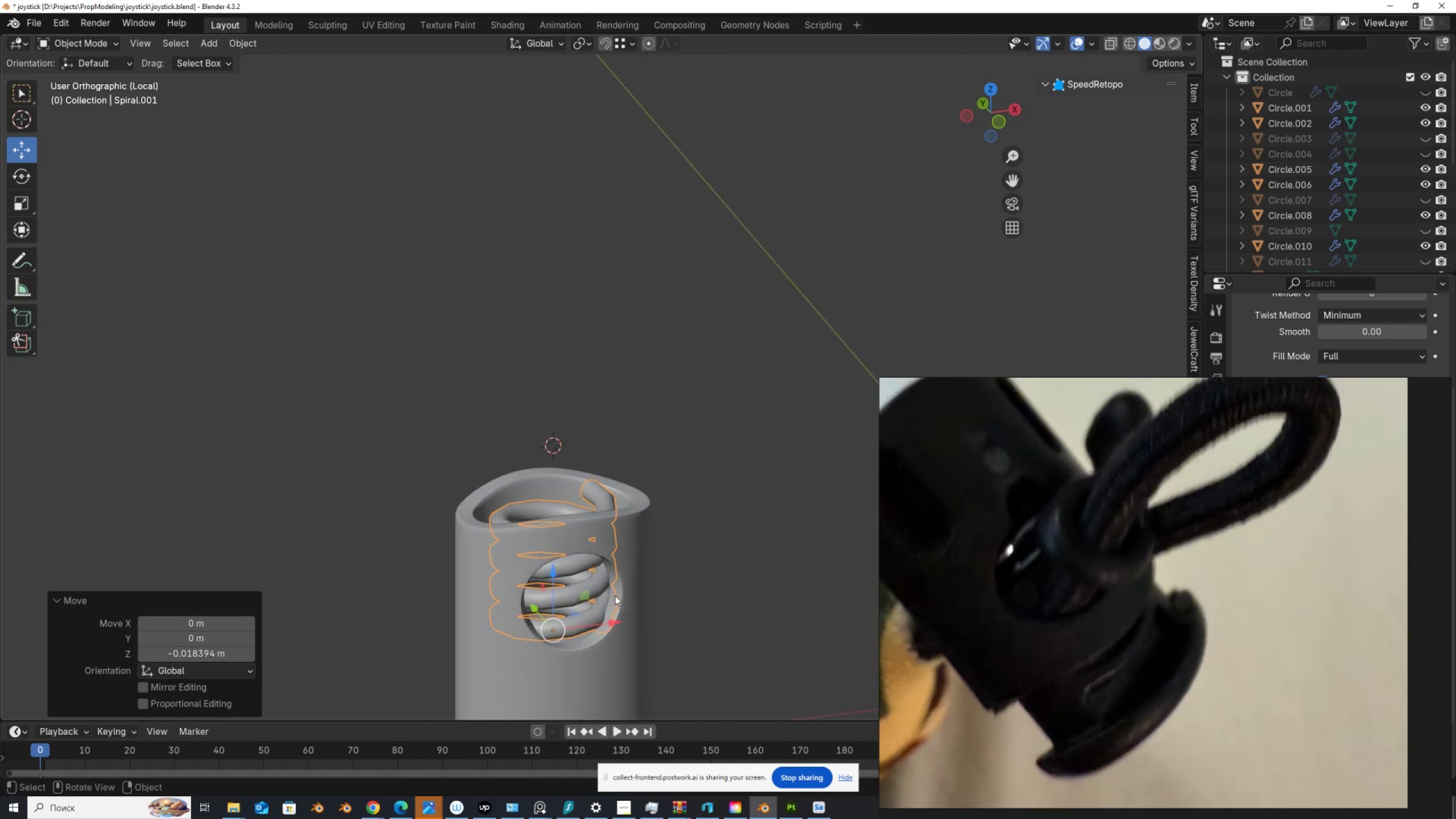 
key(Slash)
 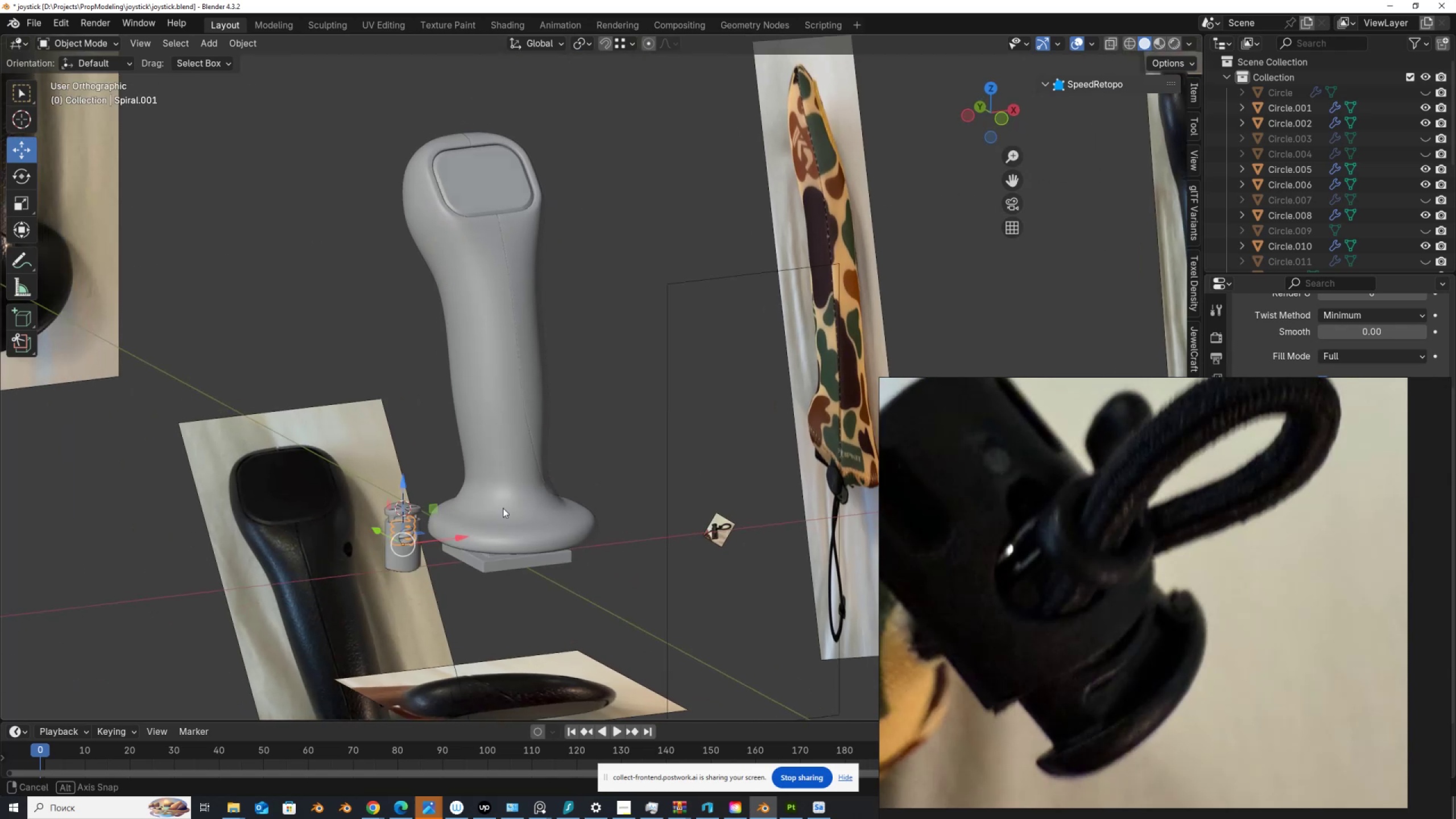 
scroll: coordinate [489, 496], scroll_direction: up, amount: 3.0
 